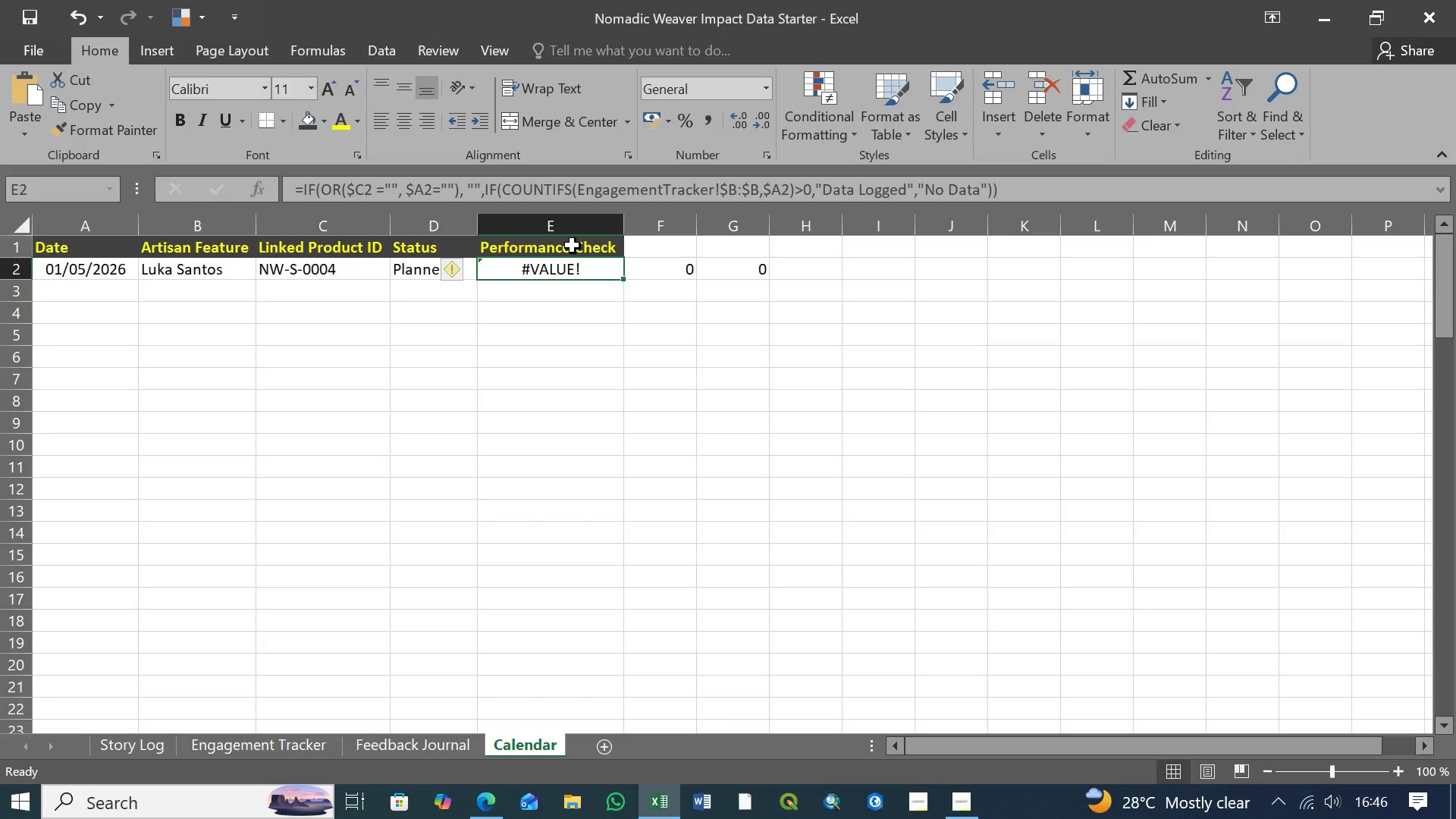 
wait(8.78)
 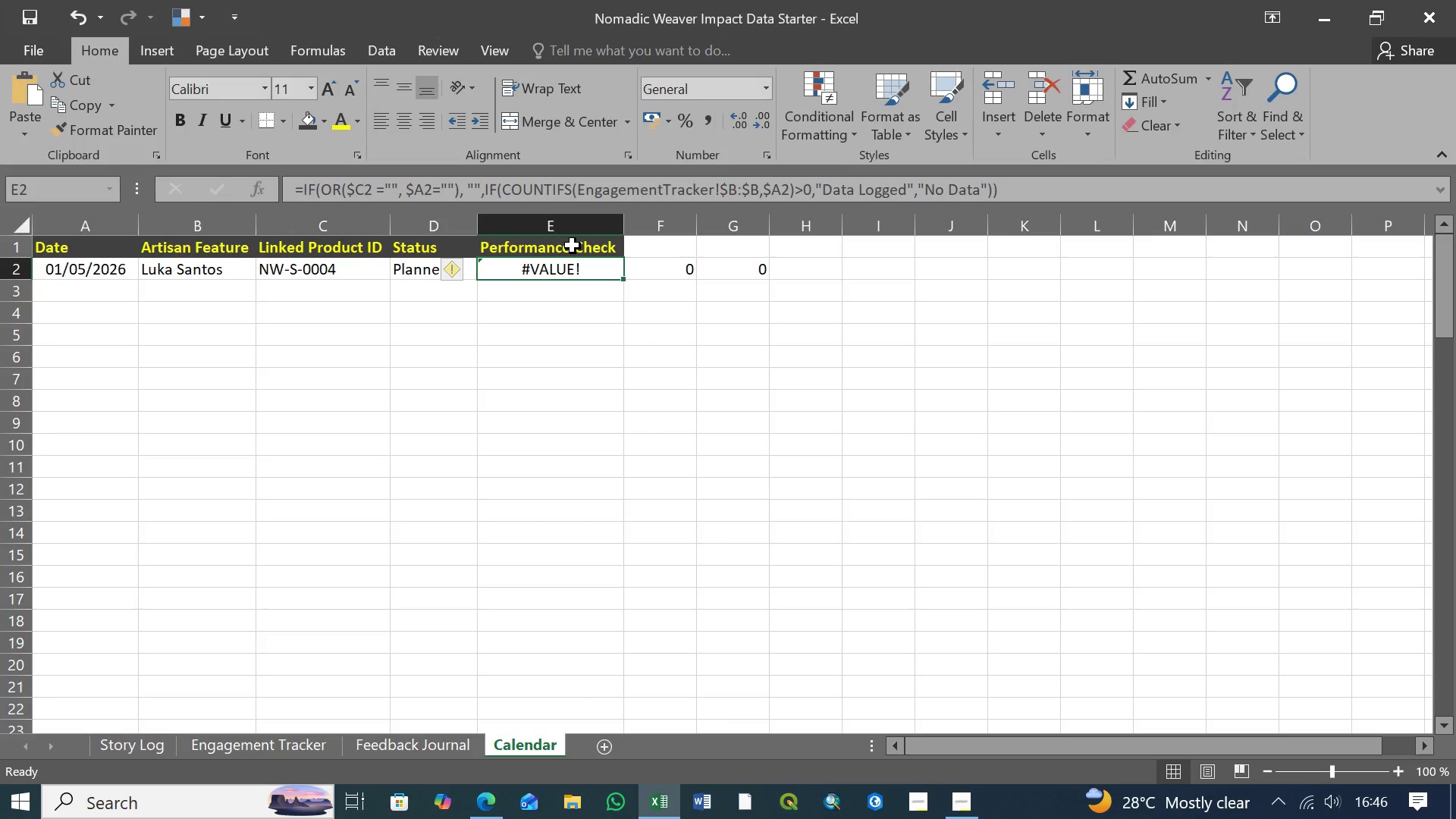 
left_click([687, 270])
 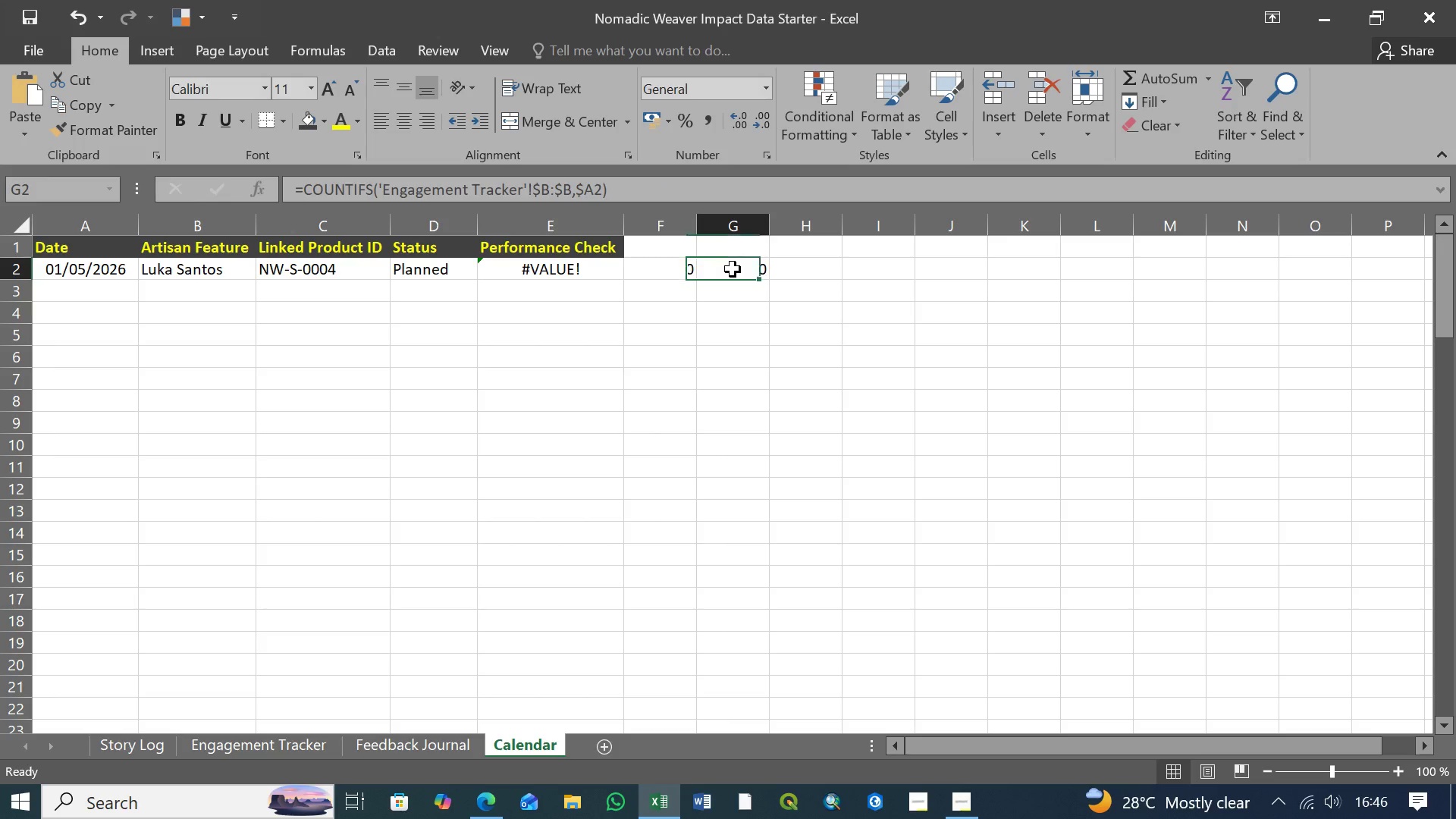 
left_click([733, 269])
 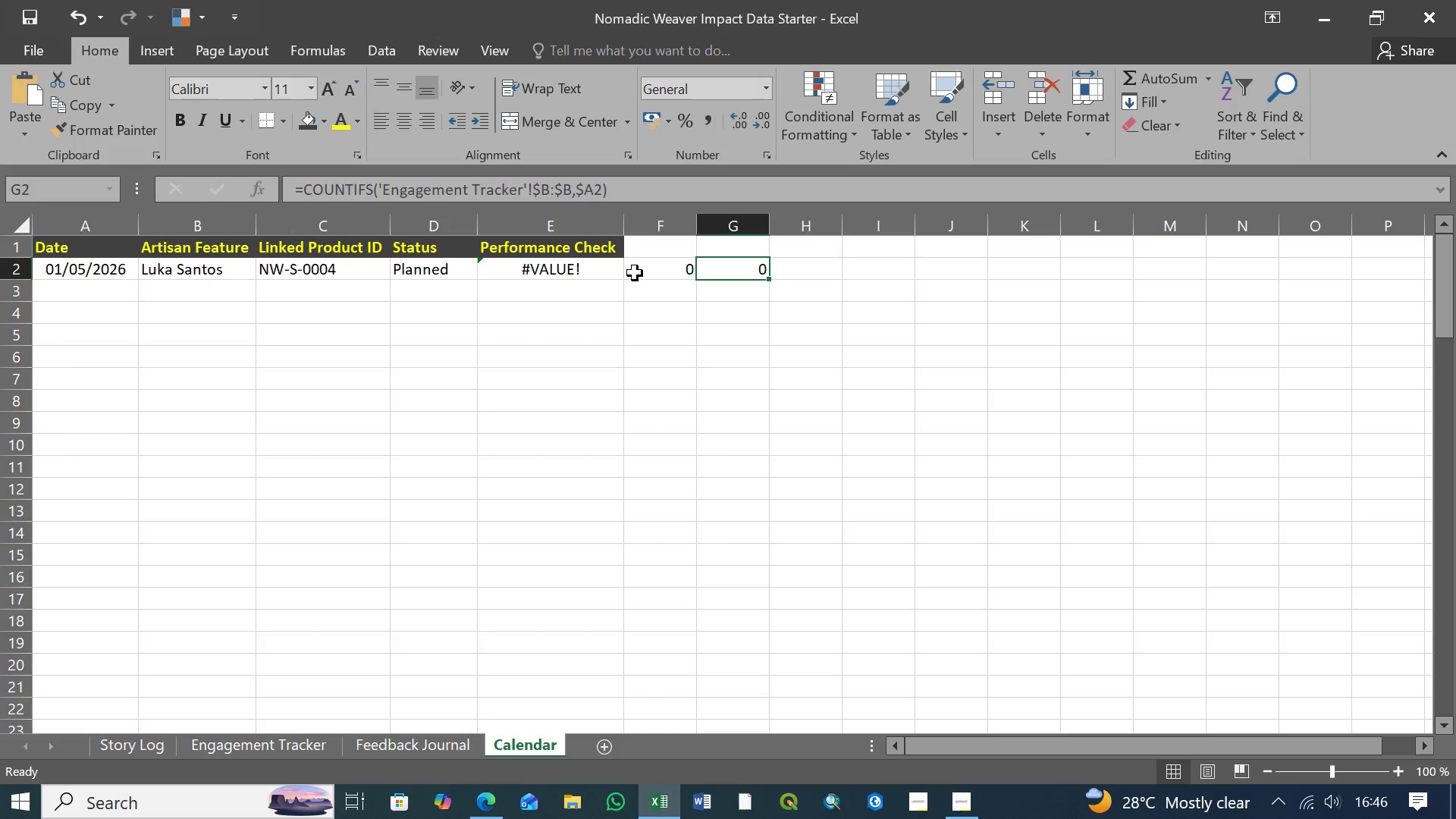 
wait(6.94)
 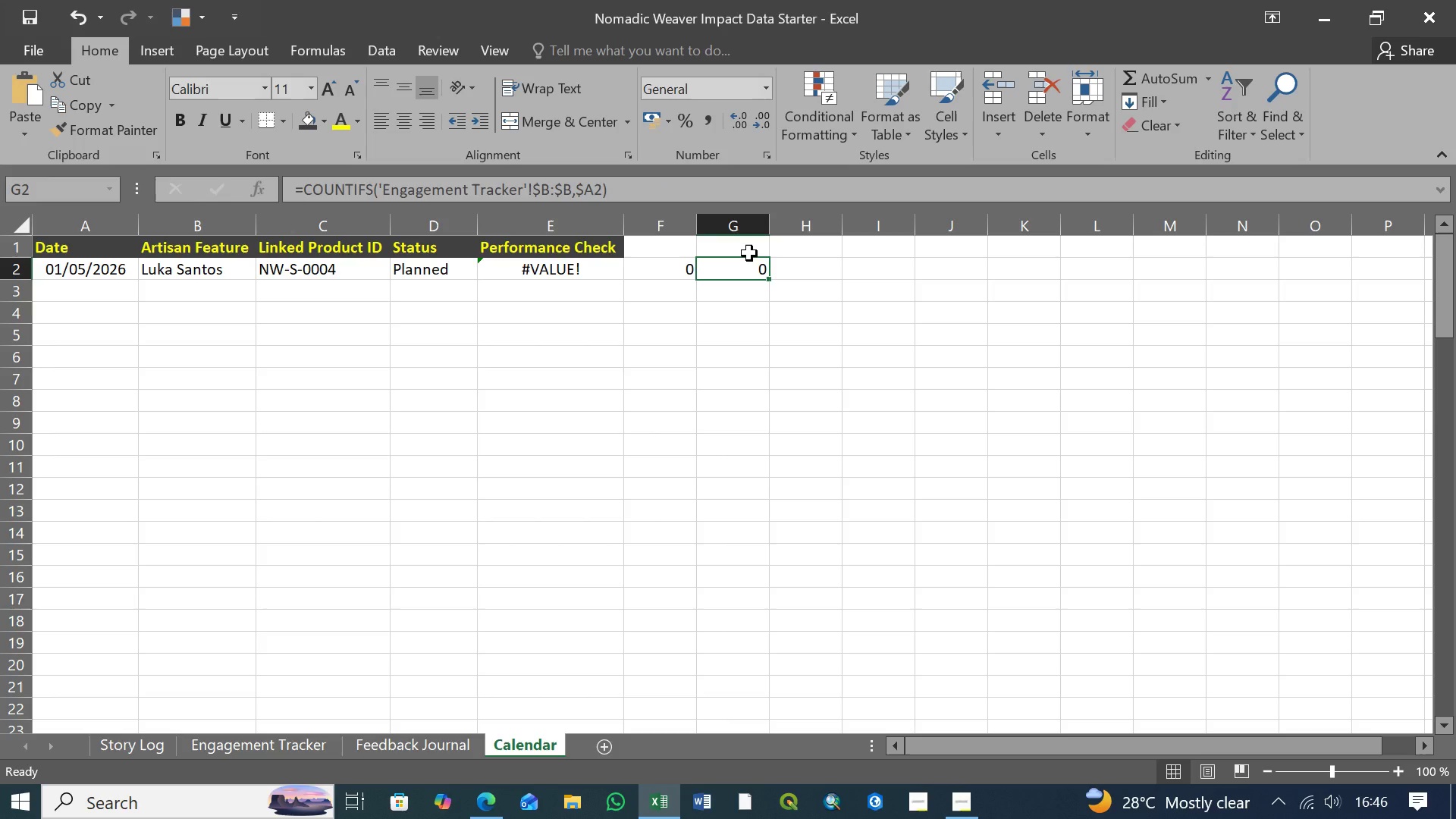 
left_click([561, 275])
 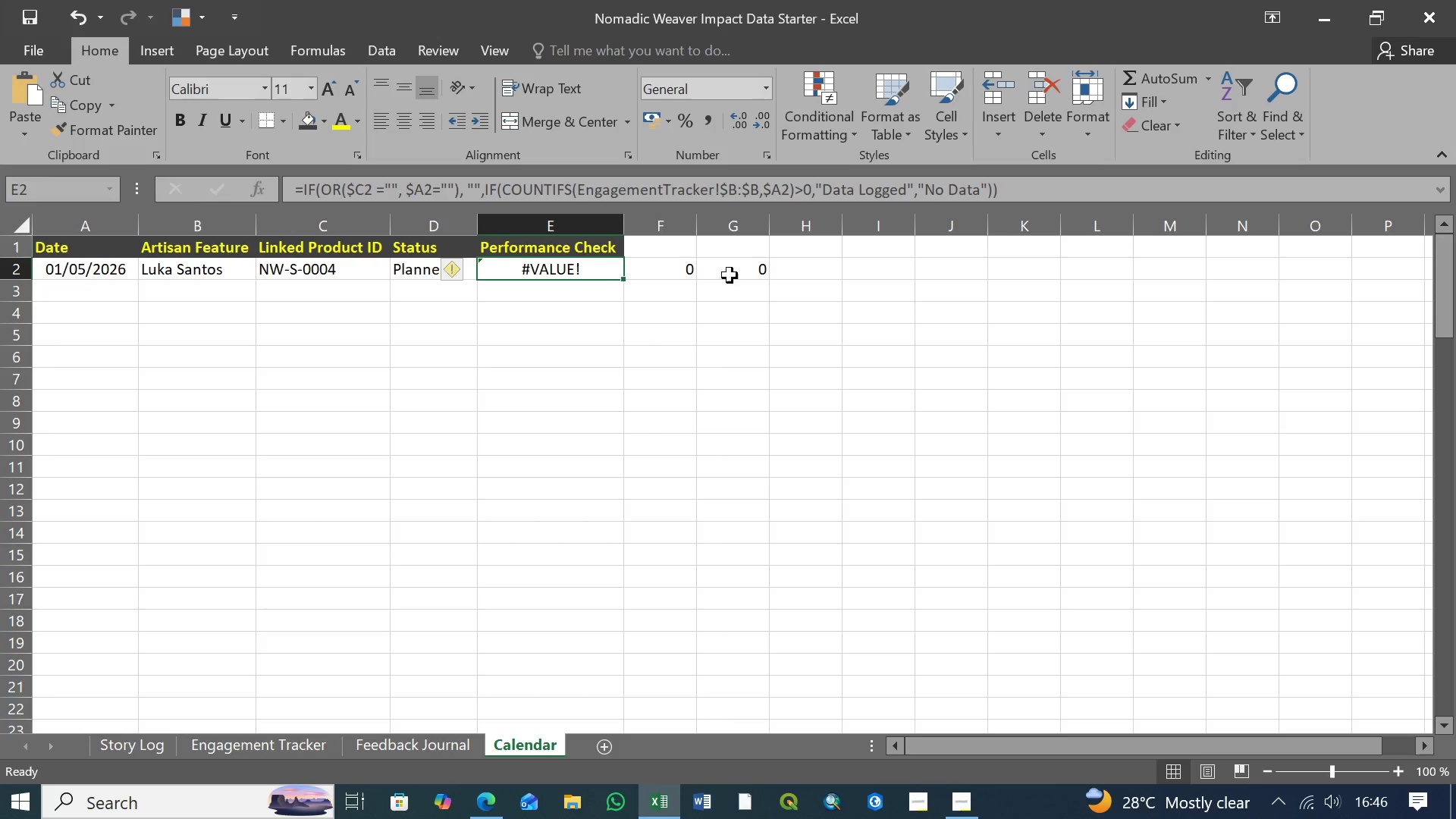 
left_click([740, 275])
 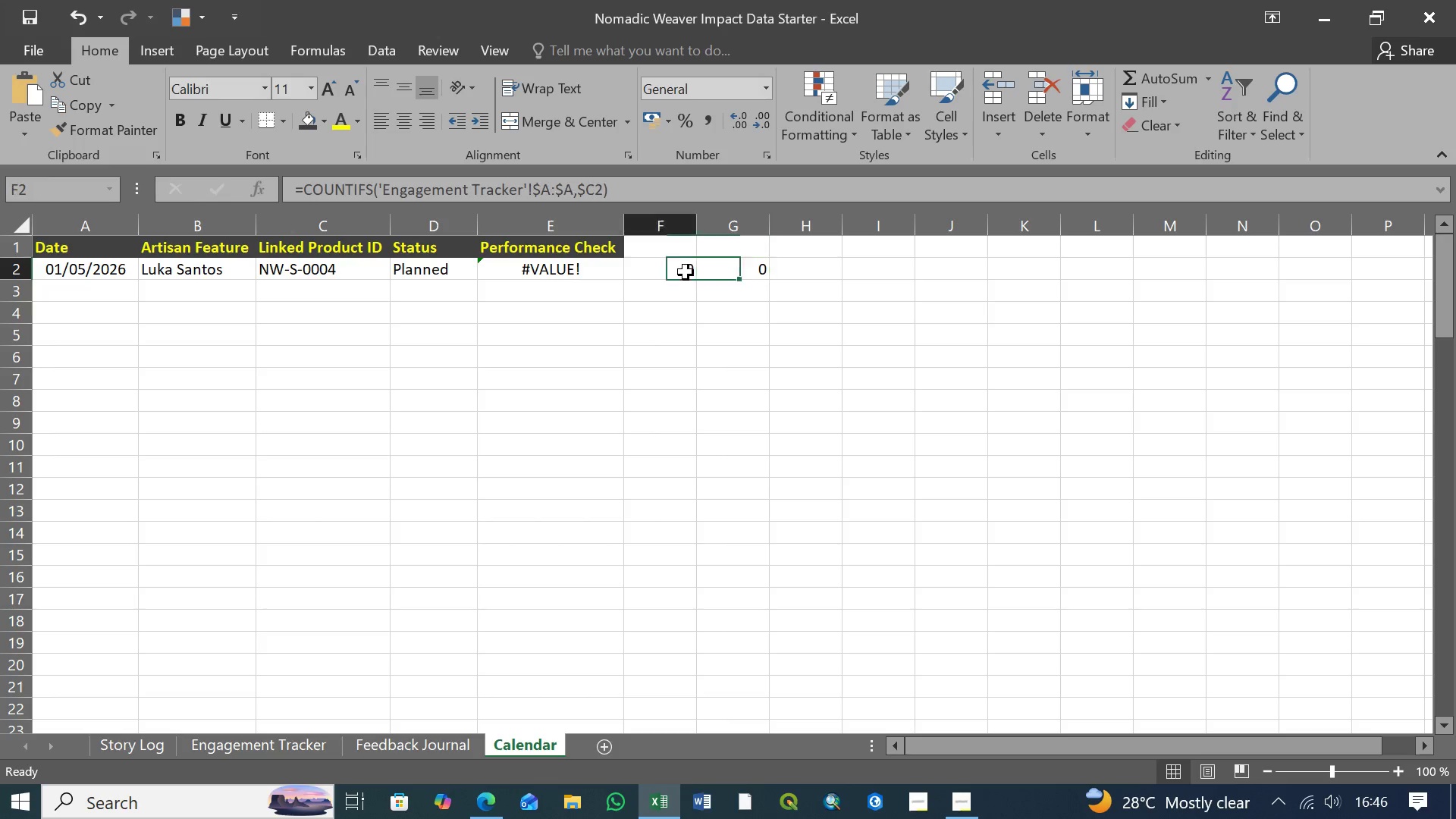 
double_click([686, 272])
 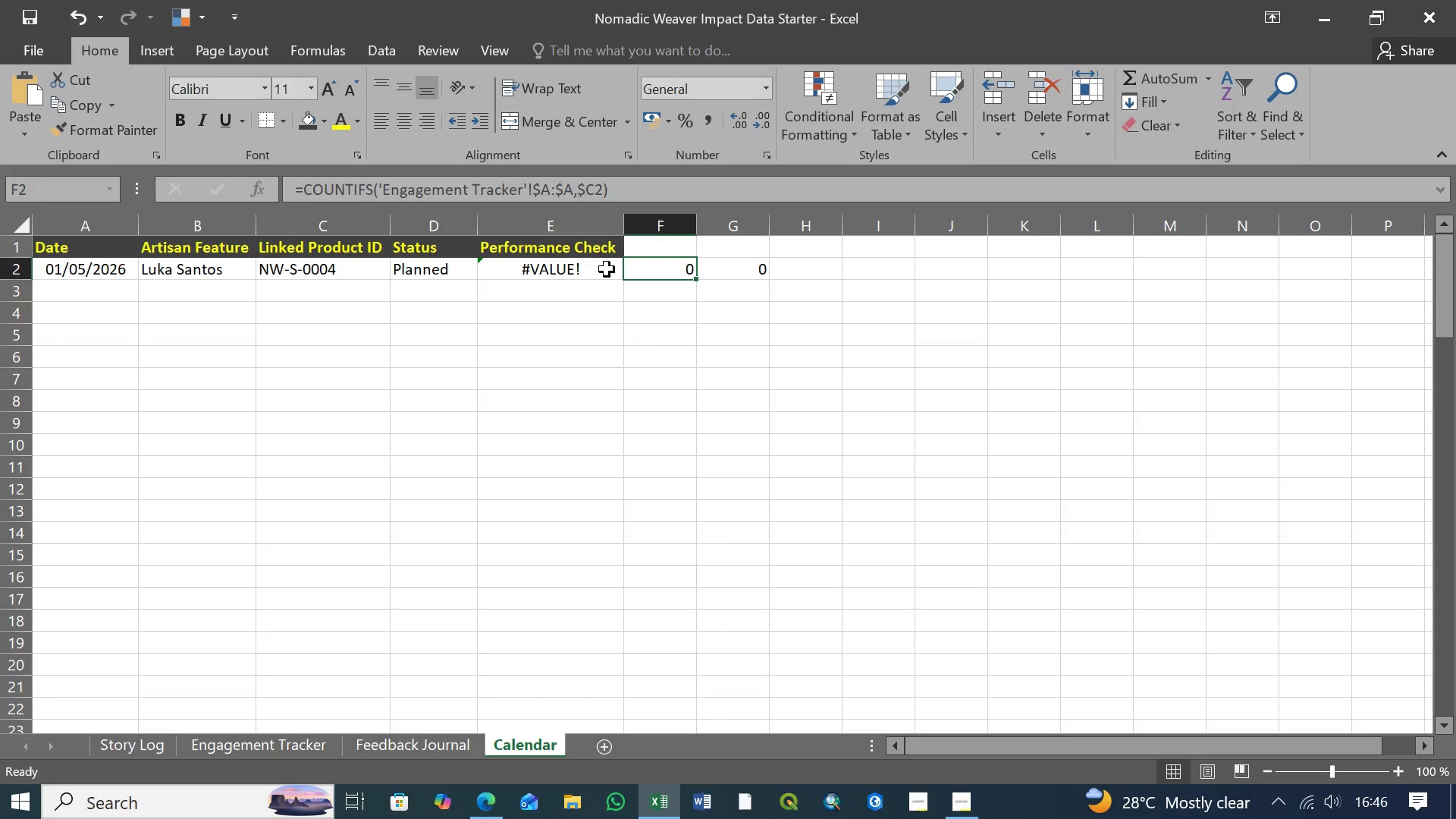 
wait(5.2)
 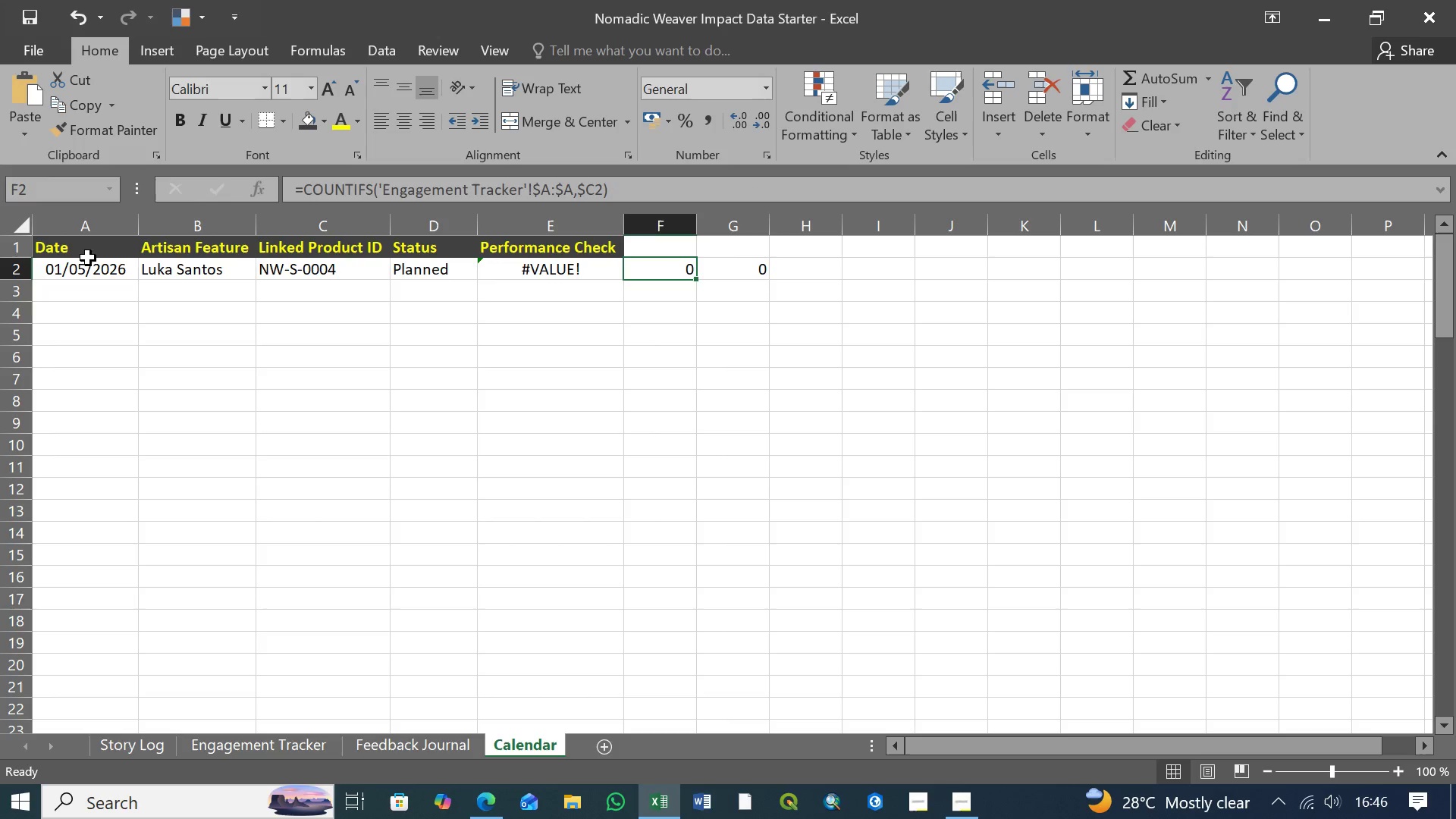 
left_click([550, 270])
 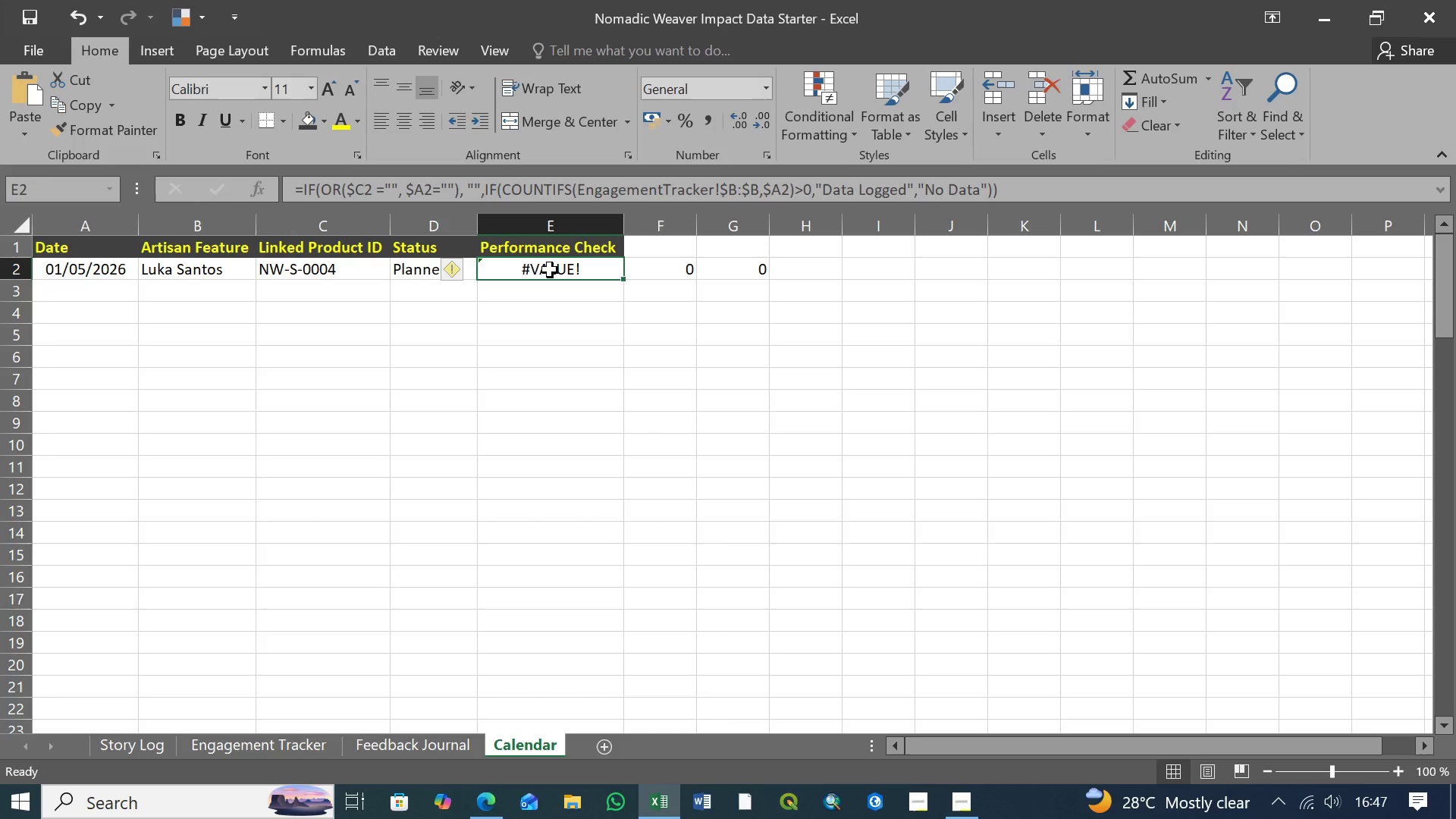 
wait(14.33)
 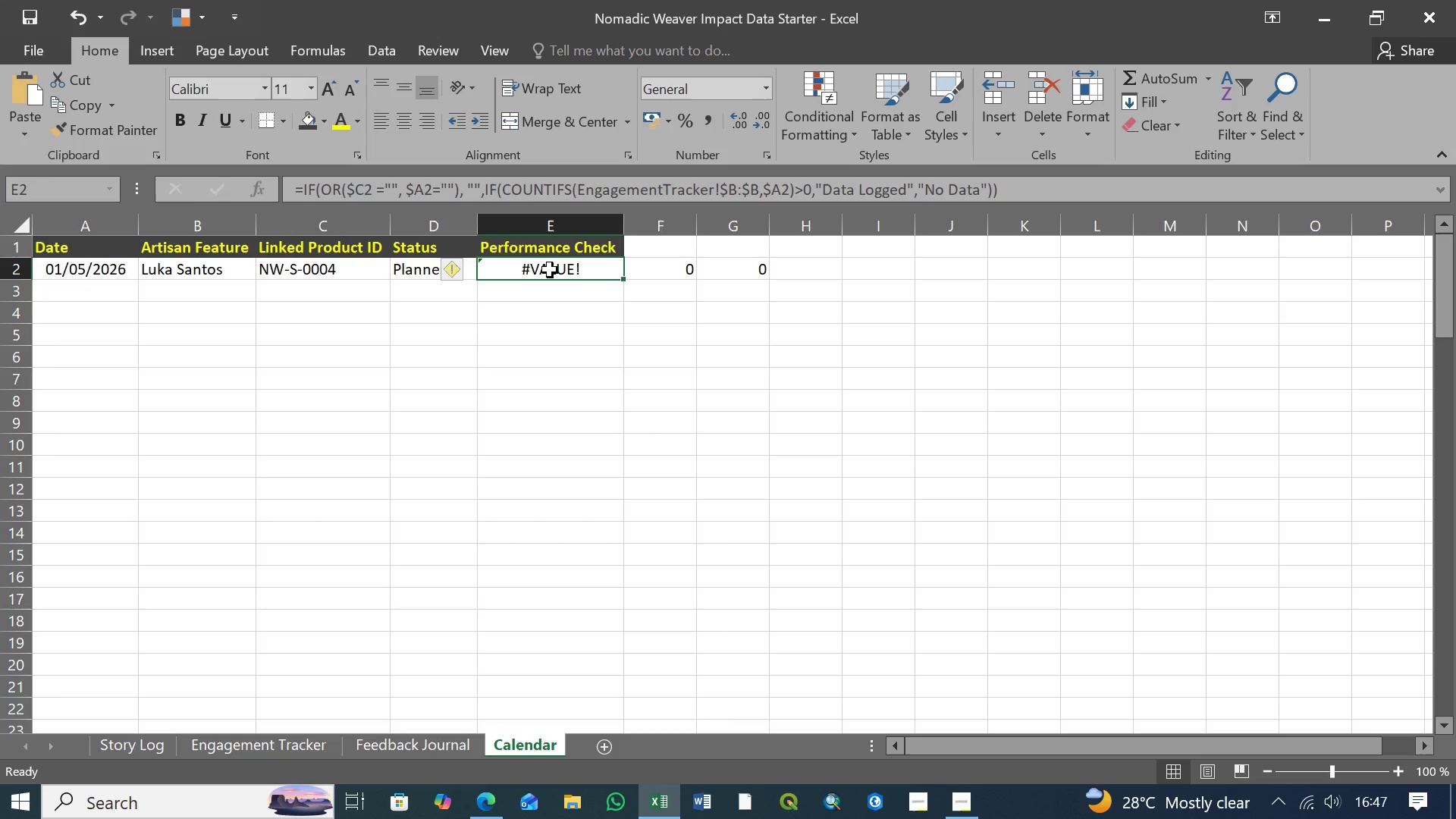 
left_click([689, 270])
 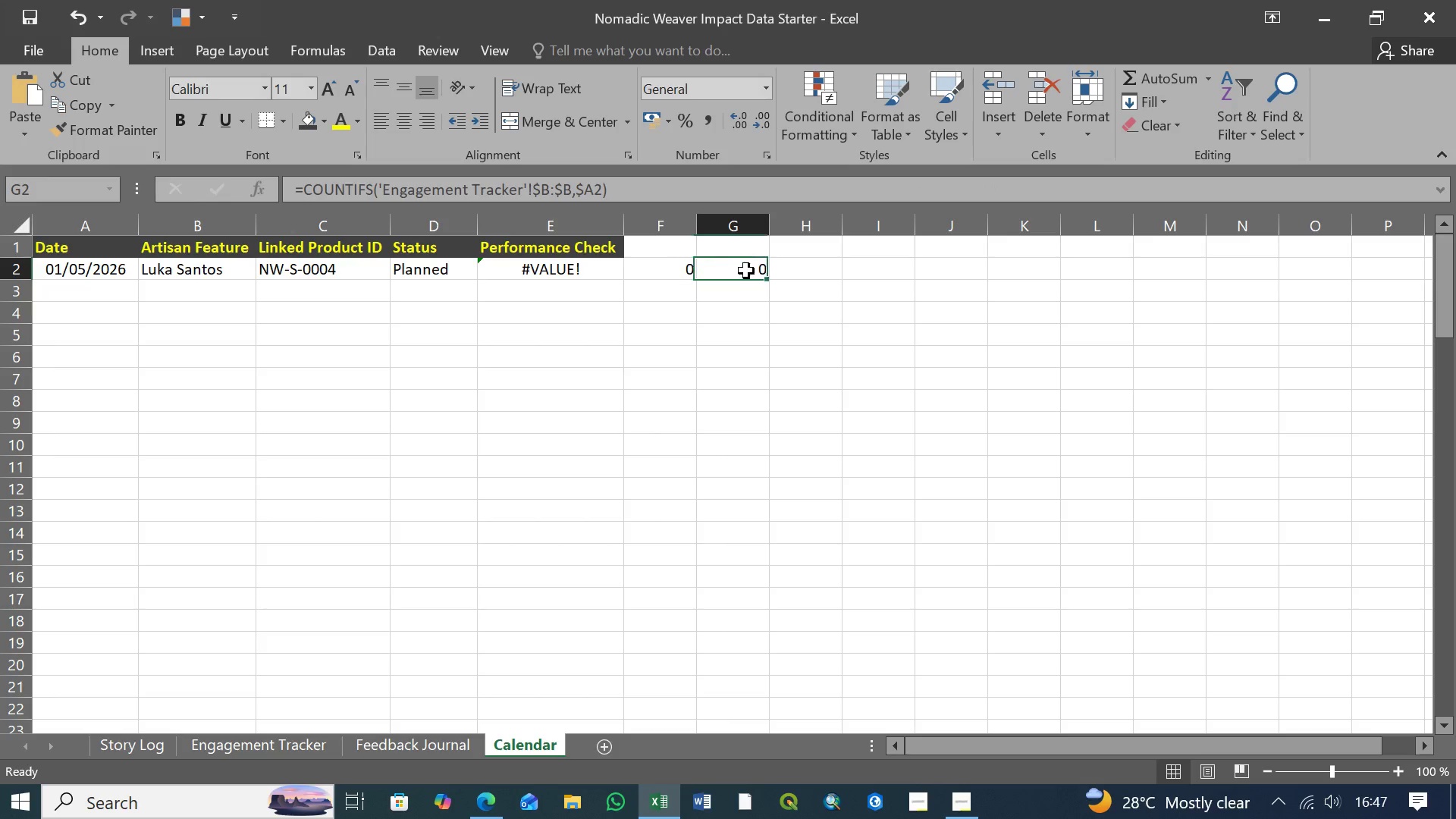 
left_click([746, 271])
 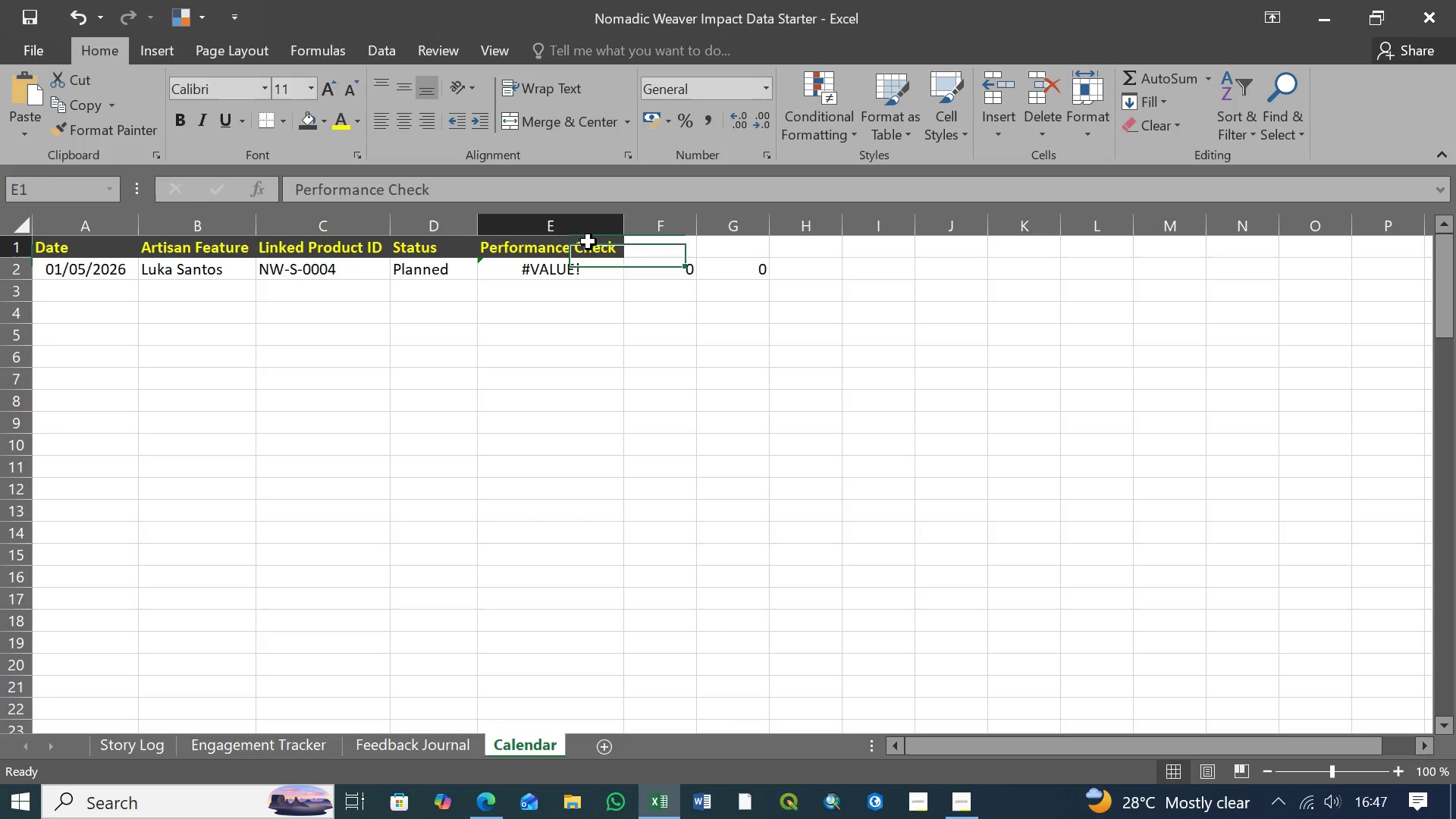 
left_click([588, 242])
 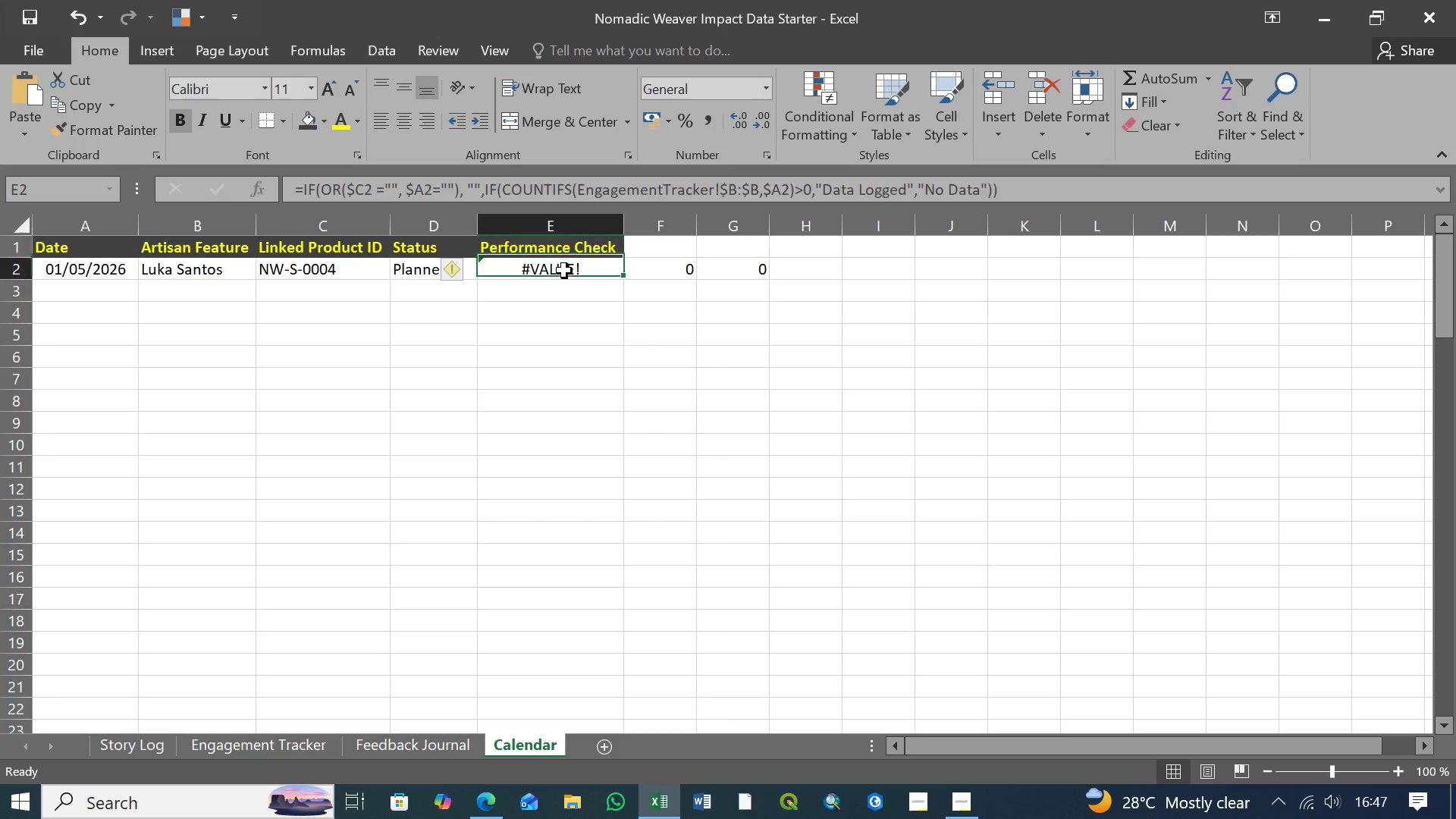 
left_click([564, 271])
 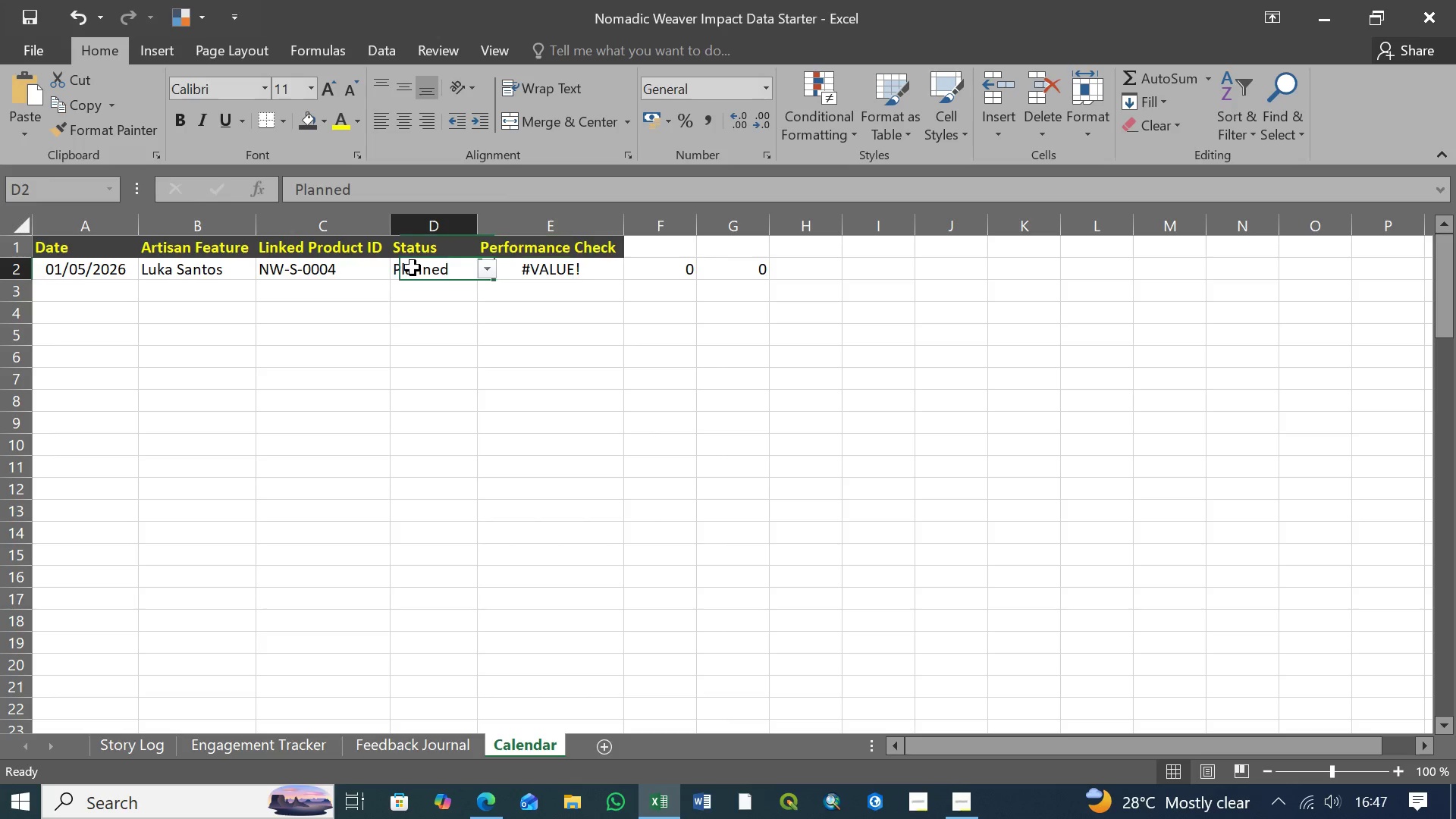 
left_click([413, 268])
 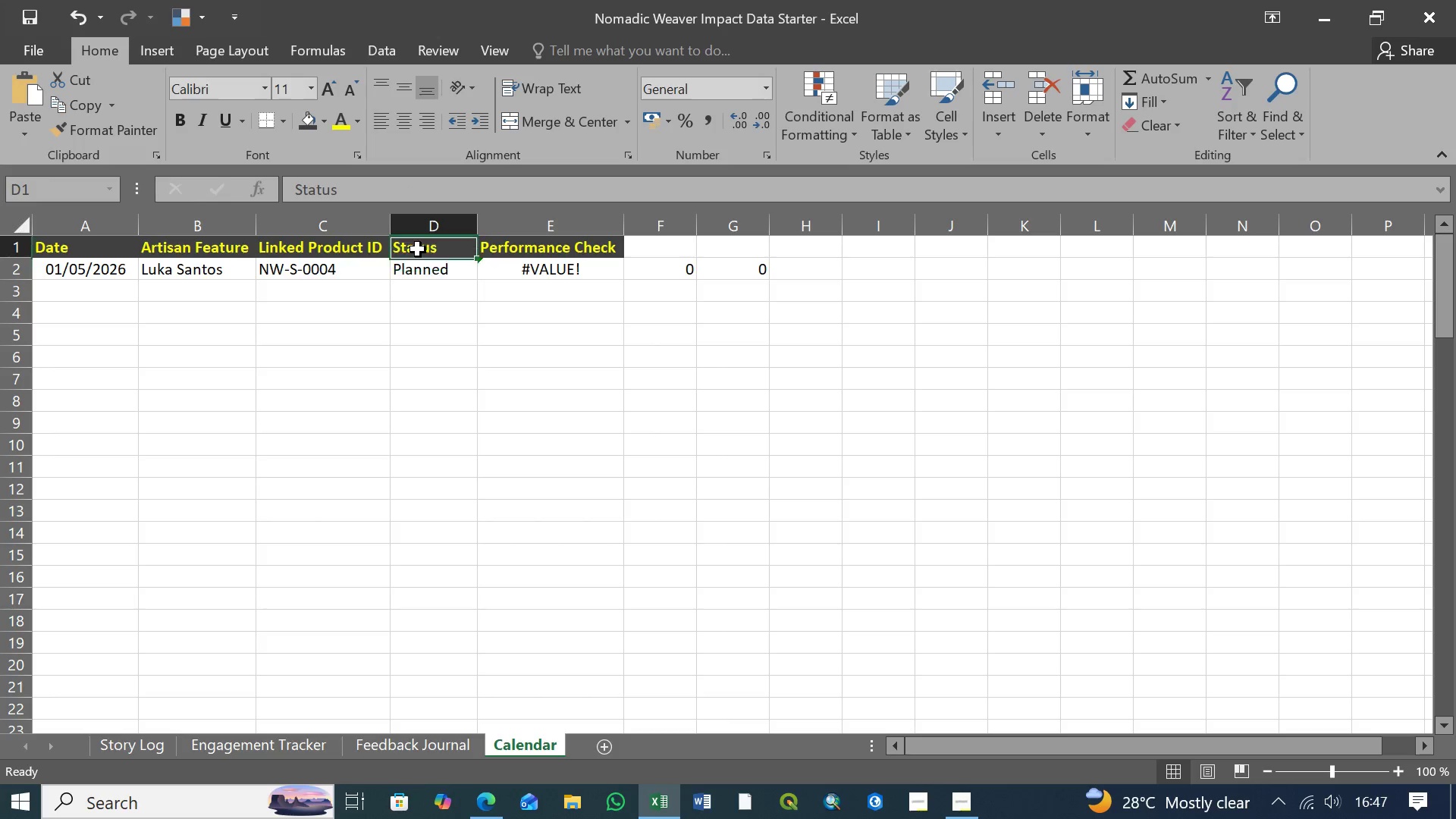 
left_click([418, 249])
 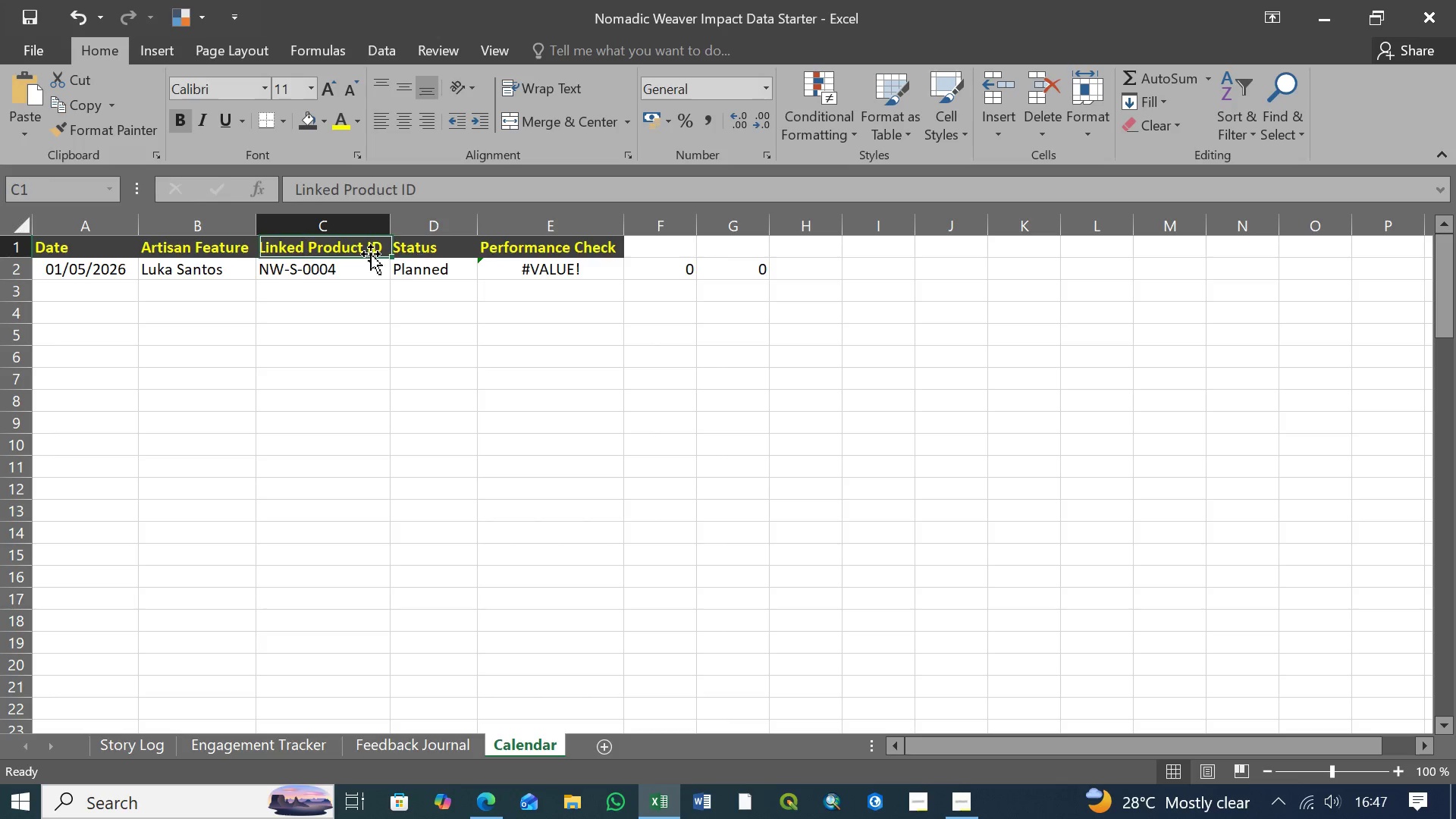 
left_click([378, 253])
 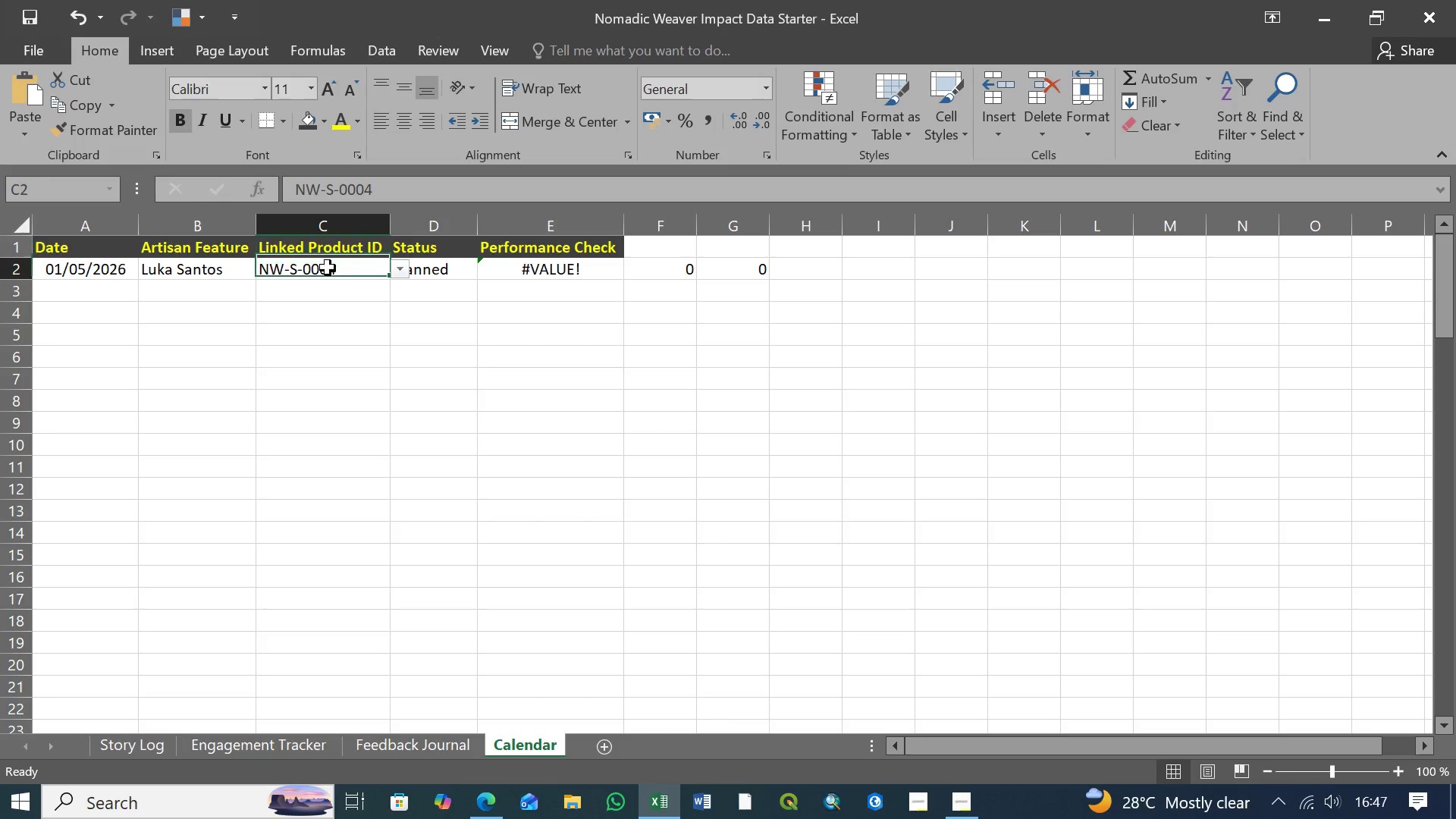 
double_click([328, 268])
 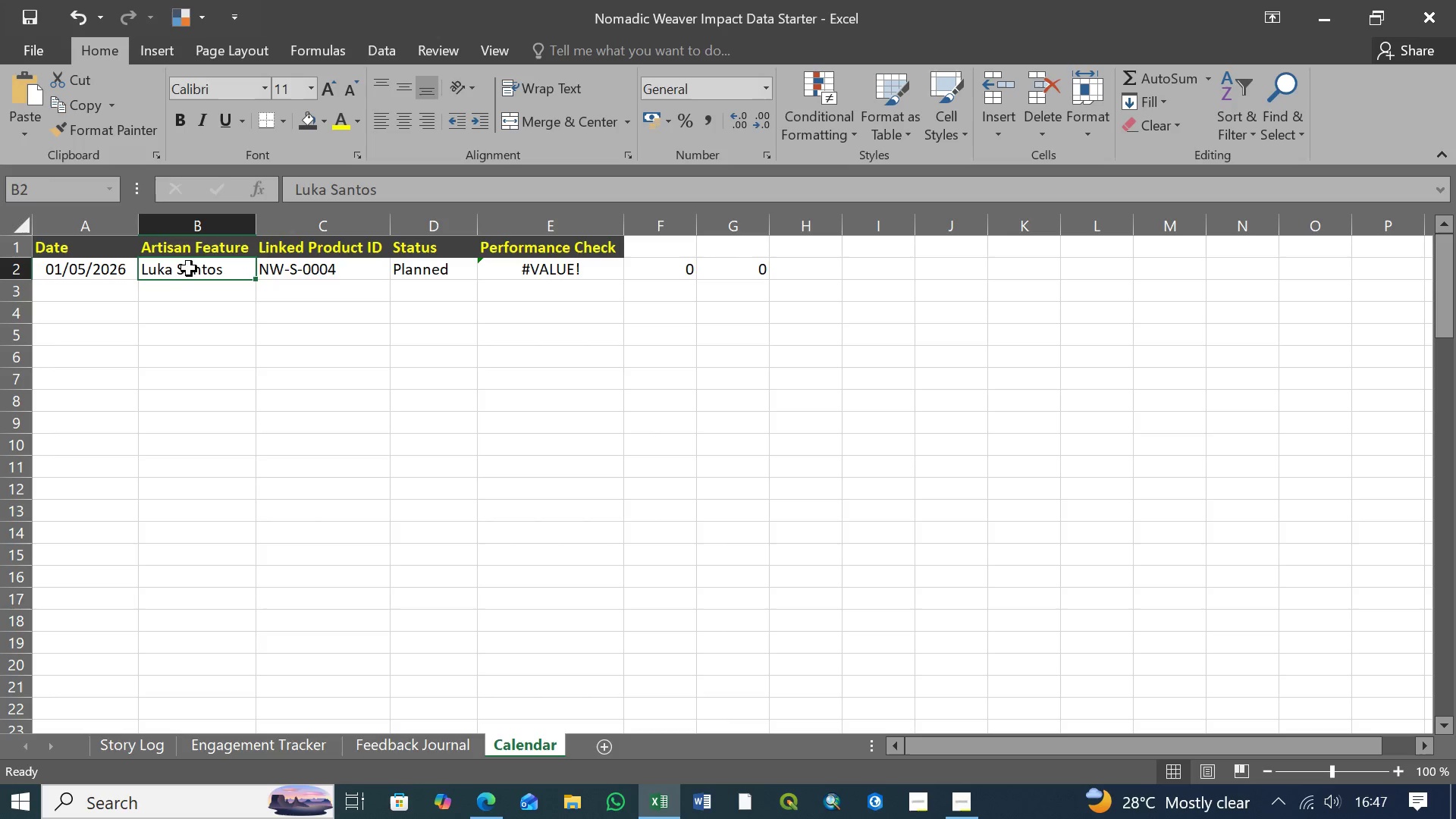 
triple_click([189, 271])
 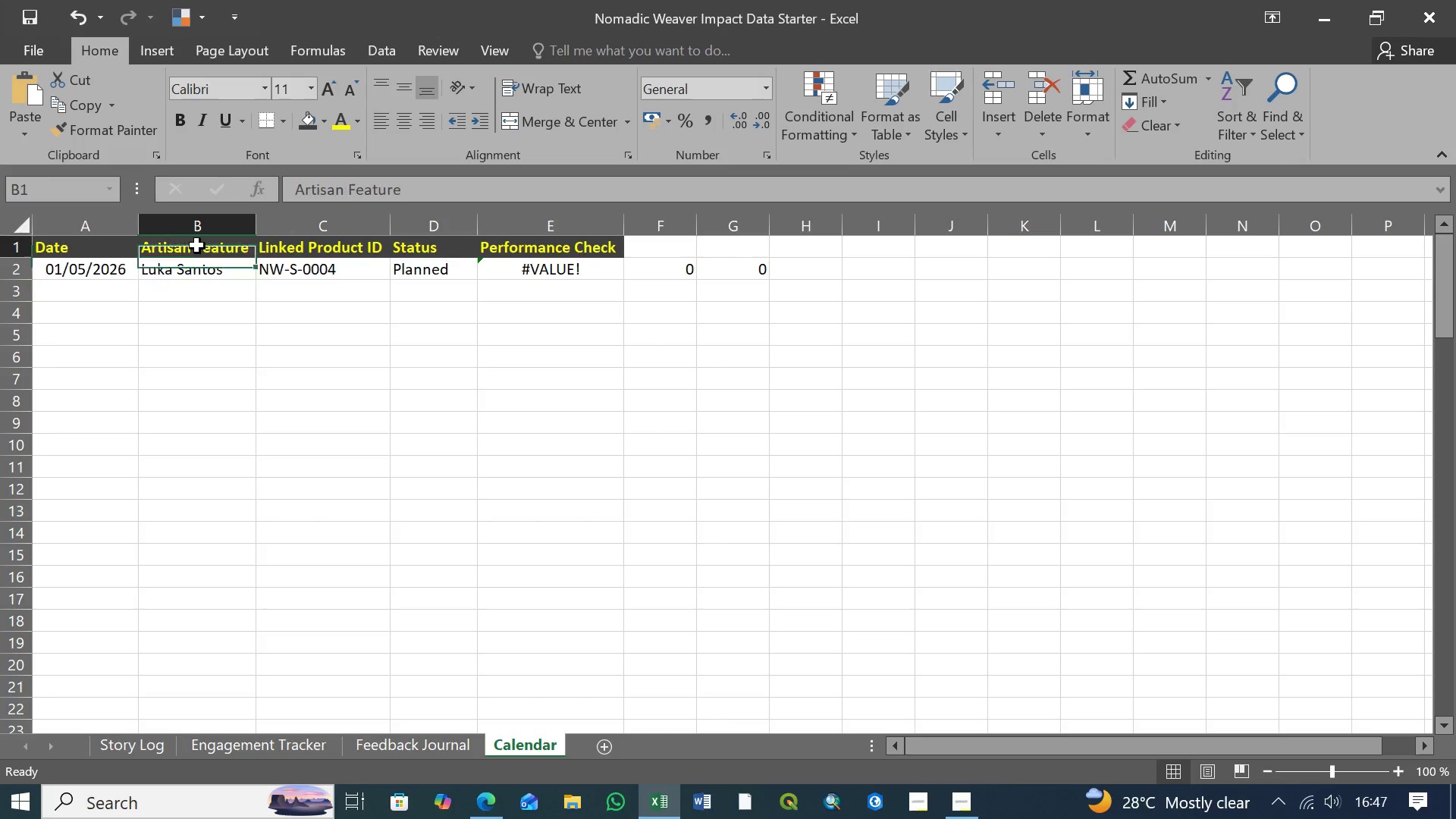 
triple_click([197, 246])
 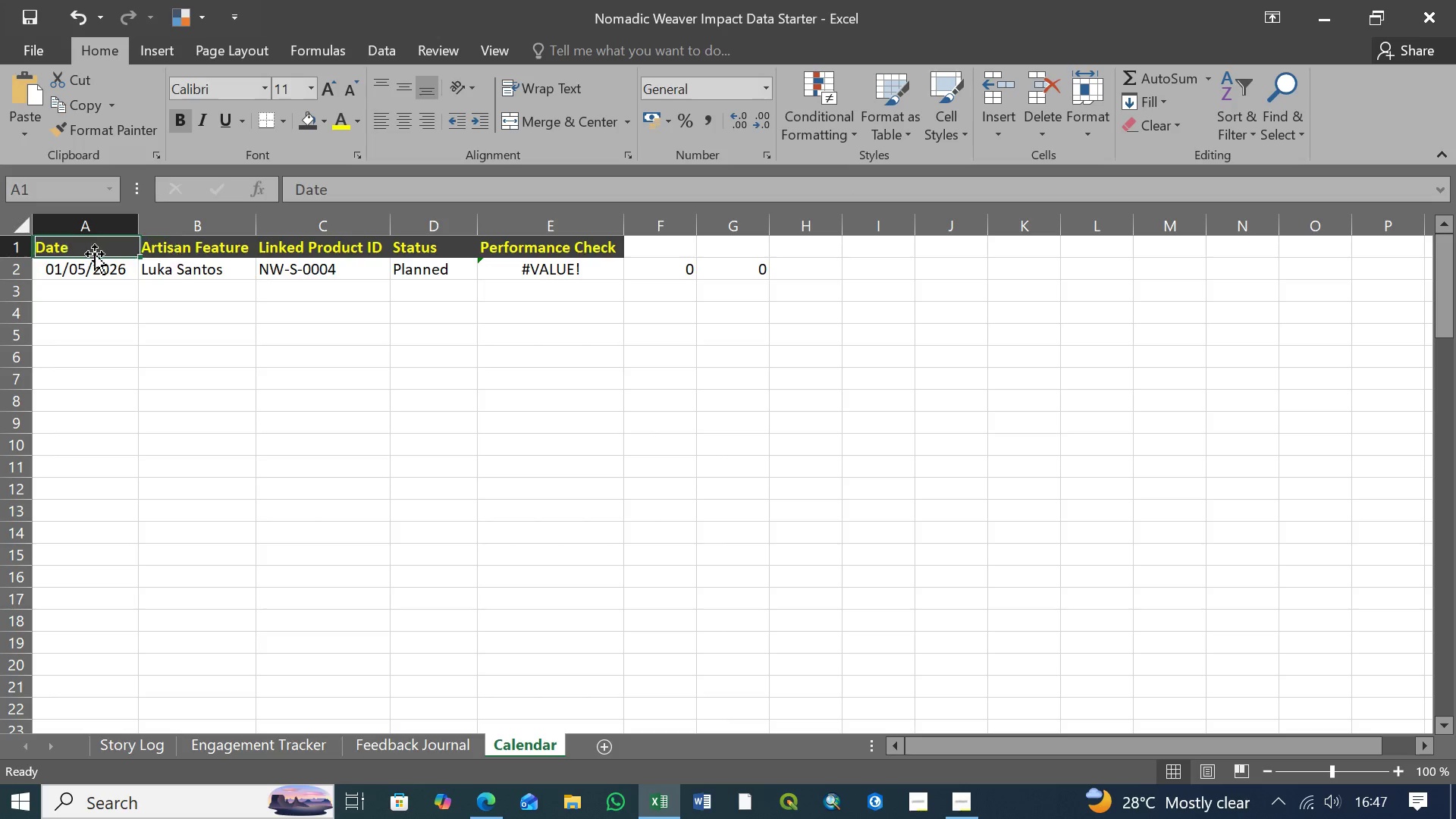 
left_click([95, 254])
 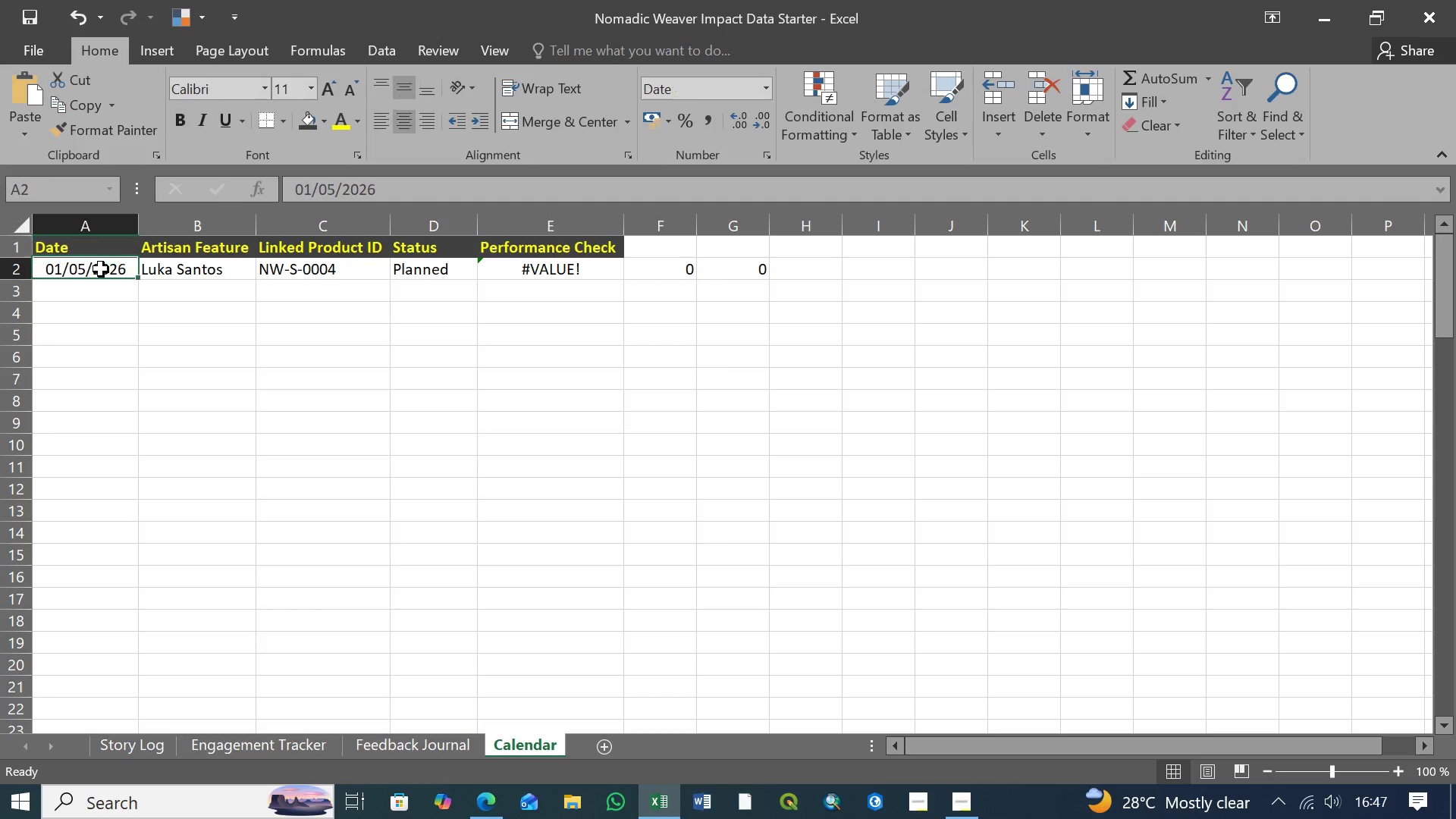 
left_click([101, 269])
 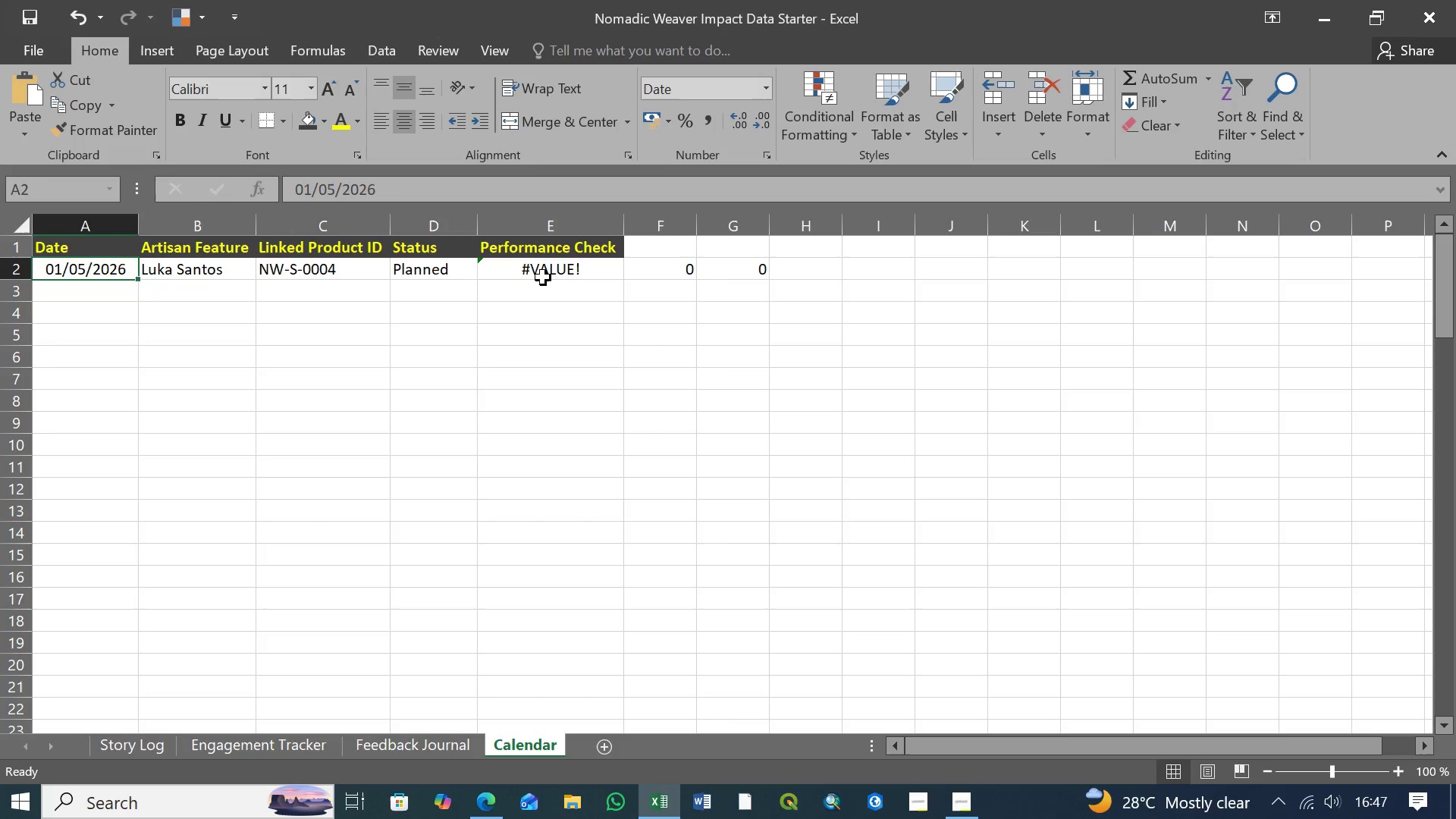 
left_click([546, 278])
 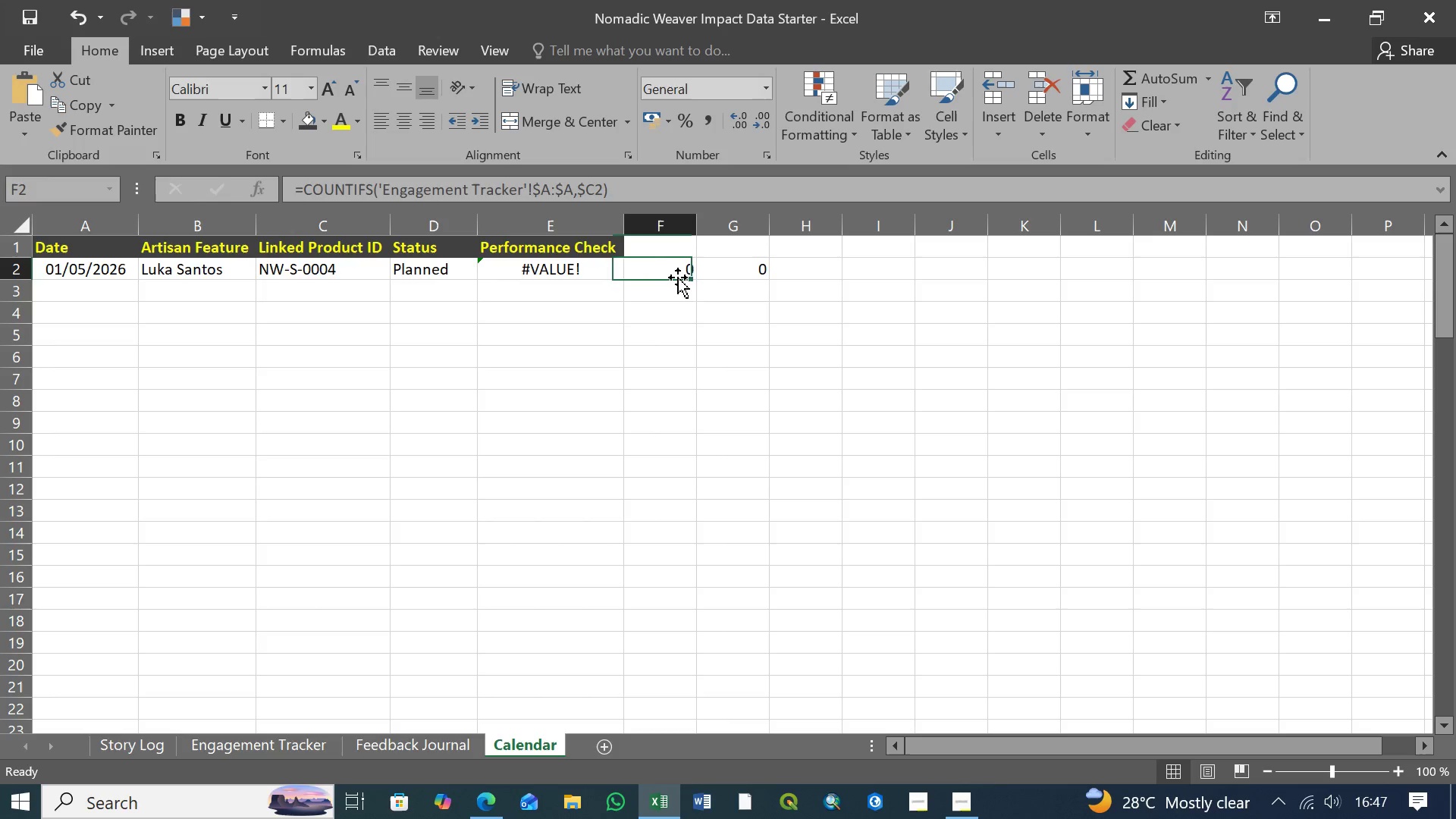 
left_click([678, 278])
 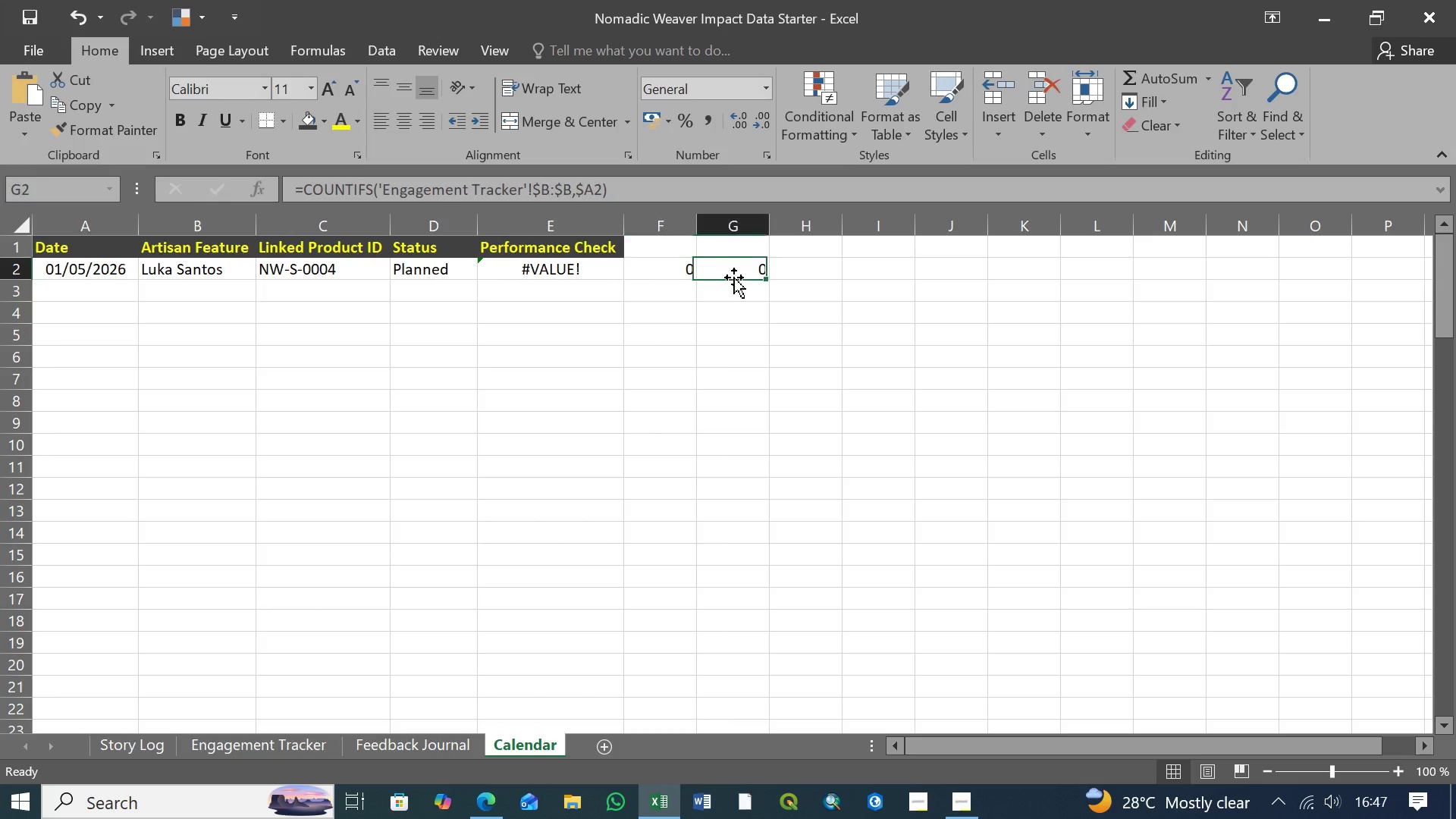 
left_click([734, 278])
 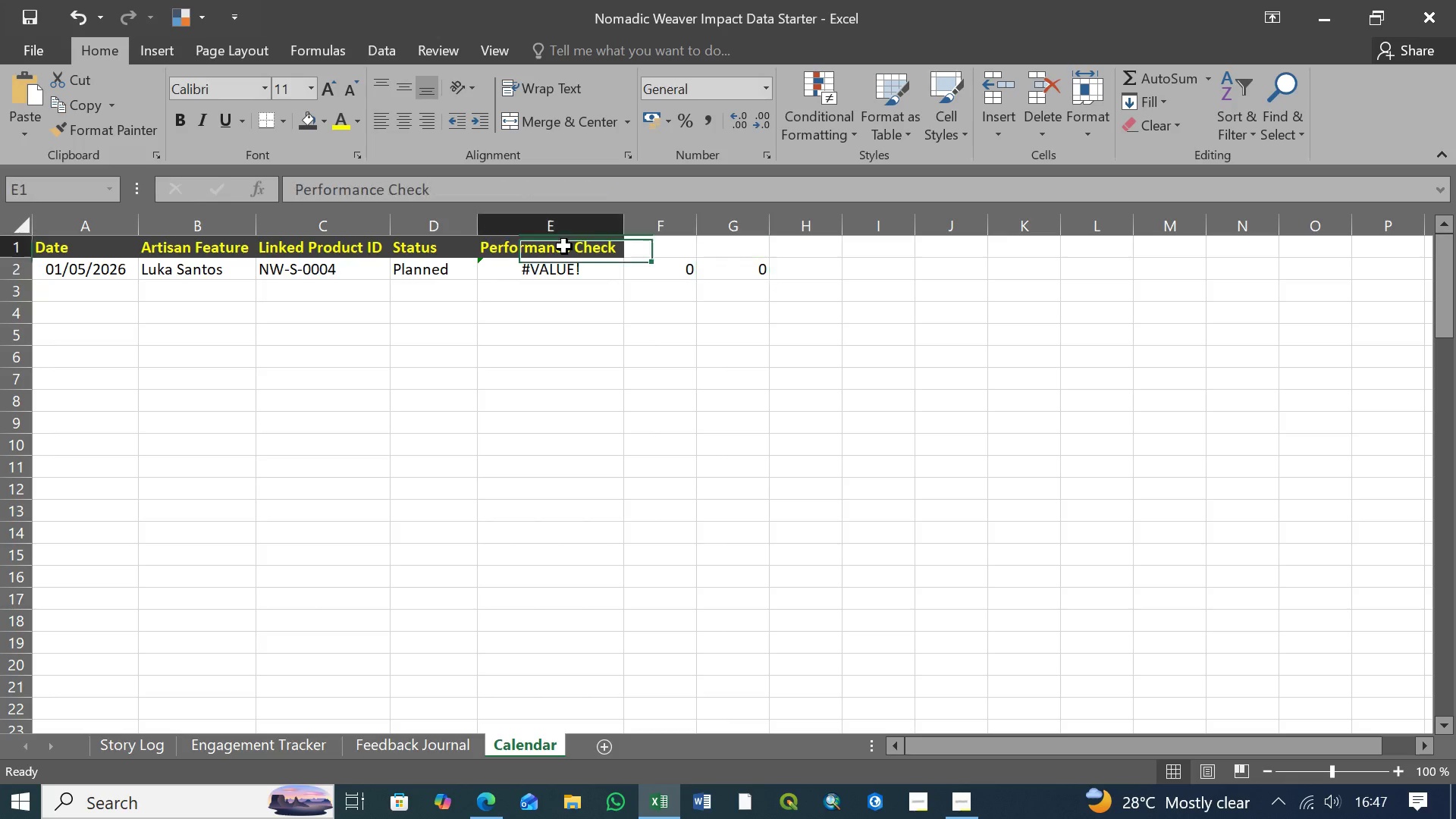 
left_click([564, 246])
 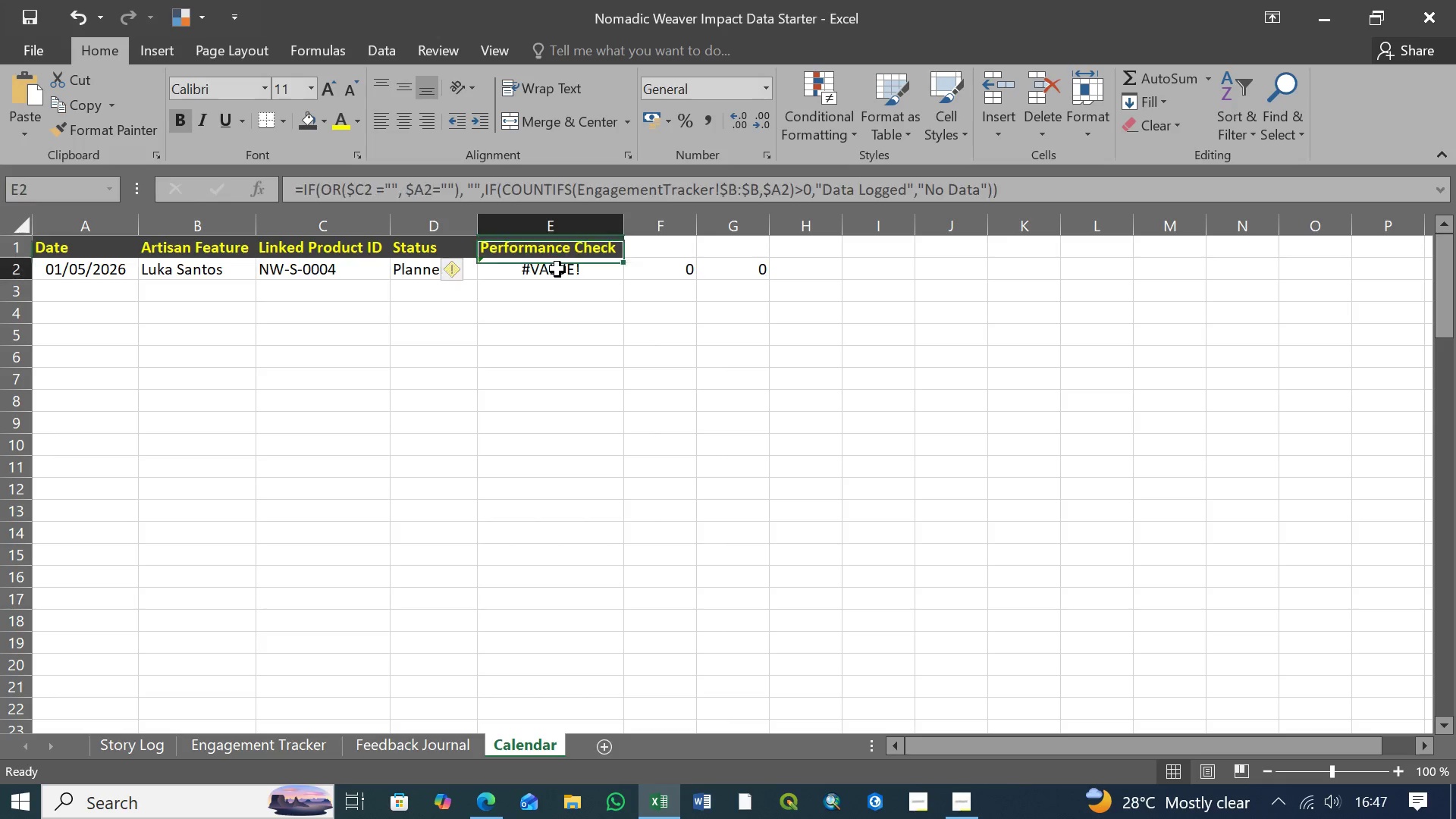 
left_click([557, 269])
 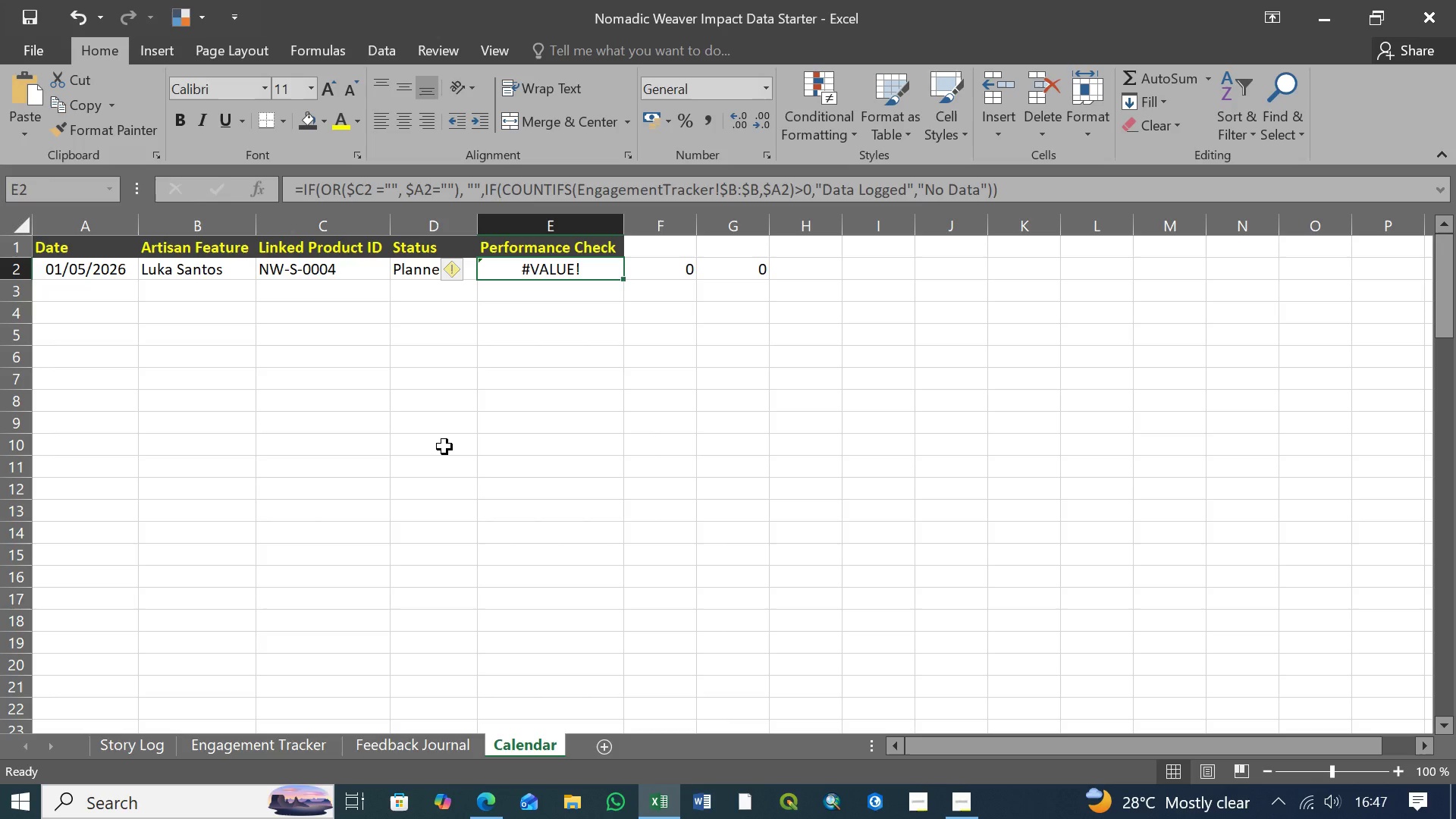 
wait(37.12)
 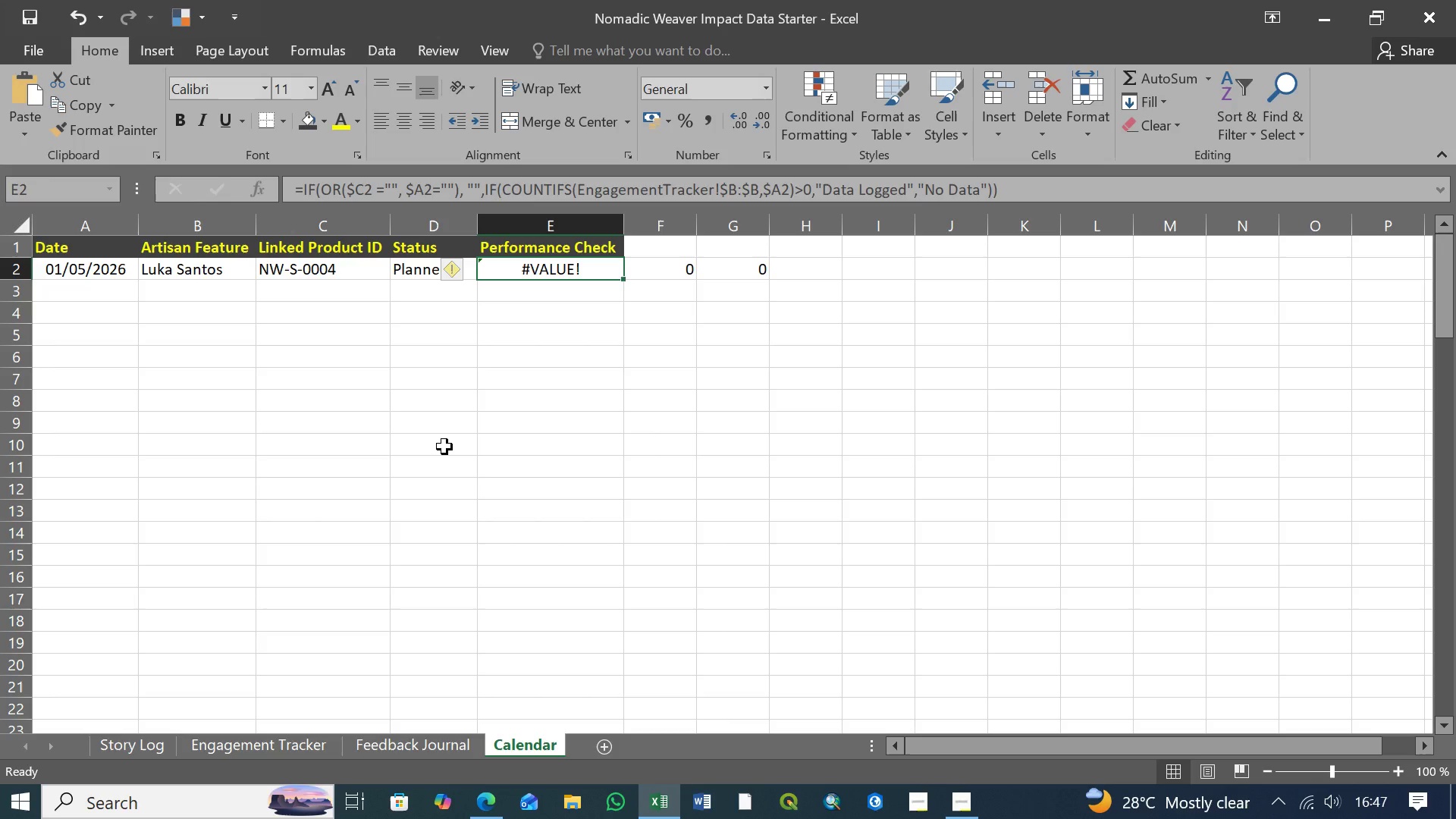 
left_click([676, 266])
 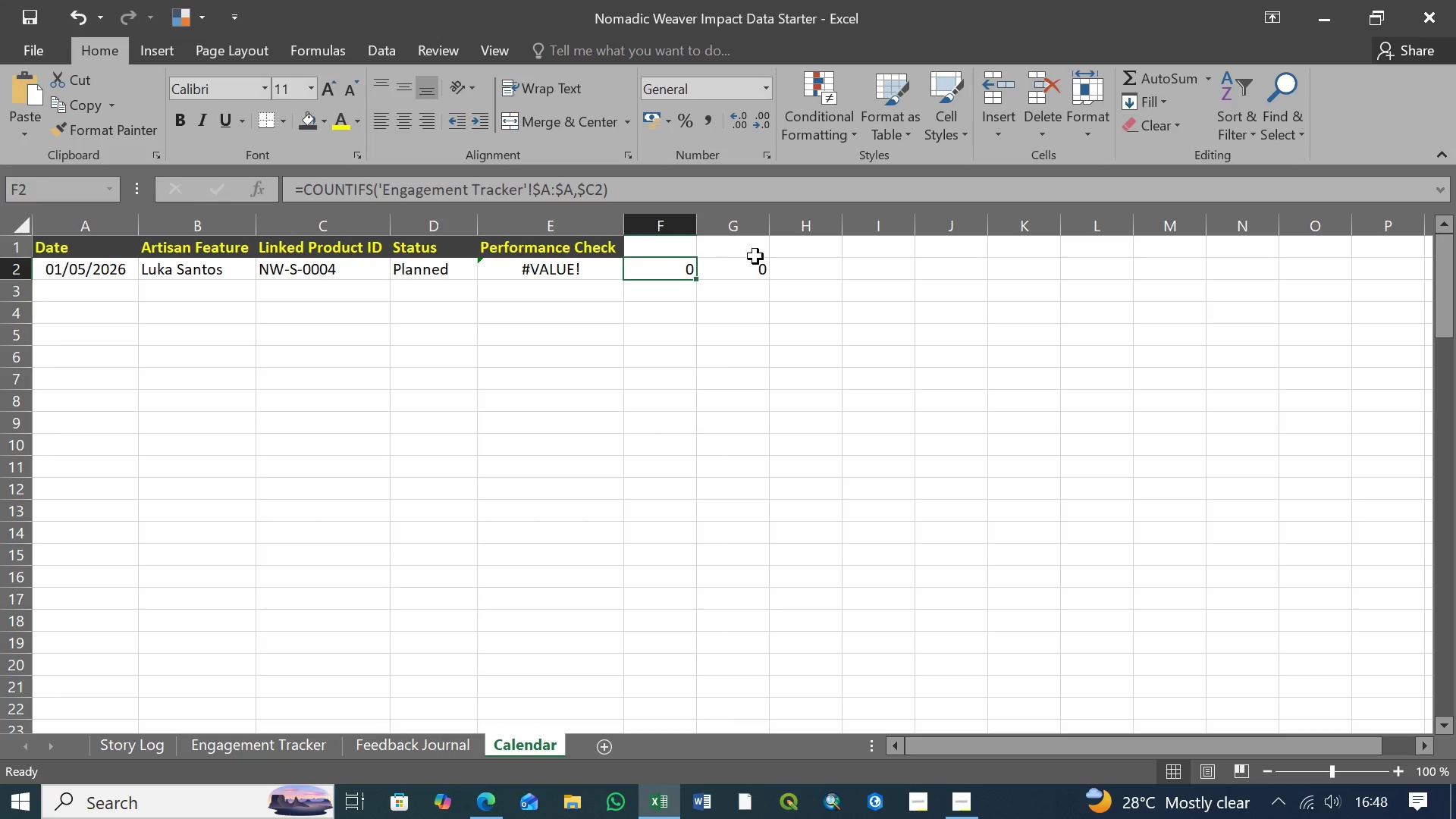 
left_click([743, 268])
 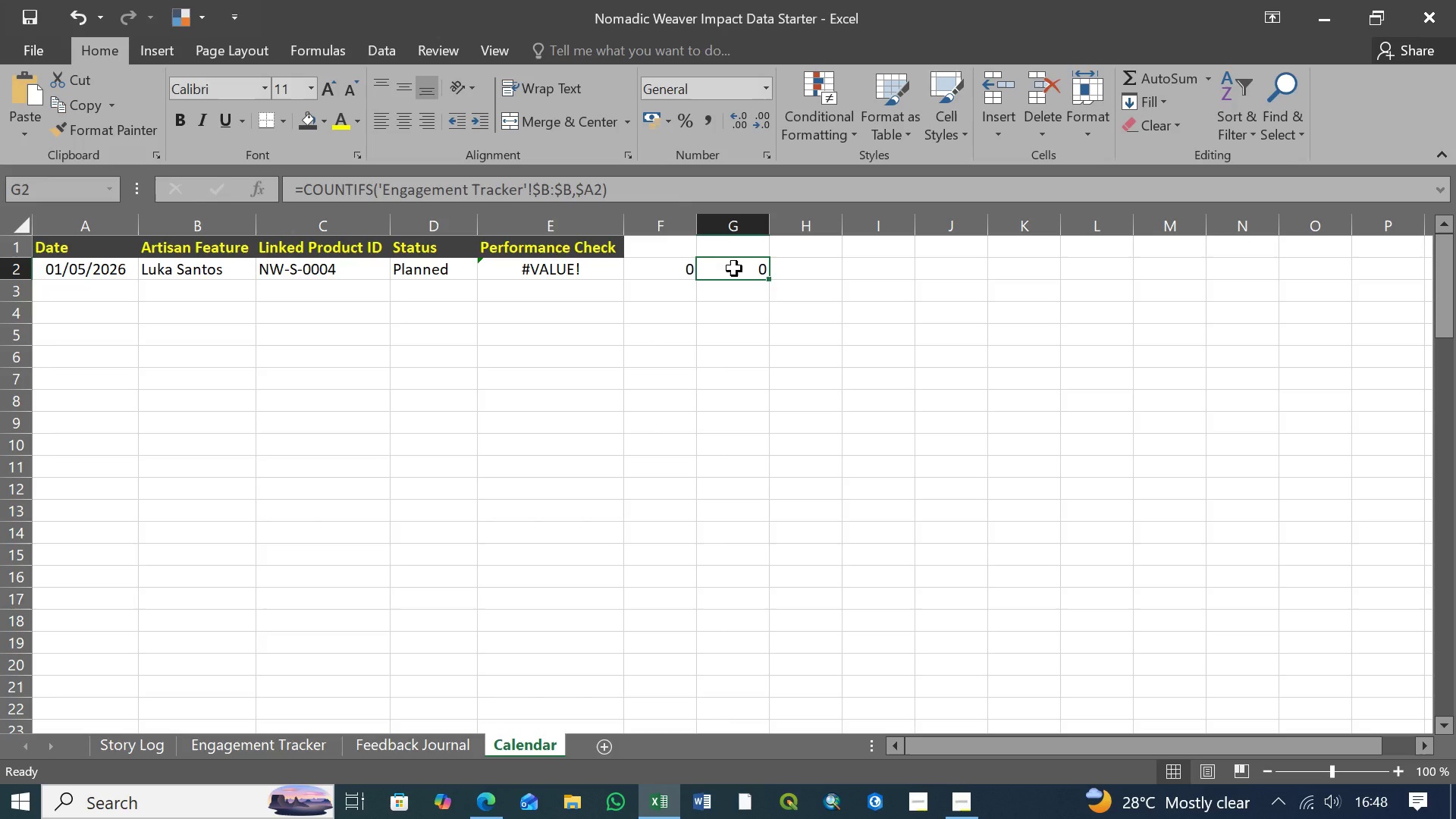 
wait(20.41)
 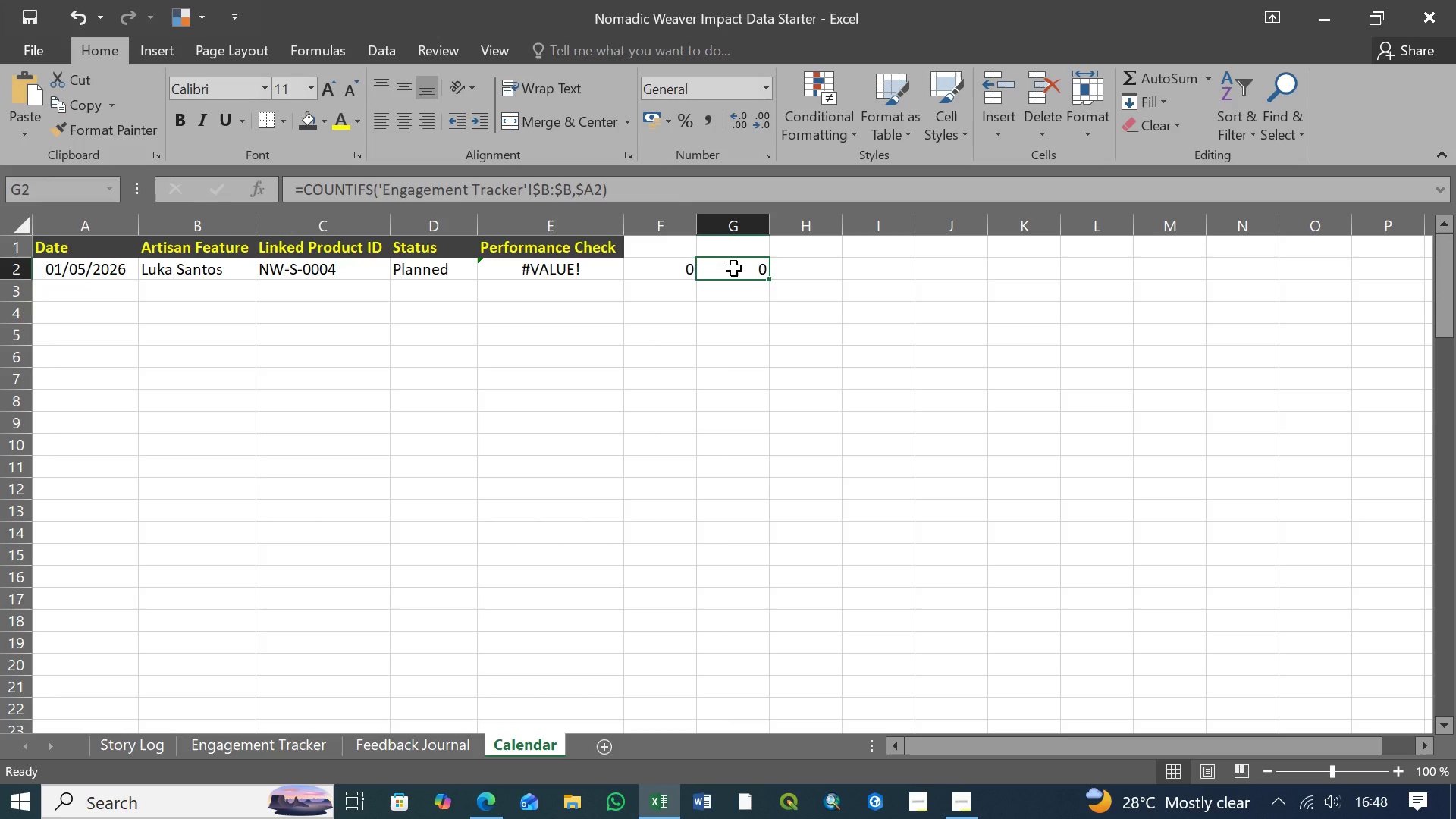 
left_click([526, 743])
 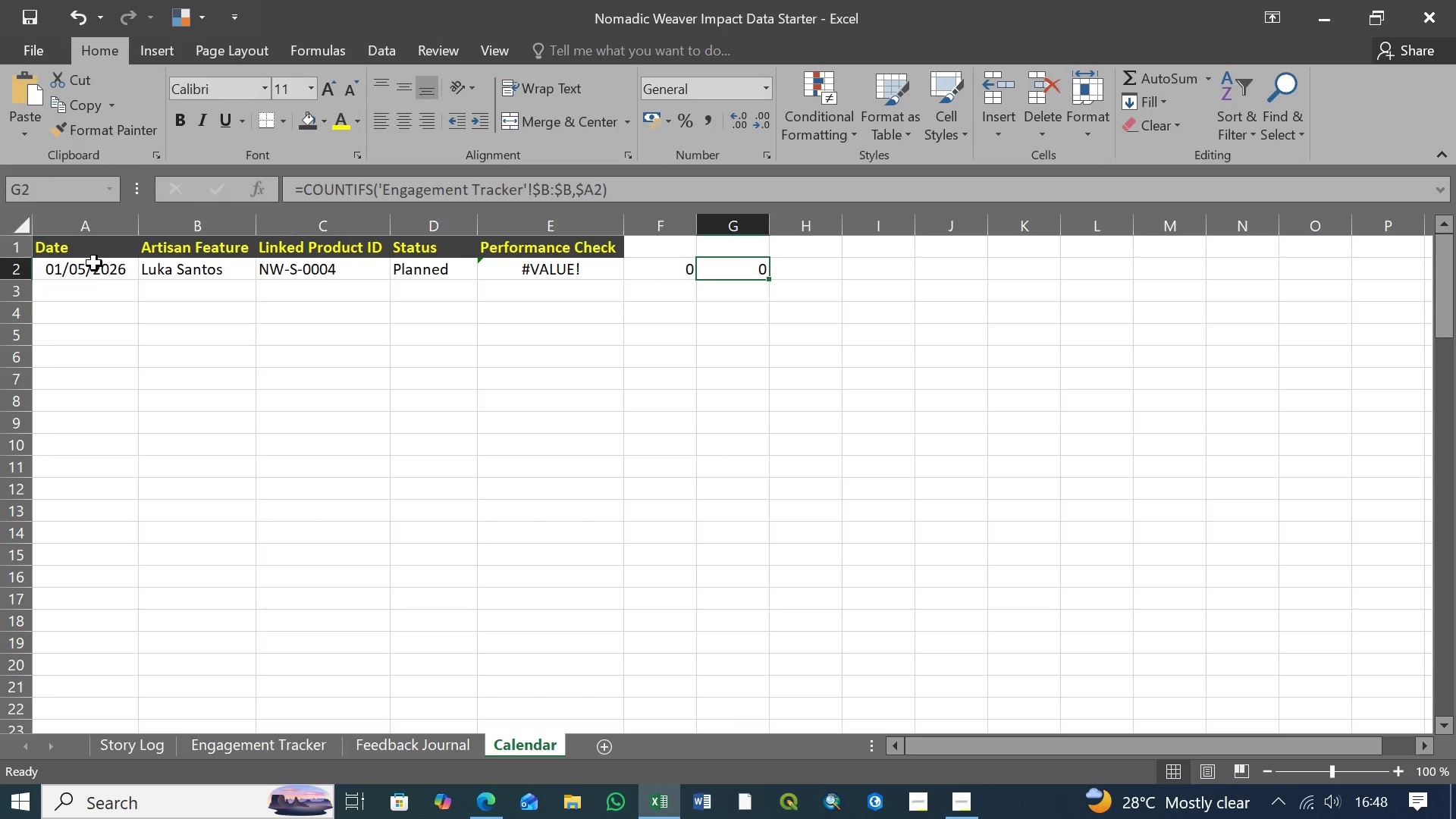 
left_click([94, 244])
 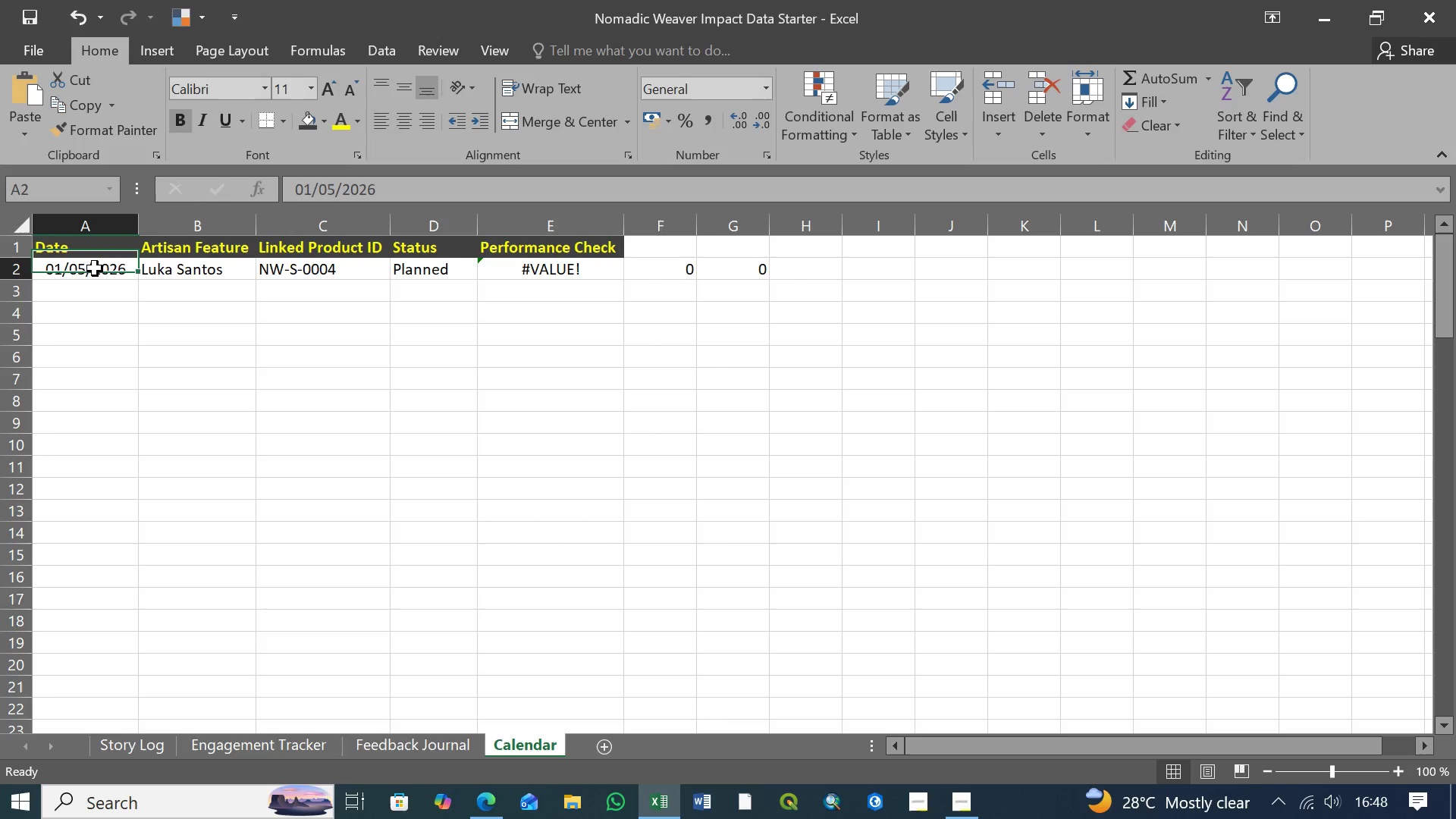 
left_click([95, 268])
 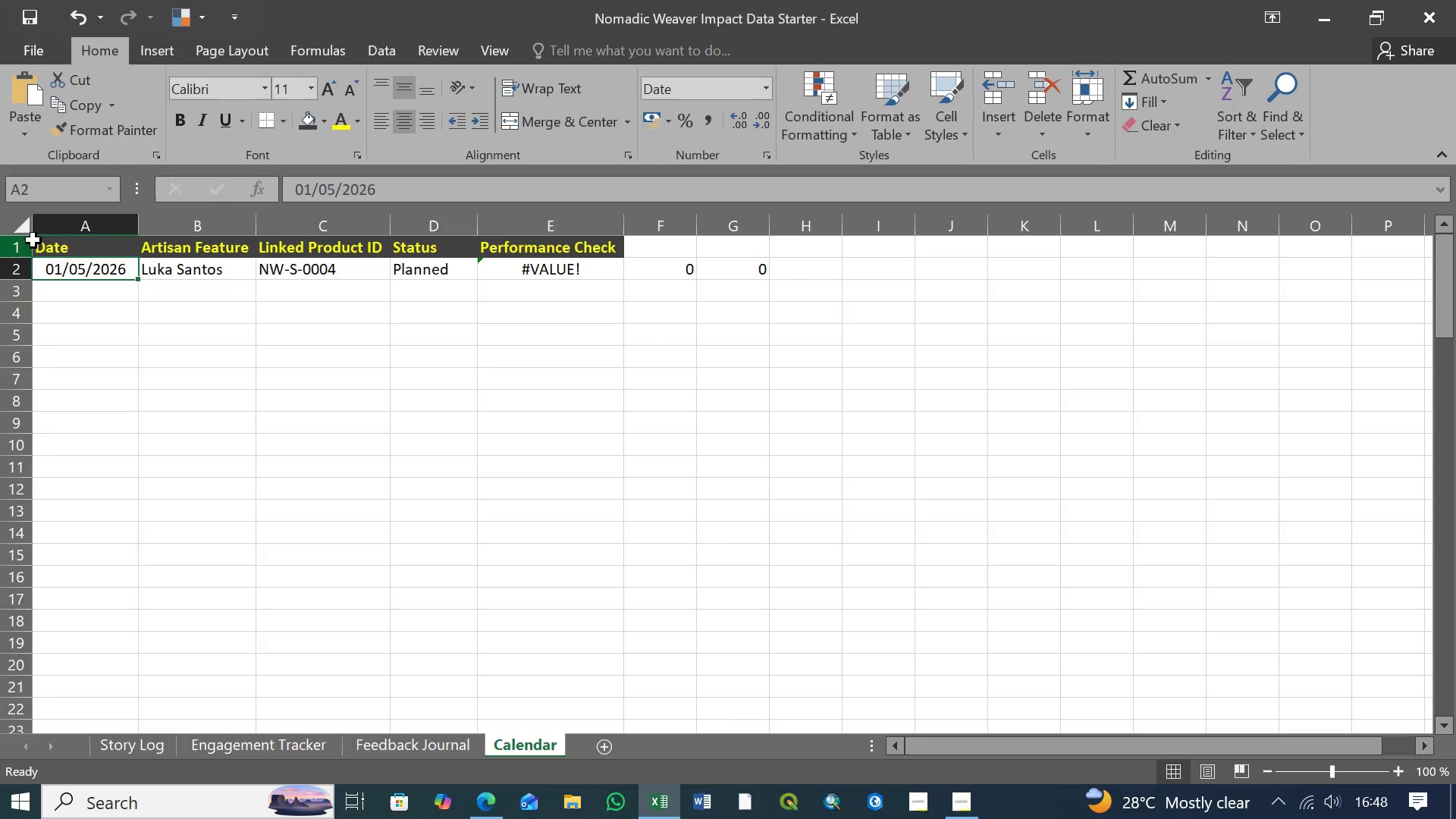 
wait(5.28)
 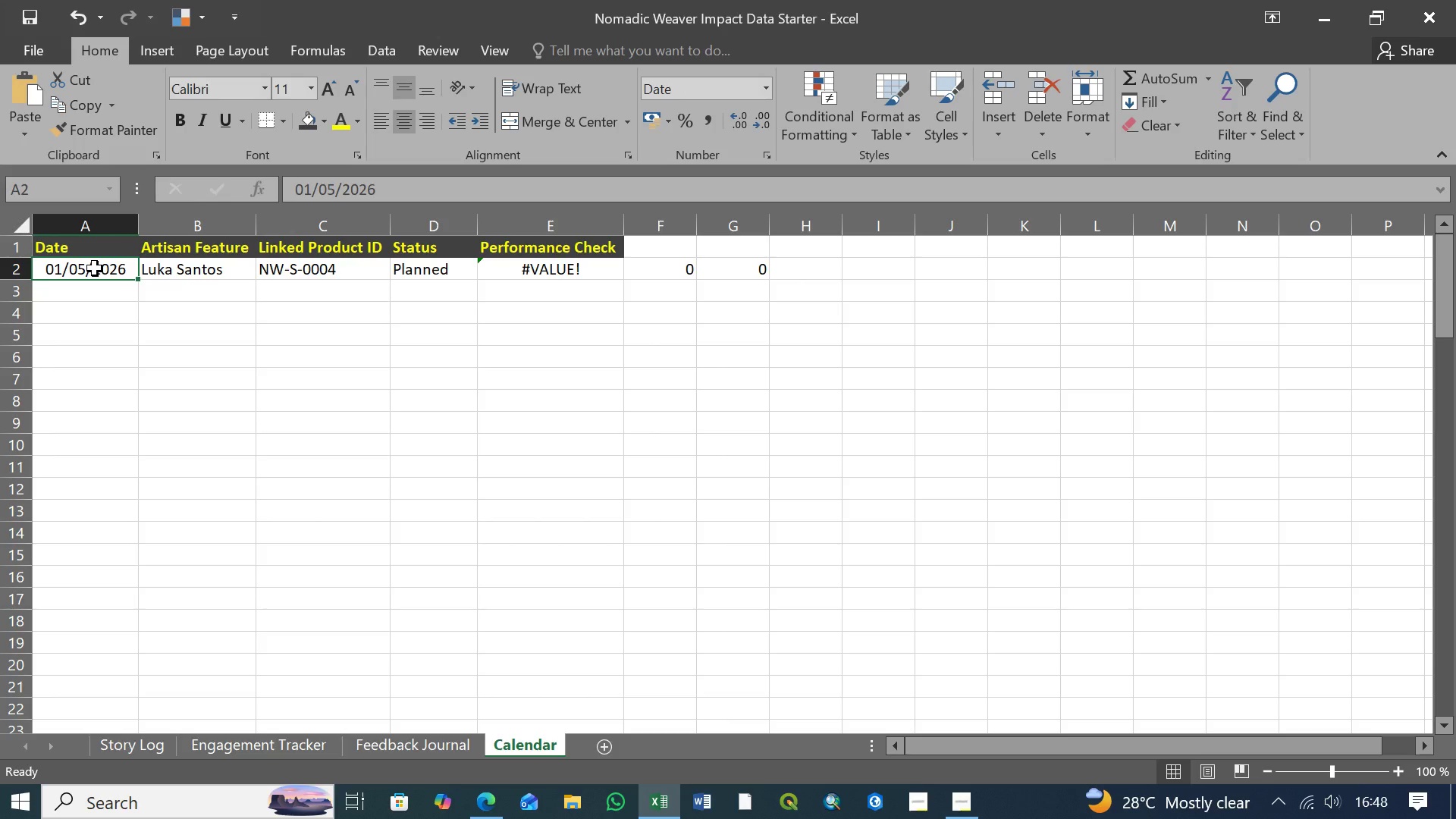 
left_click([96, 273])
 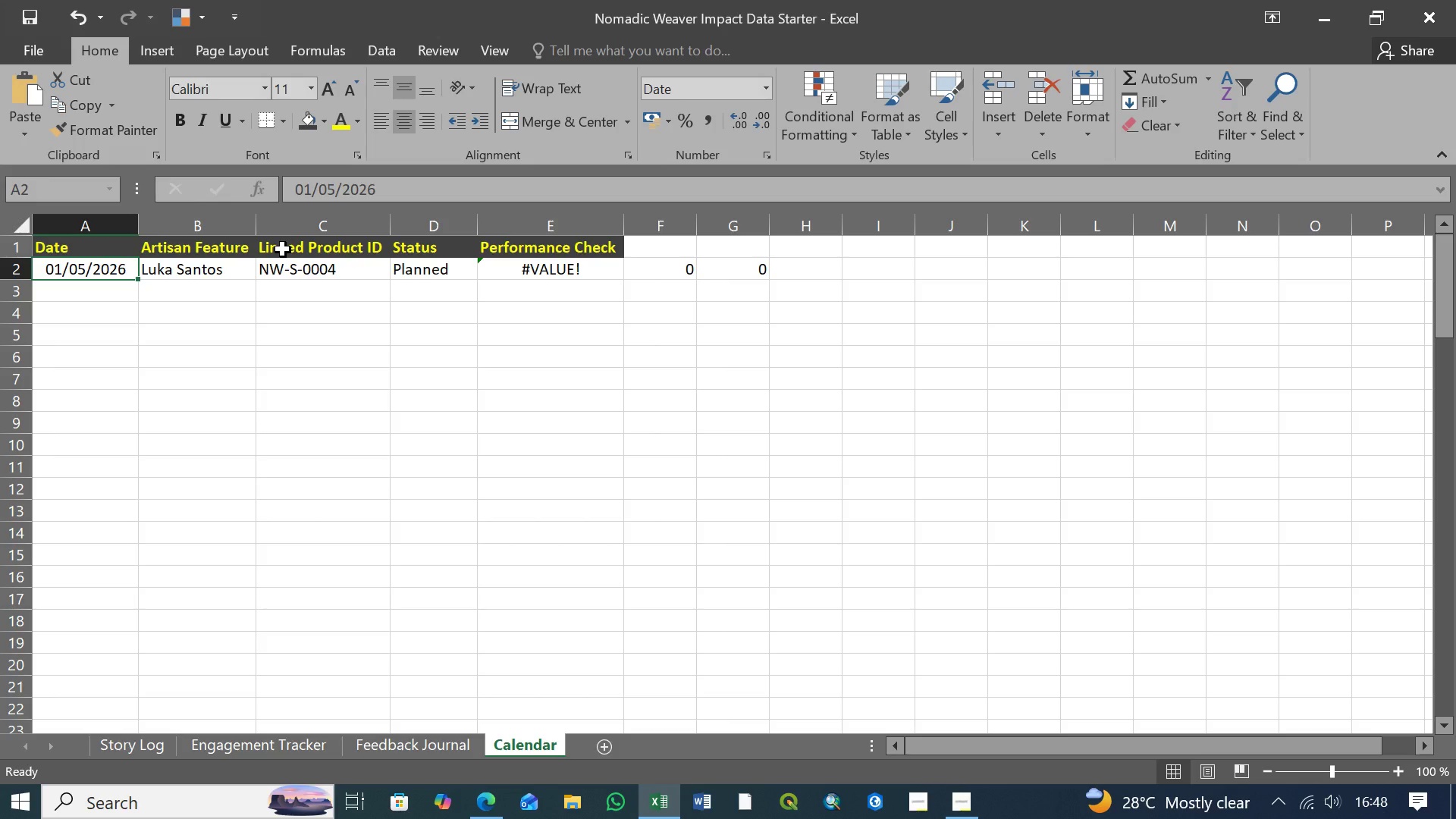 
wait(6.69)
 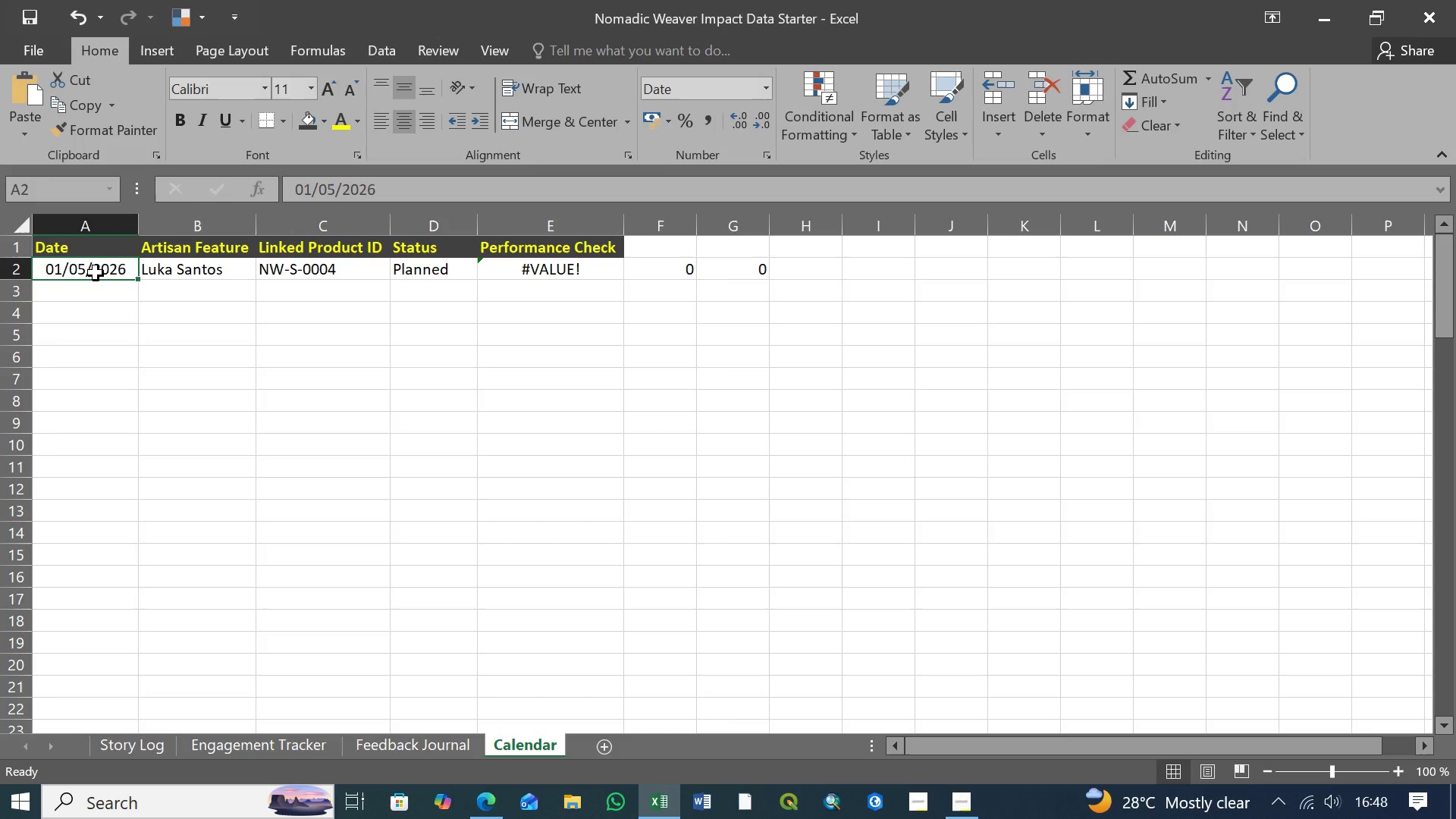 
left_click([306, 250])
 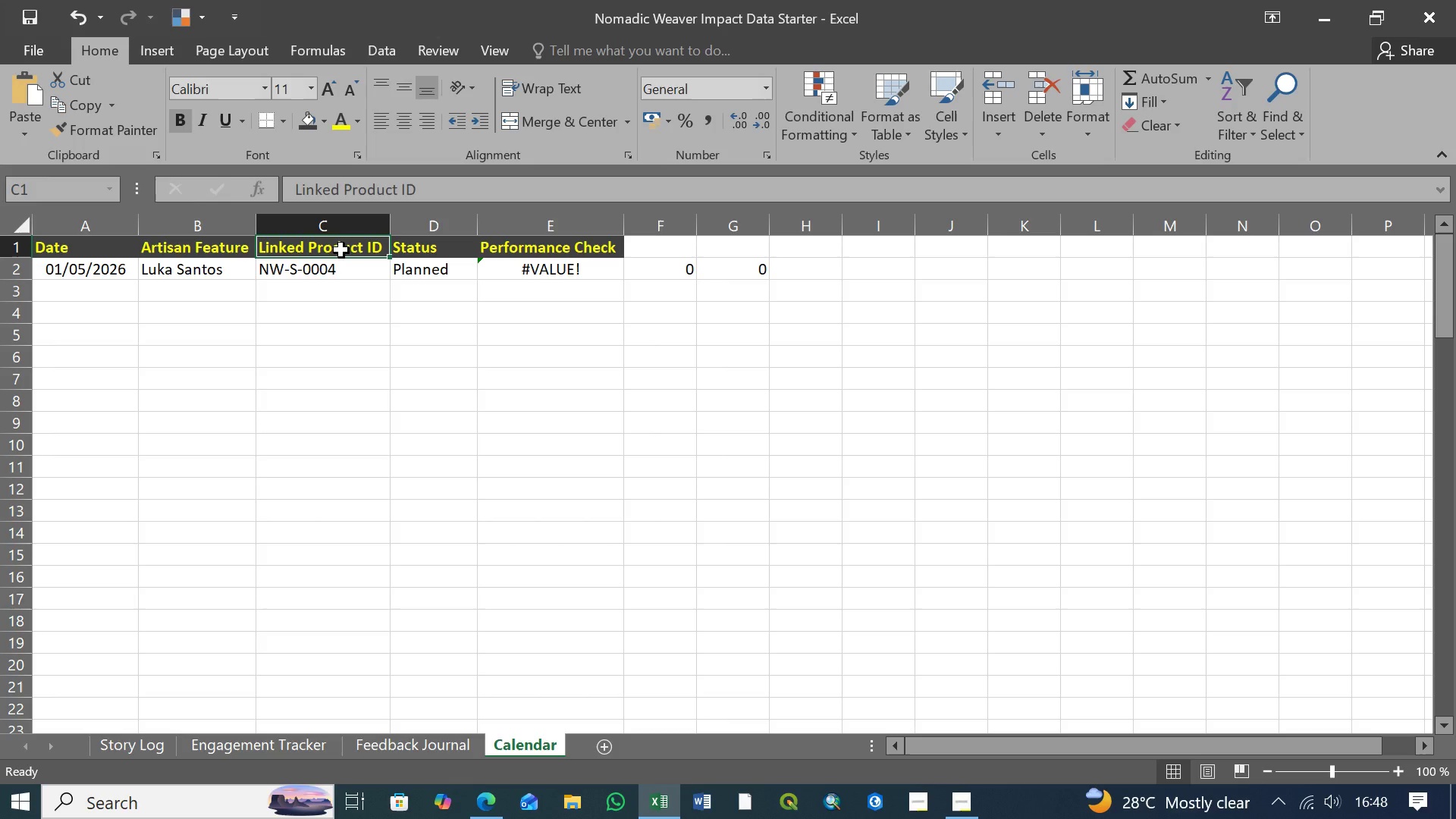 
wait(13.41)
 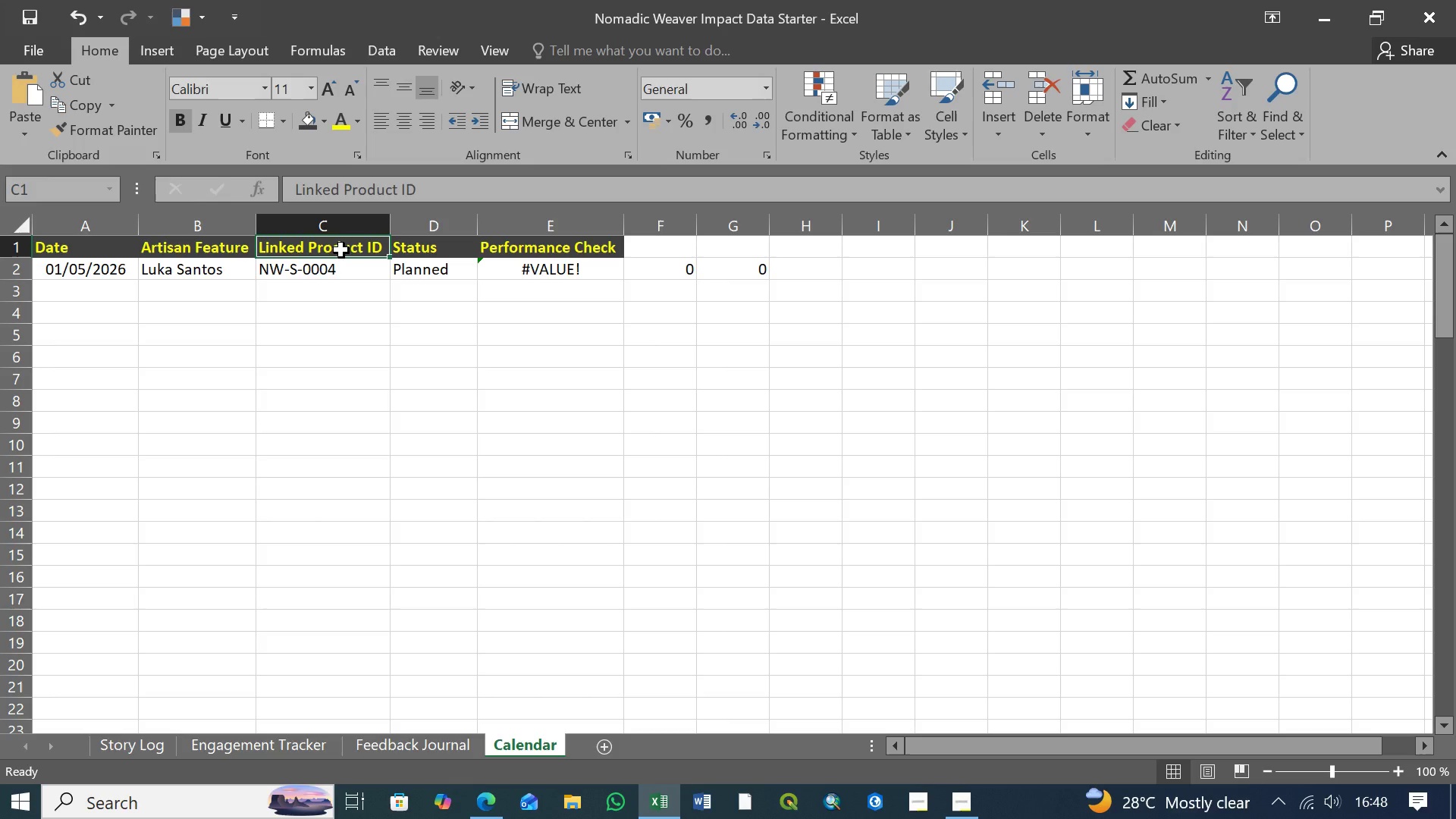 
left_click([139, 745])
 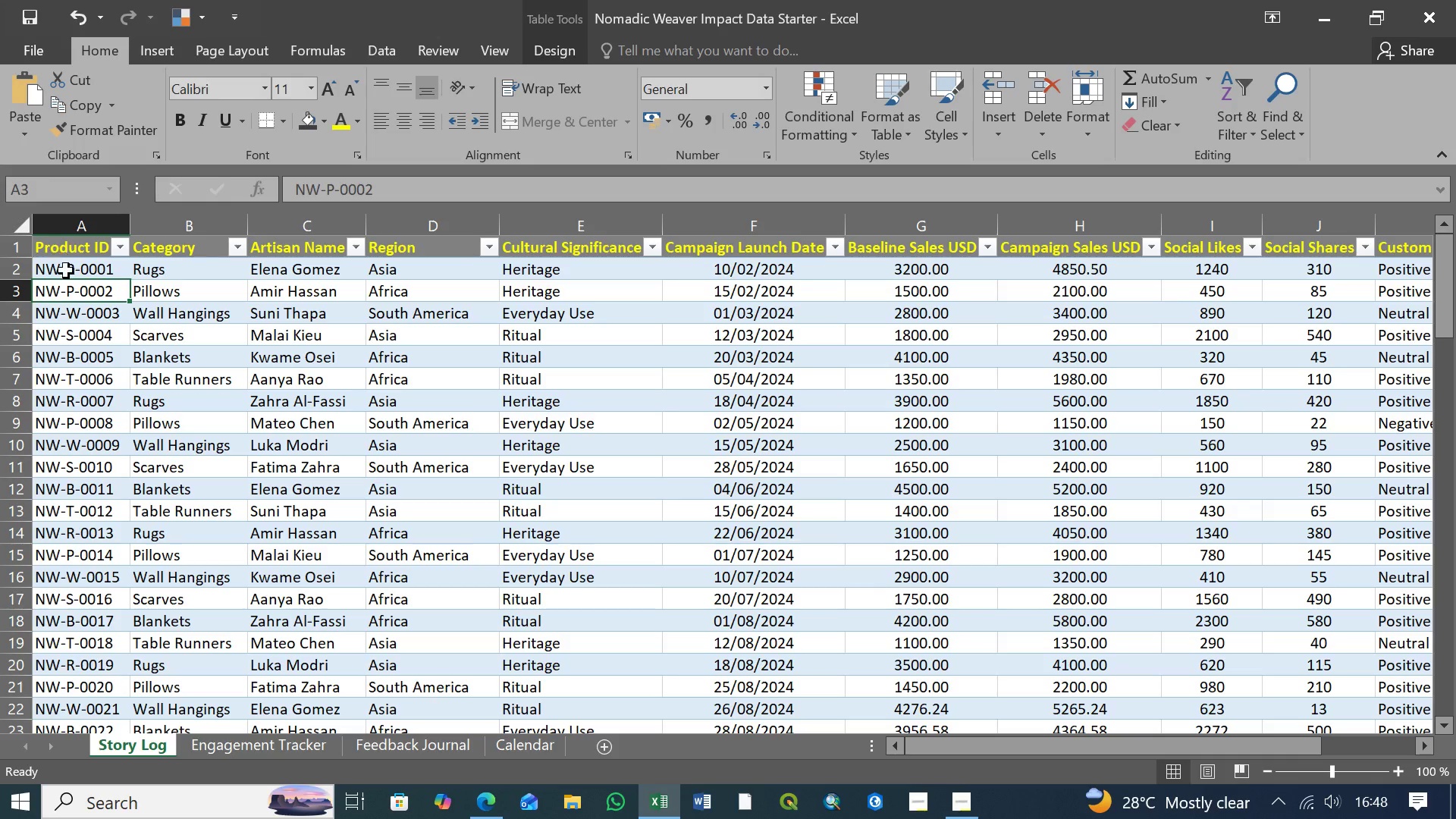 
left_click([66, 271])
 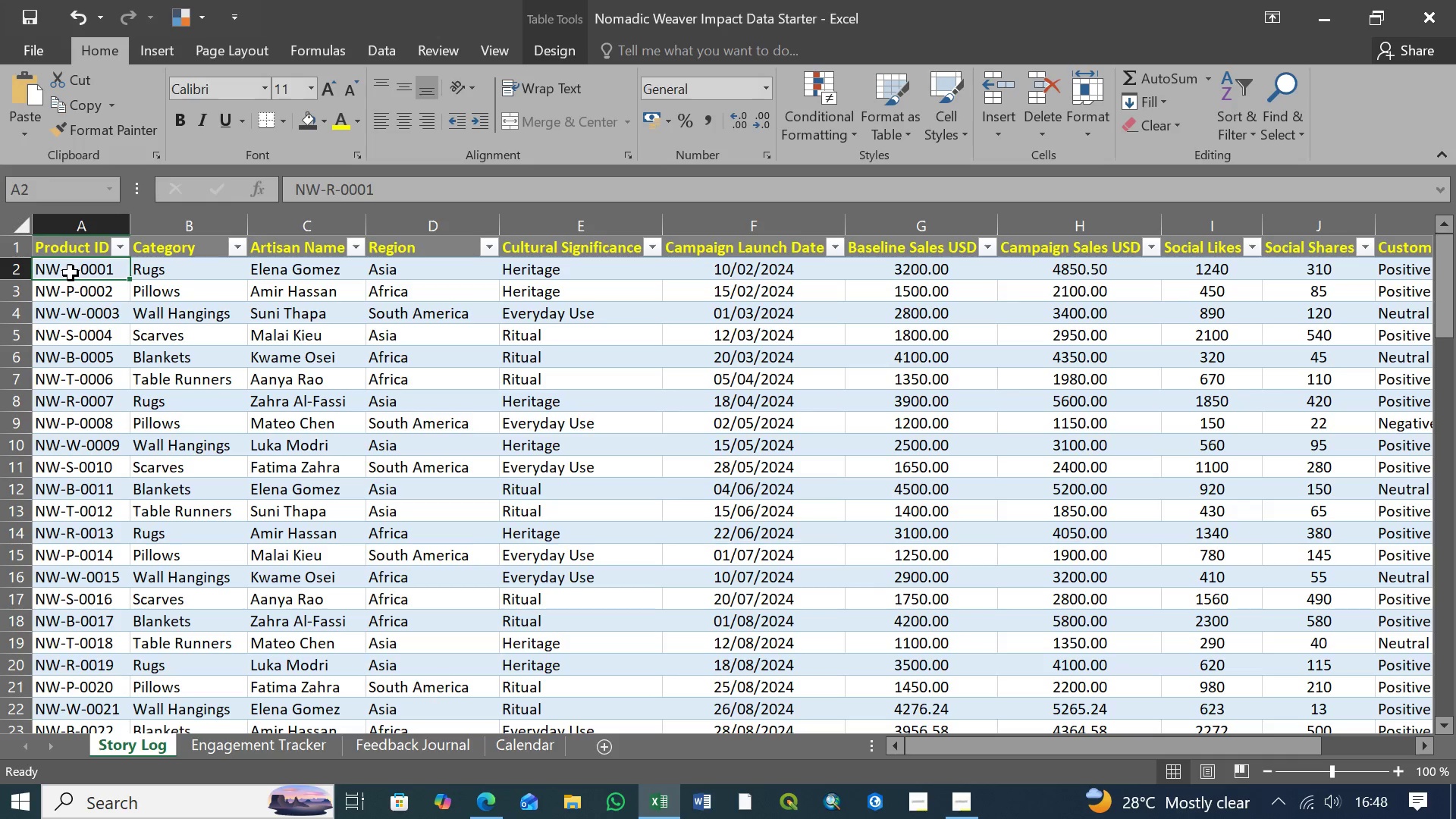 
left_click([71, 273])
 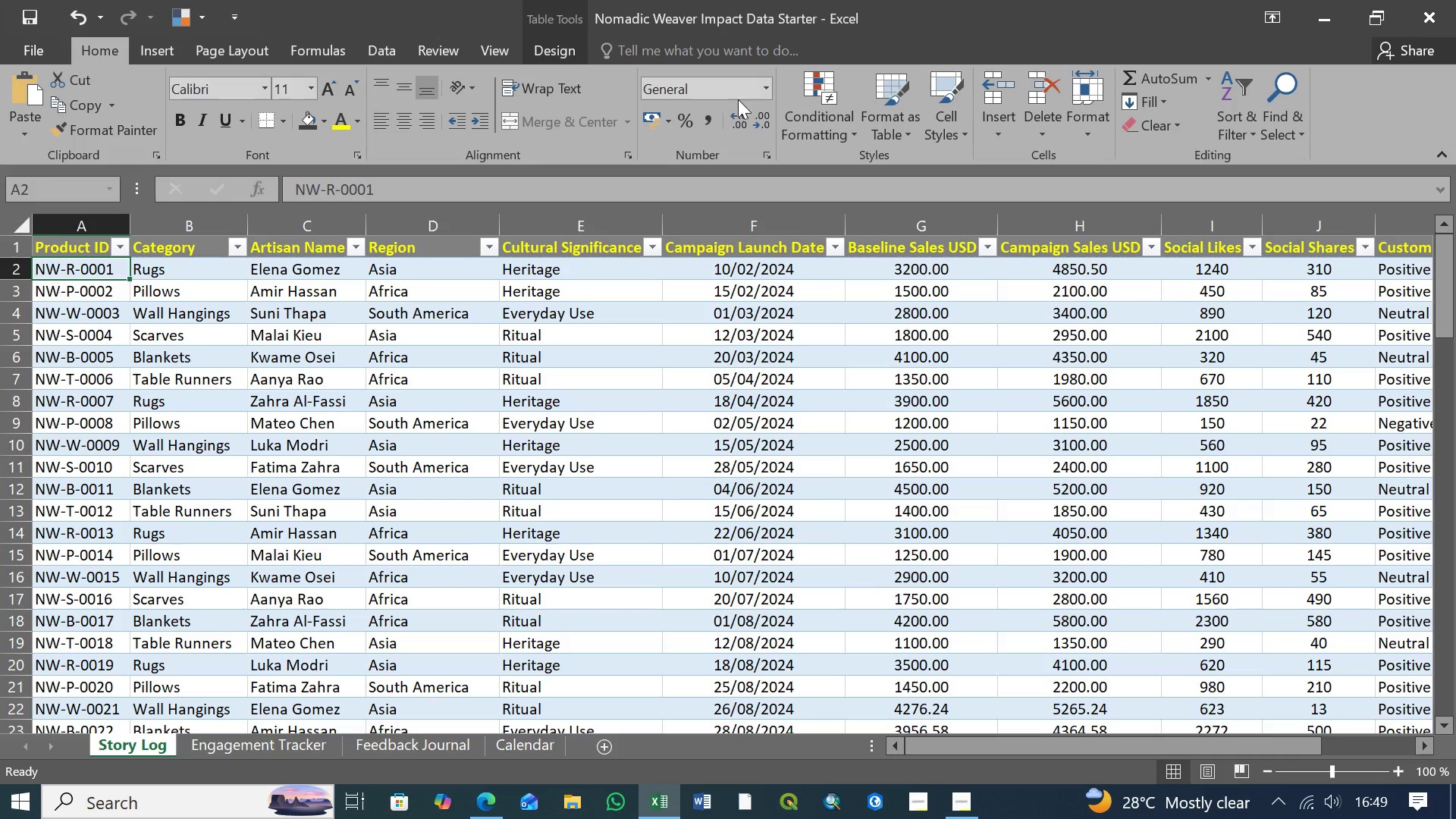 
wait(14.88)
 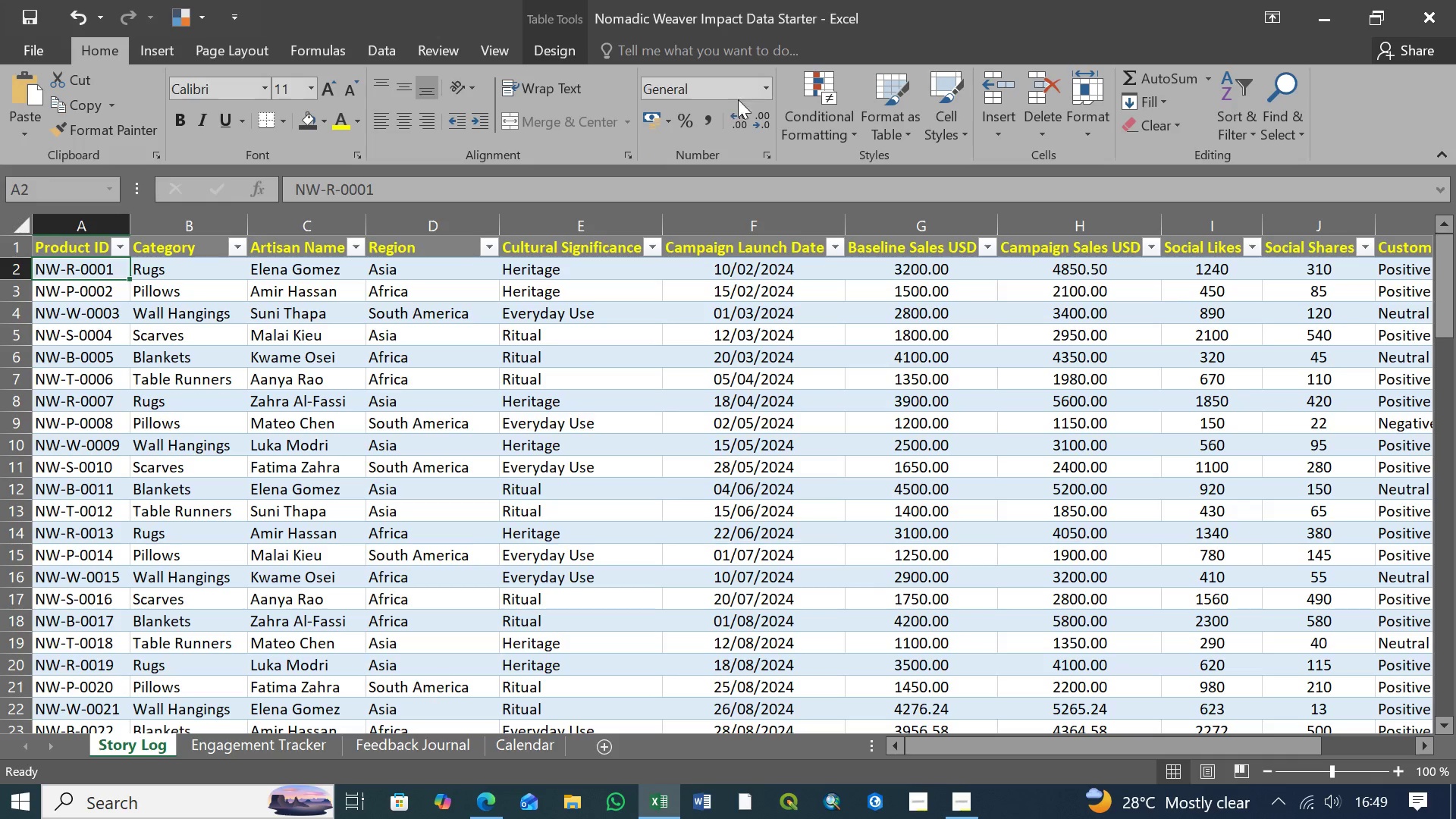 
left_click([75, 271])
 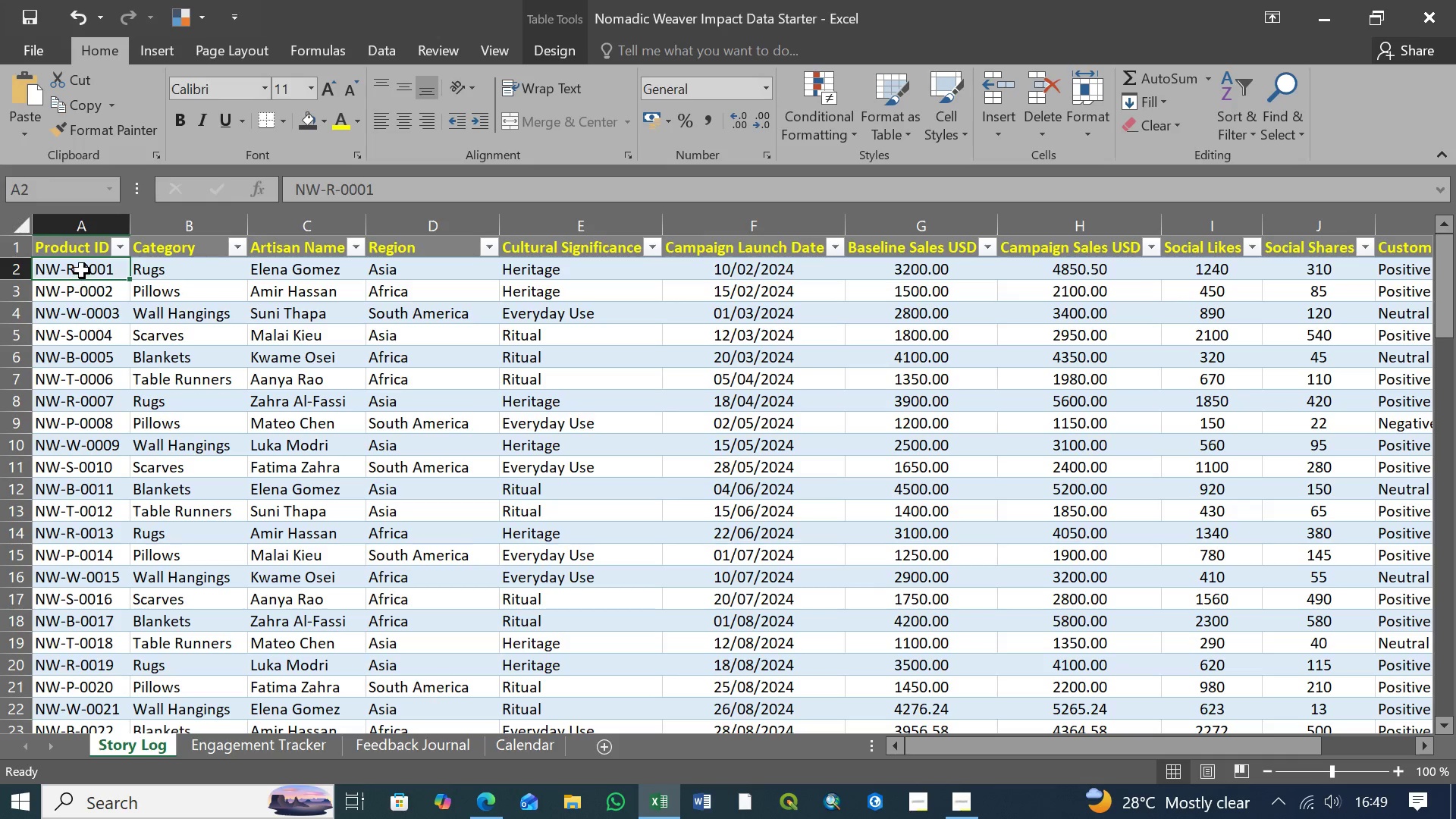 
left_click([82, 271])
 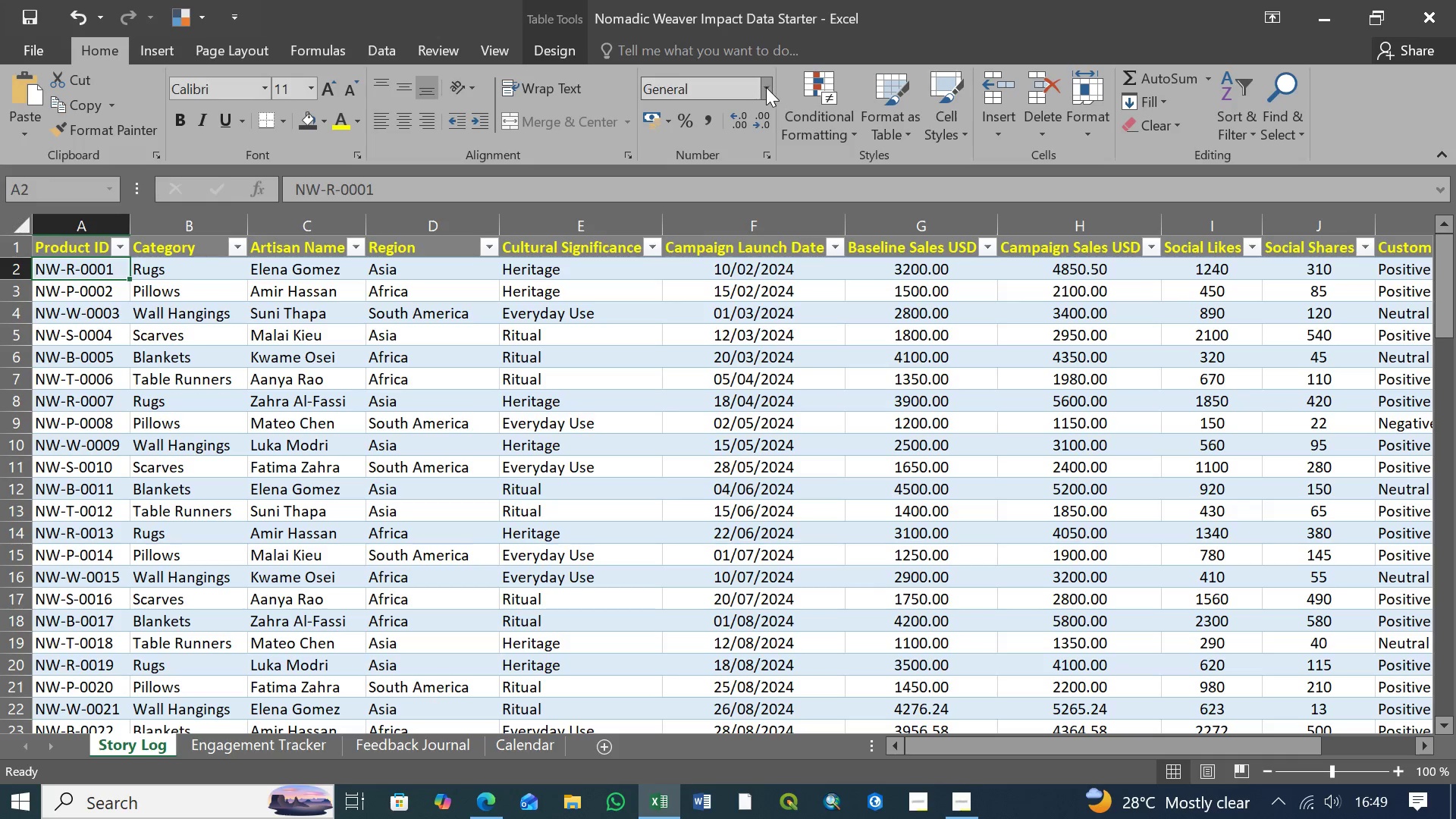 
left_click([766, 87])
 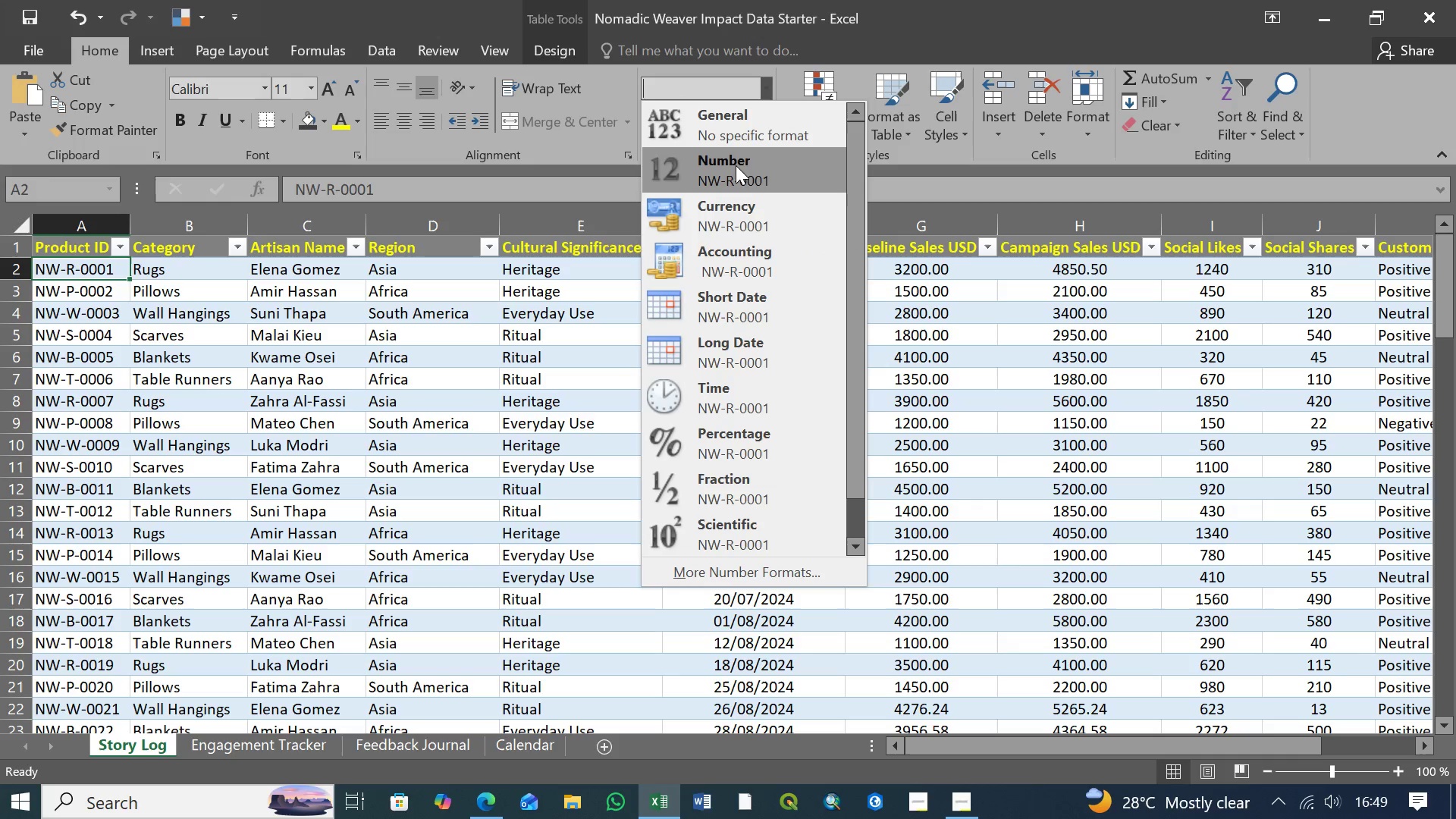 
wait(10.72)
 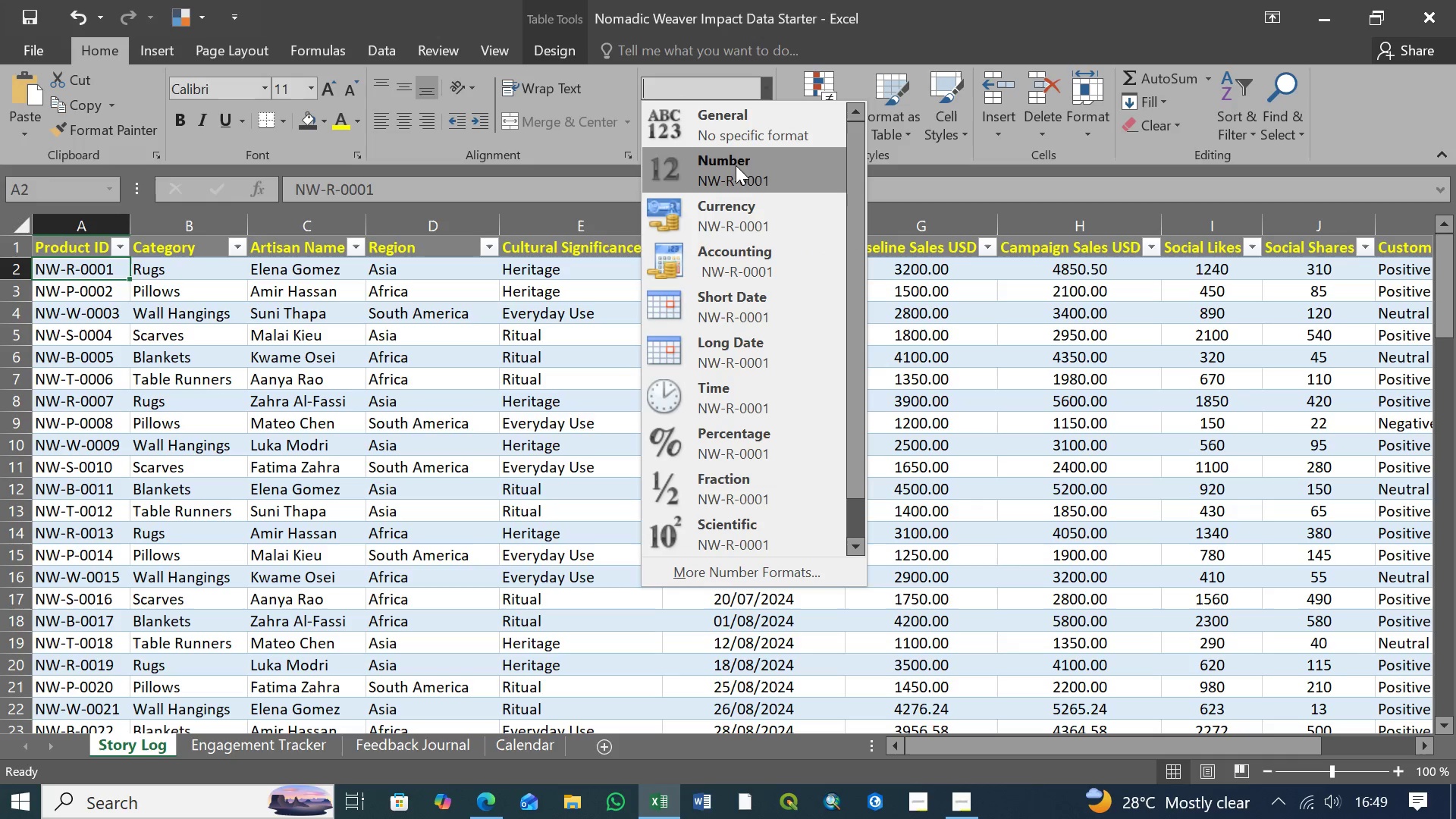 
left_click([734, 171])
 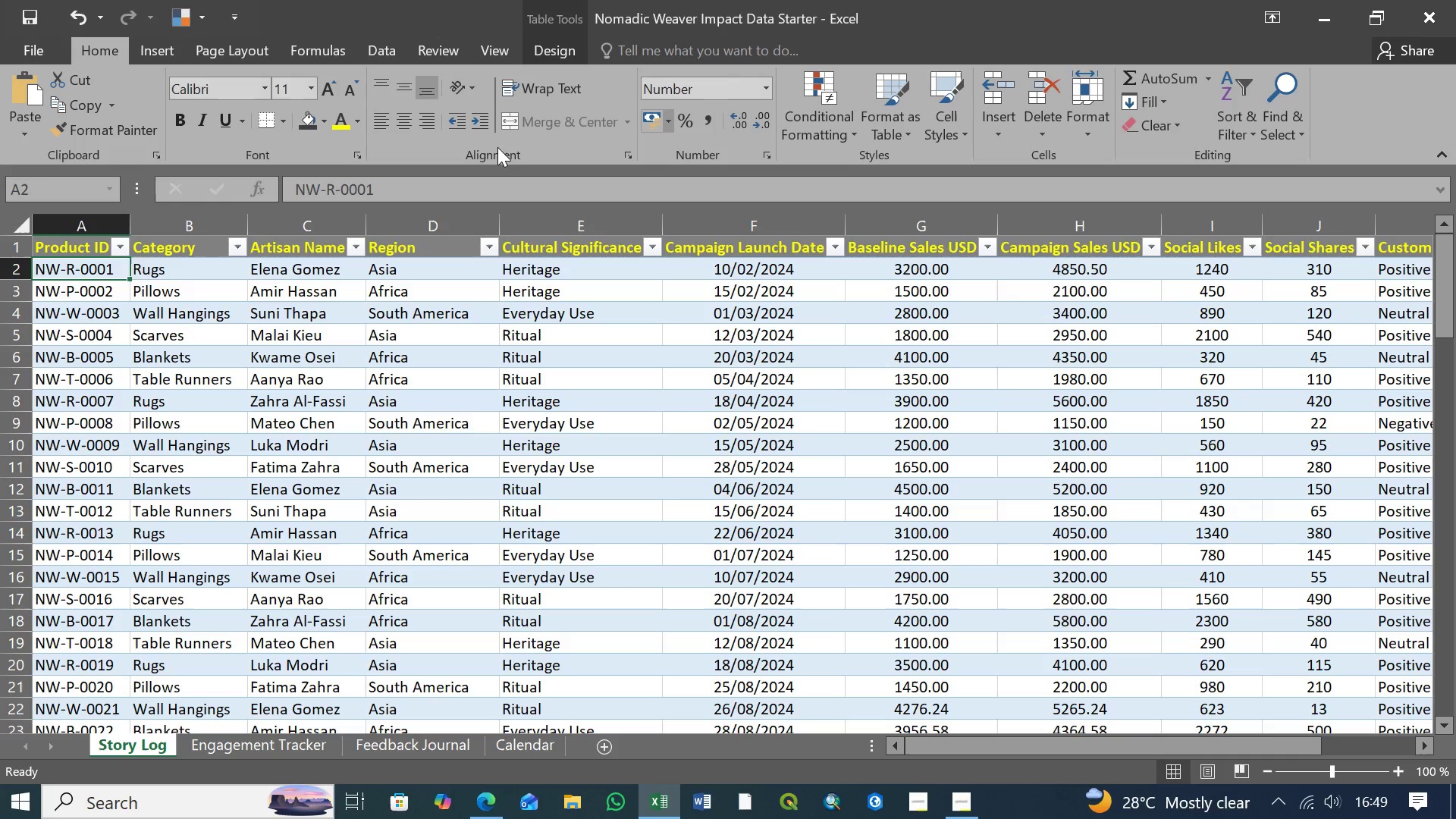 
wait(6.12)
 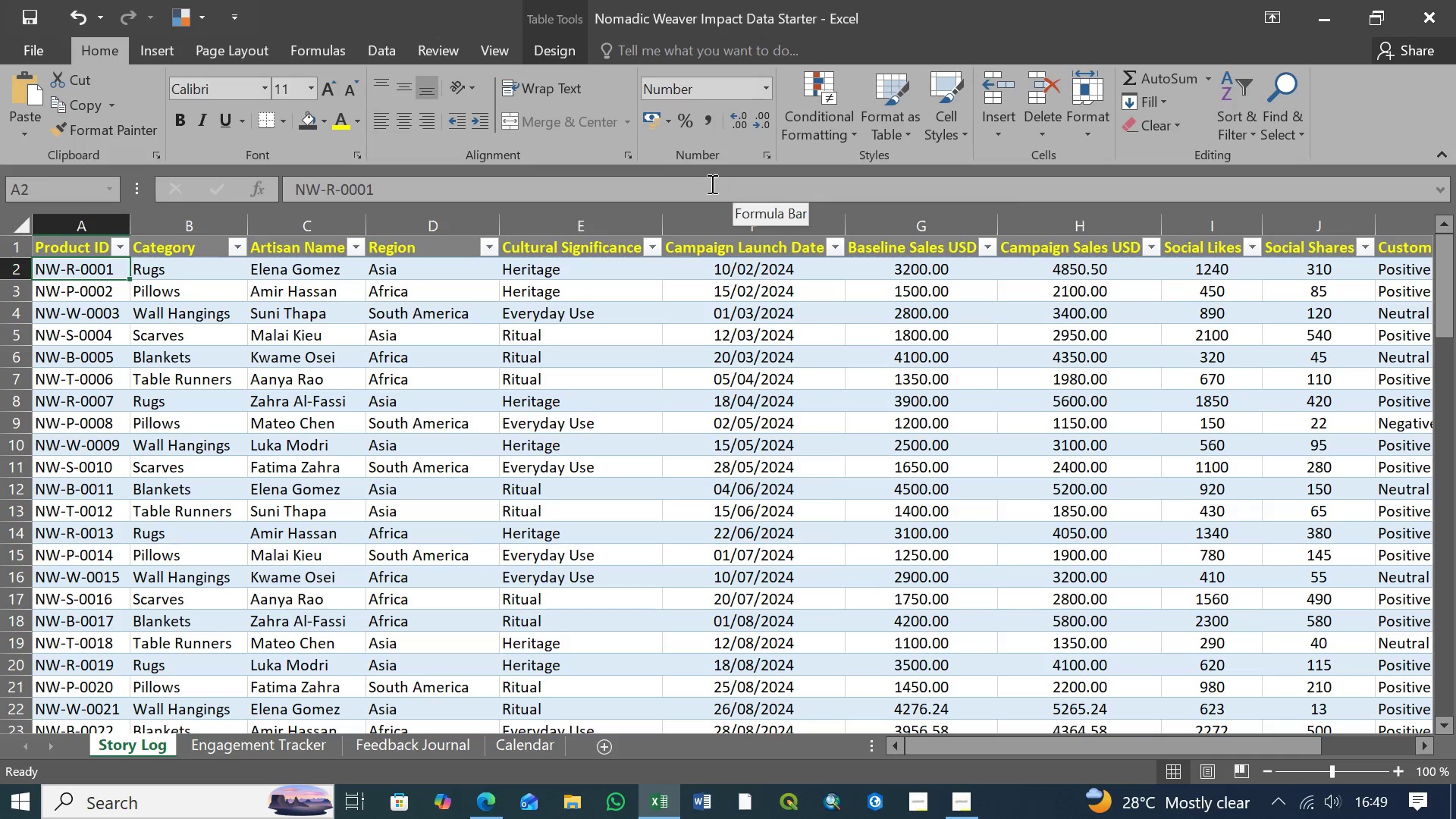 
left_click([88, 271])
 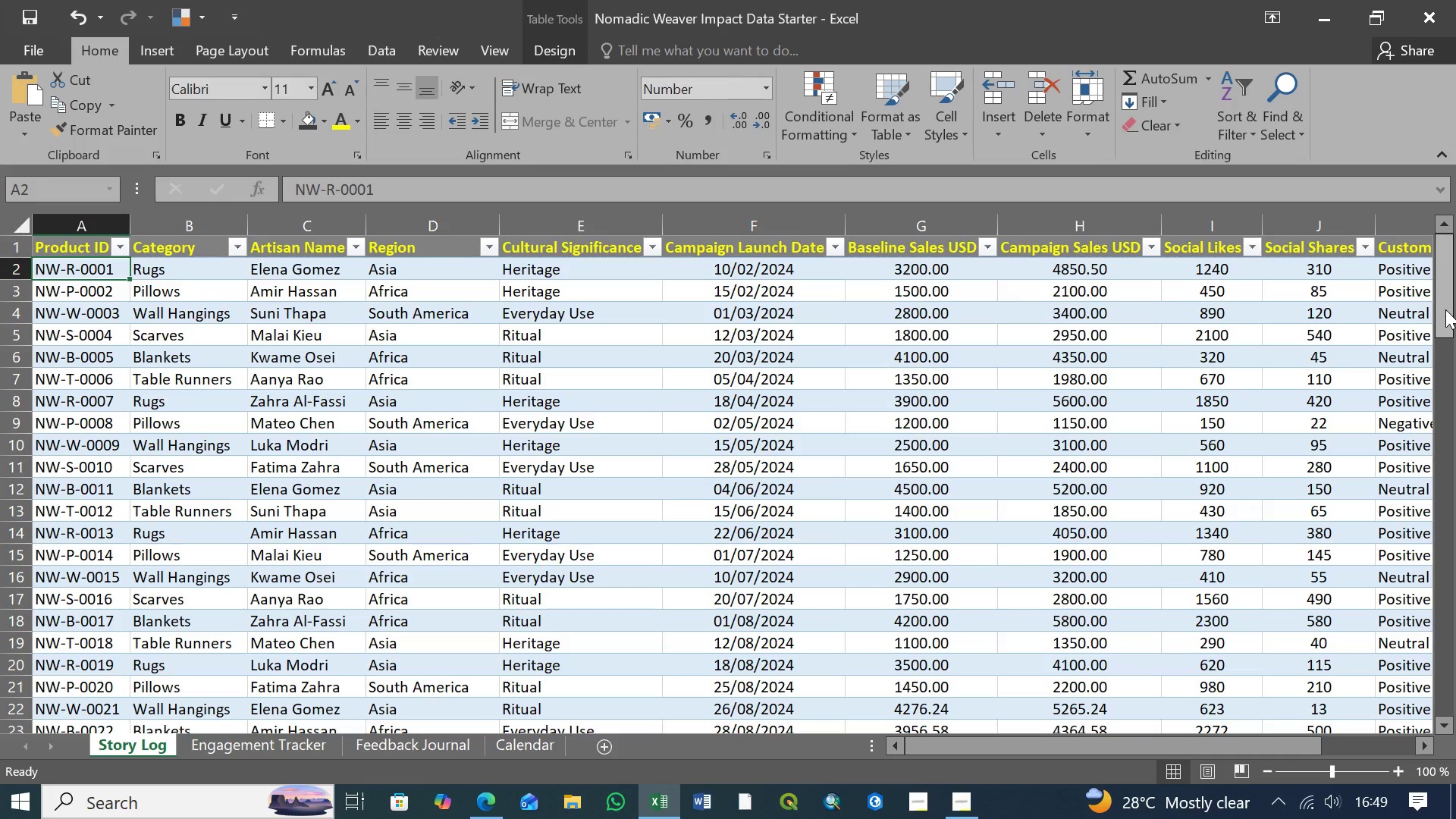 
left_click_drag(start_coordinate=[1445, 309], to_coordinate=[1455, 767])
 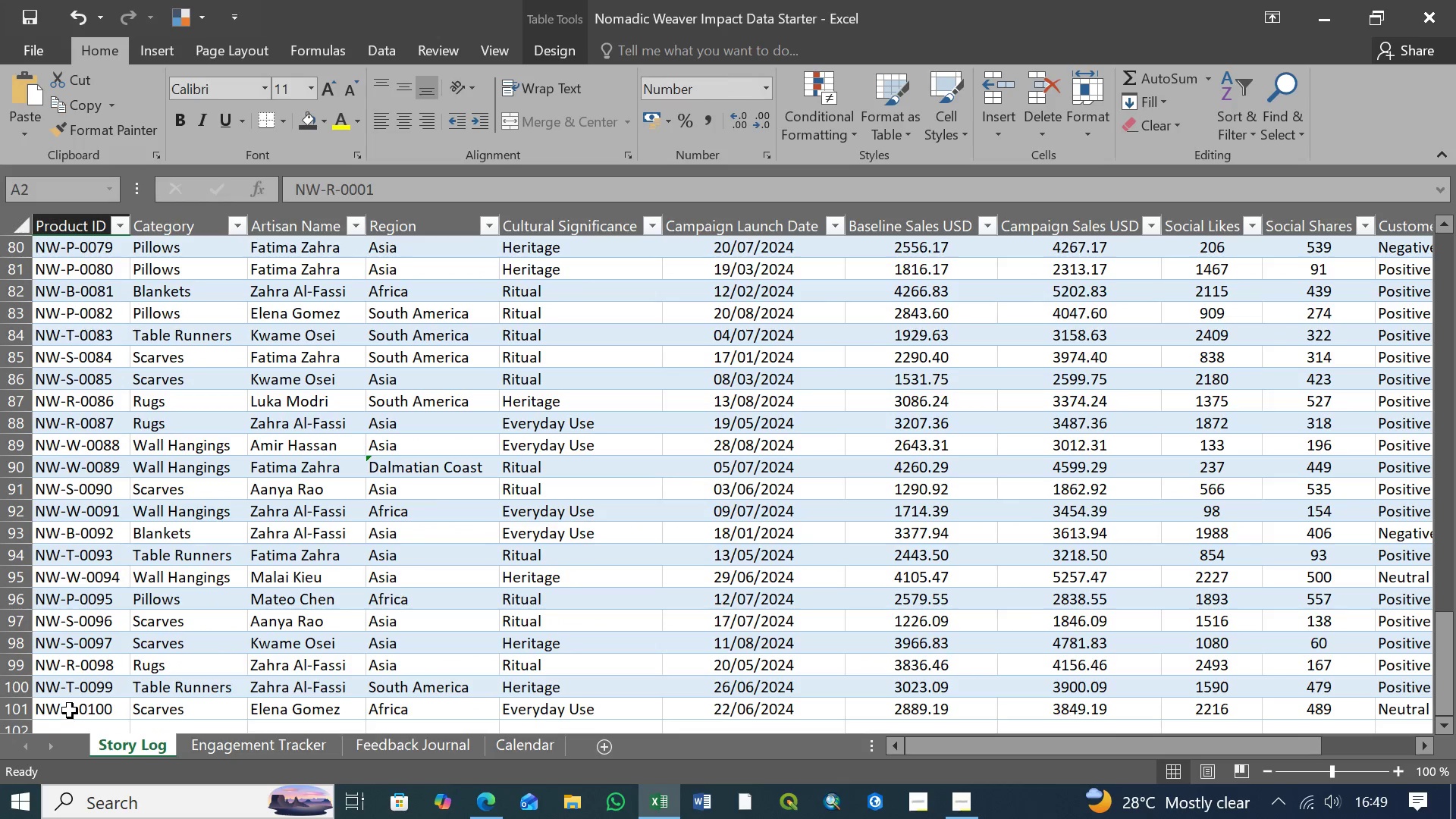 
hold_key(key=ShiftLeft, duration=0.92)
left_click([79, 710])
 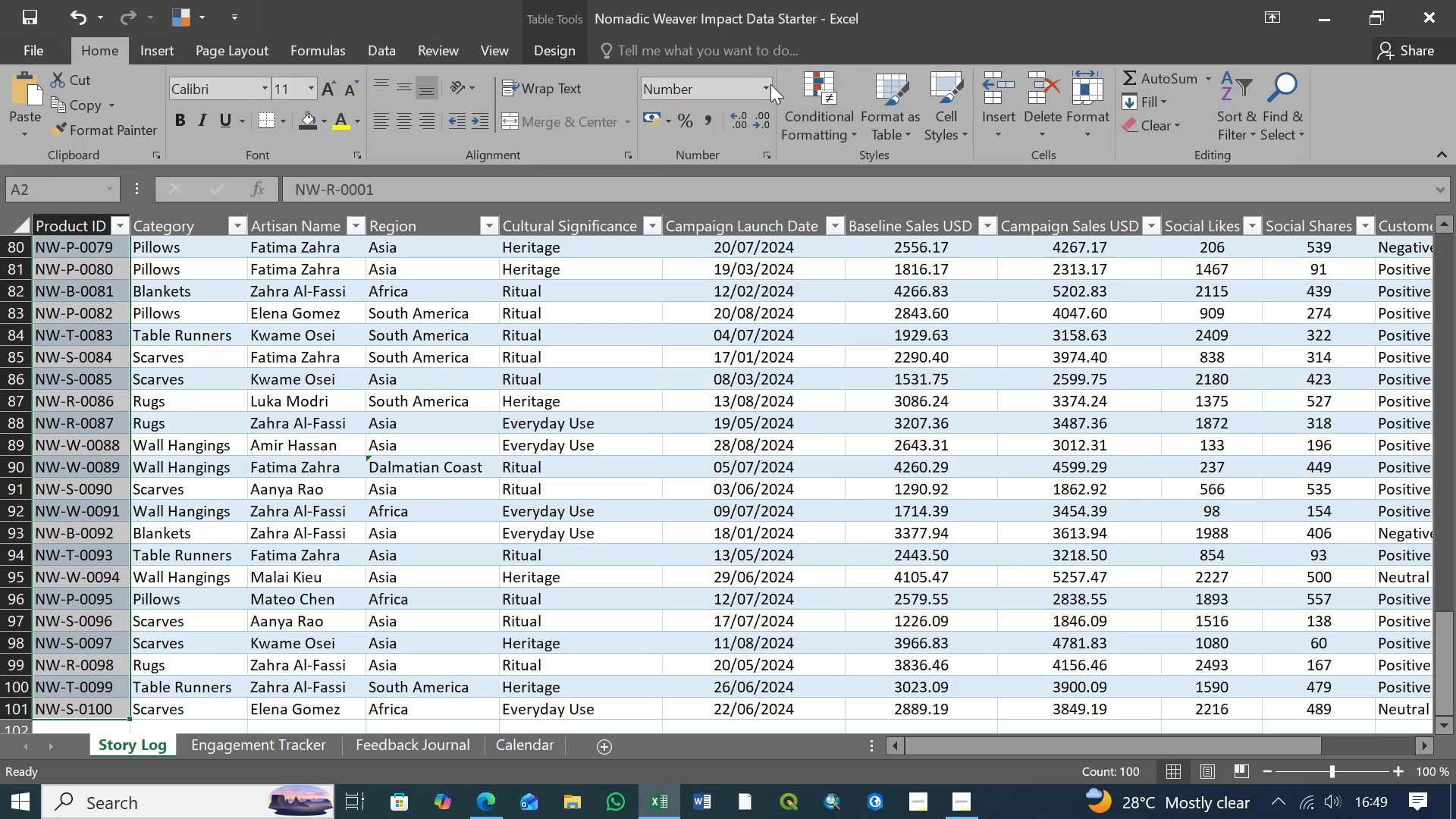 
left_click([766, 84])
 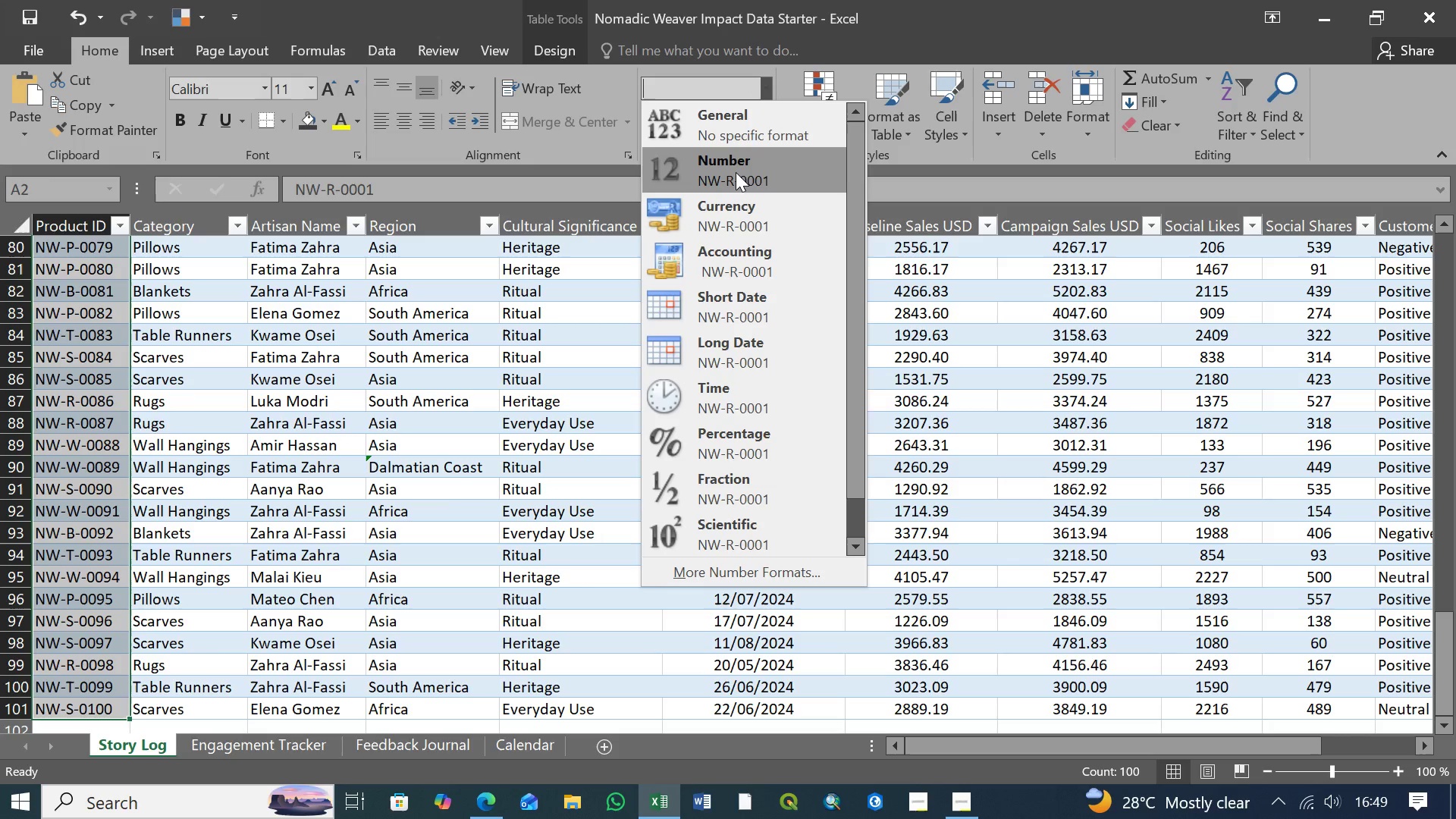 
left_click([736, 172])
 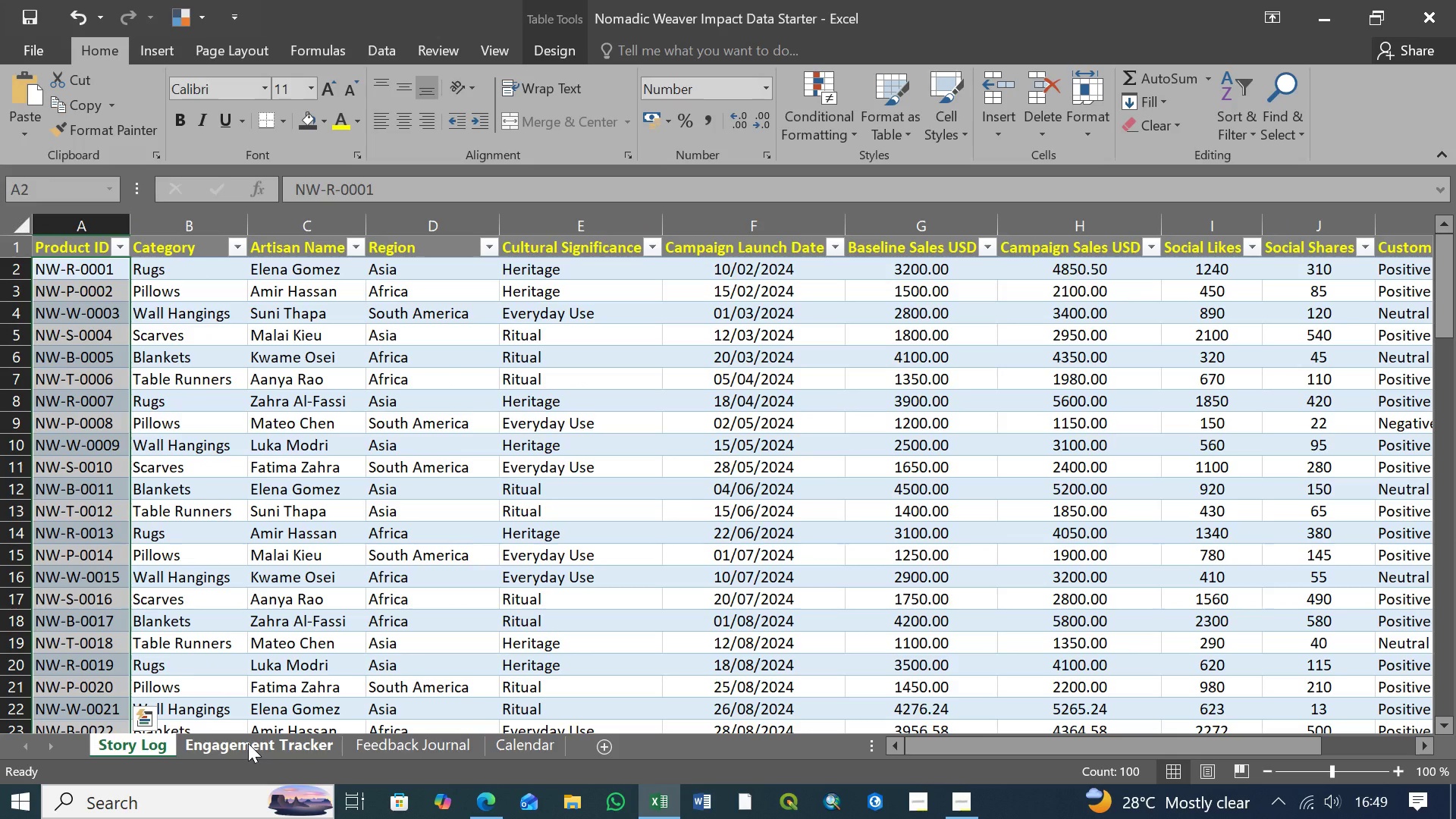 
left_click([248, 743])
 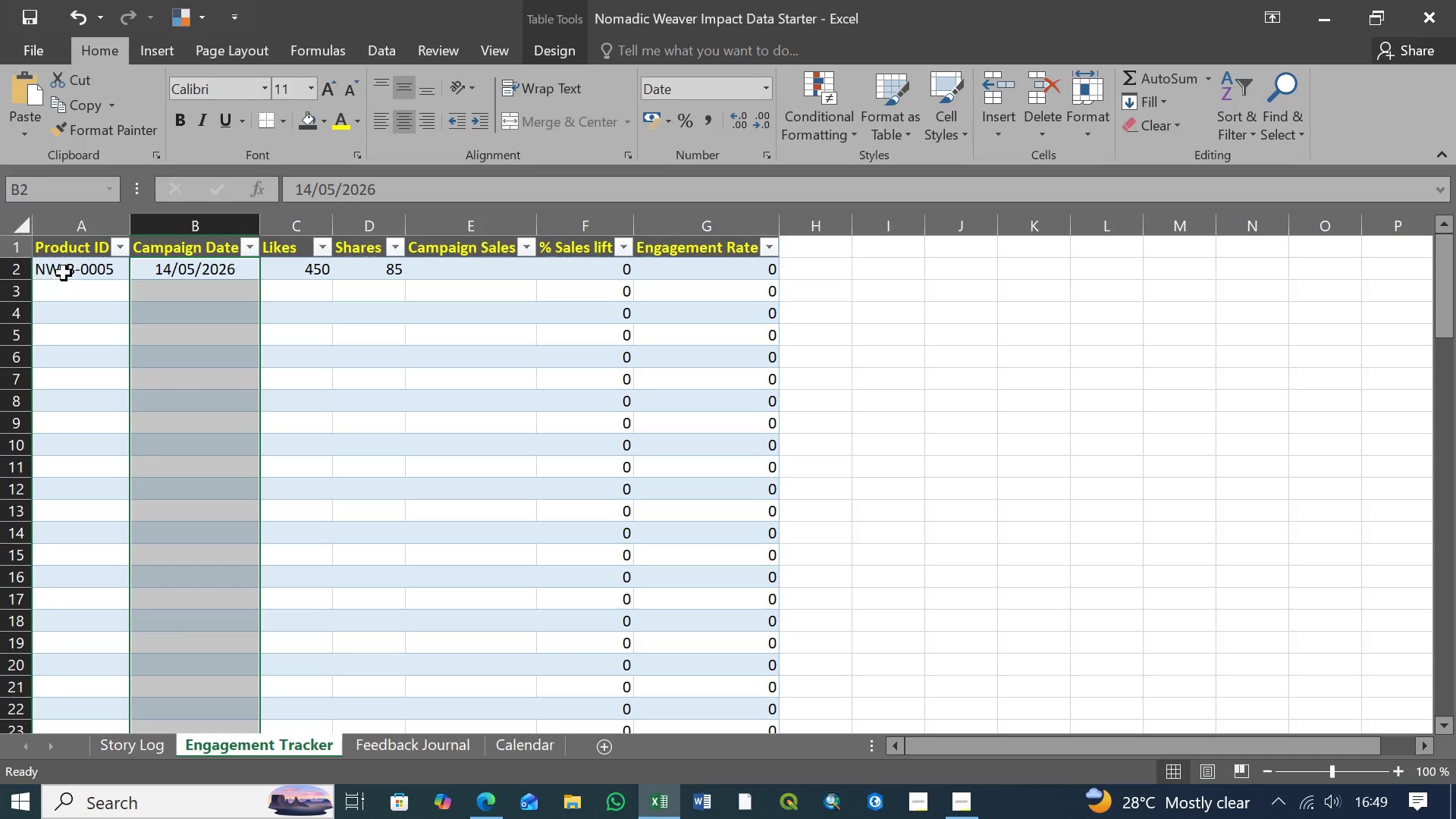 
left_click([67, 268])
 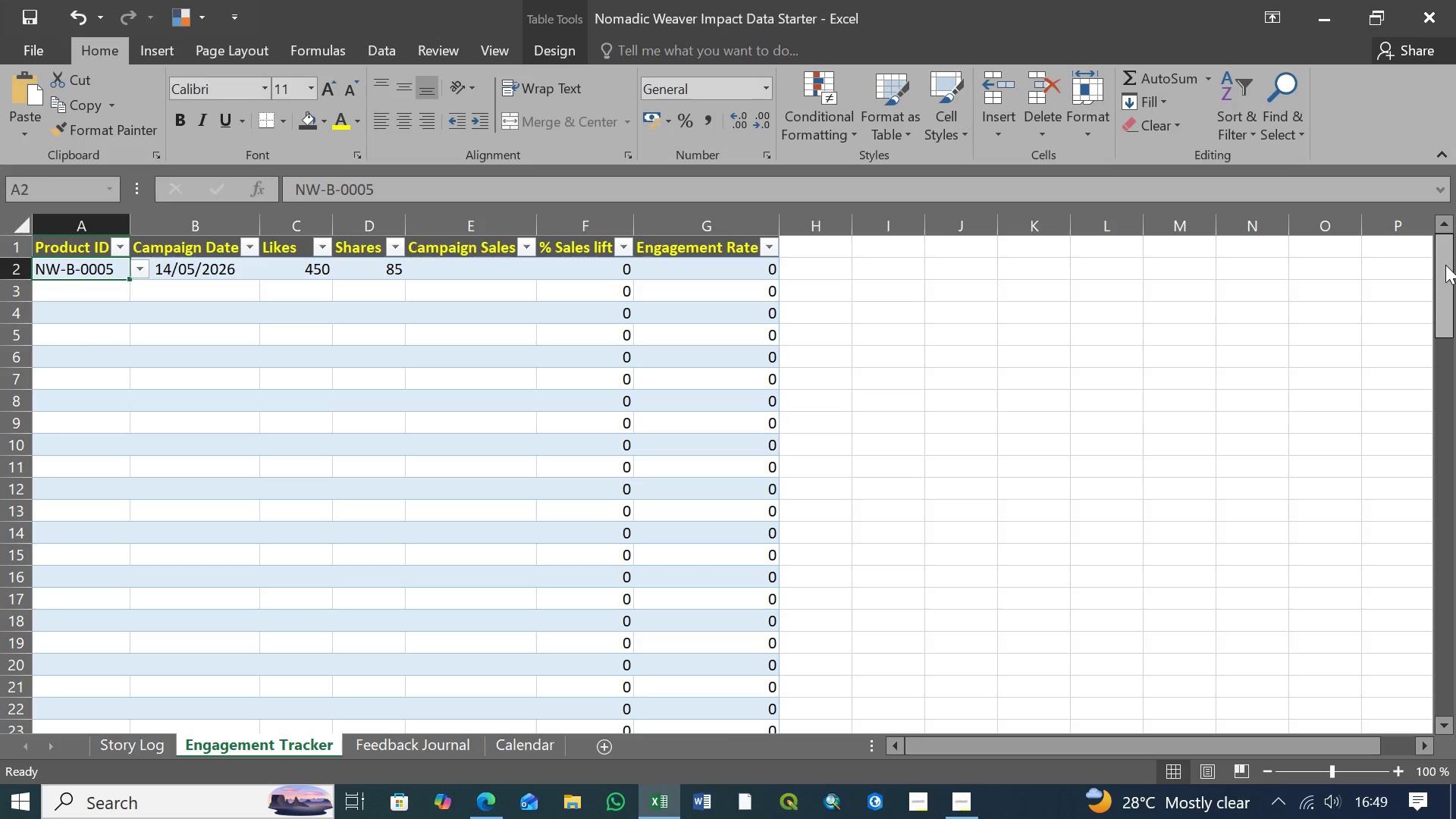 
left_click_drag(start_coordinate=[1446, 266], to_coordinate=[1451, 695])
 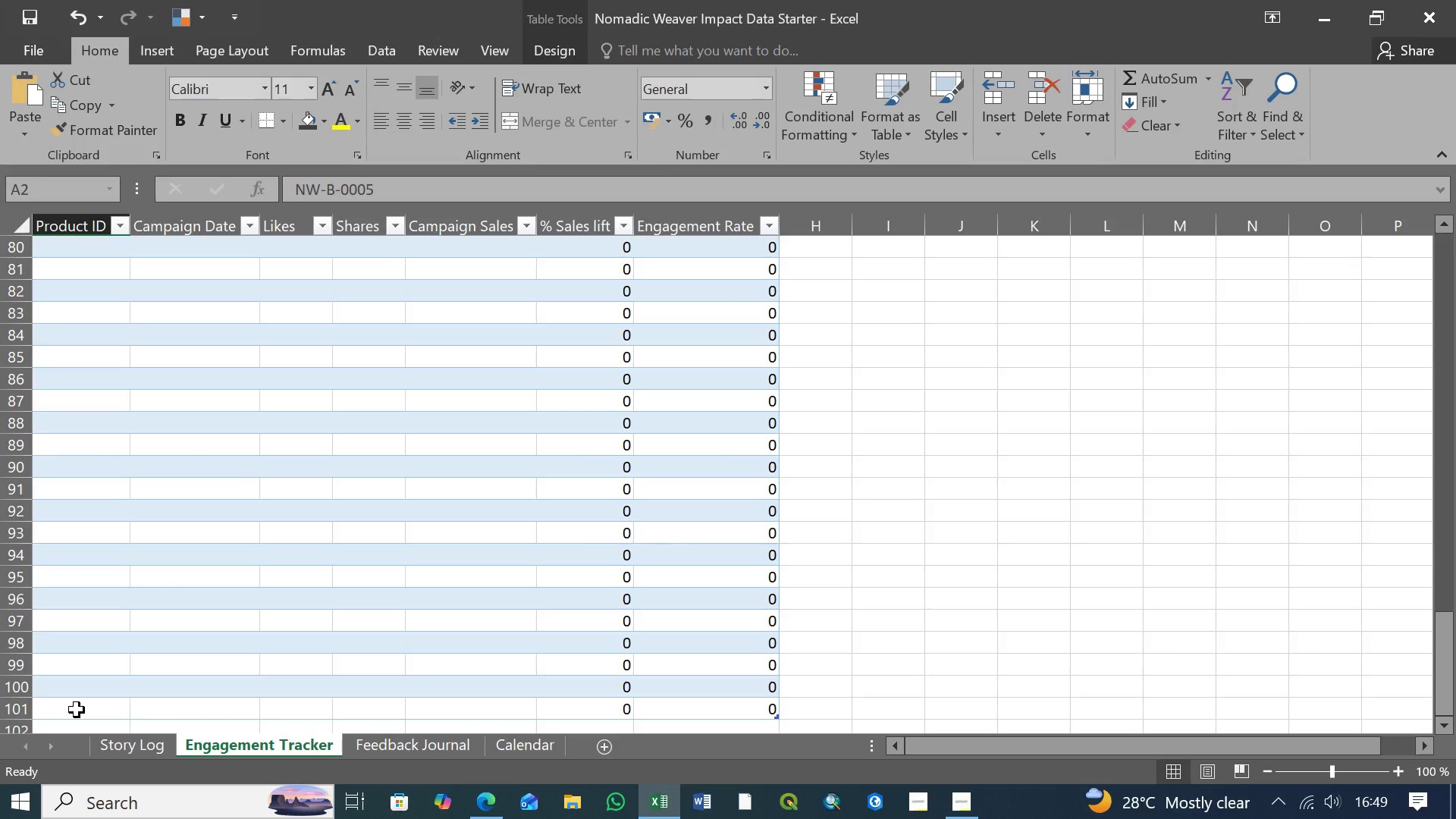 
hold_key(key=ShiftLeft, duration=1.05)
left_click([77, 710])
 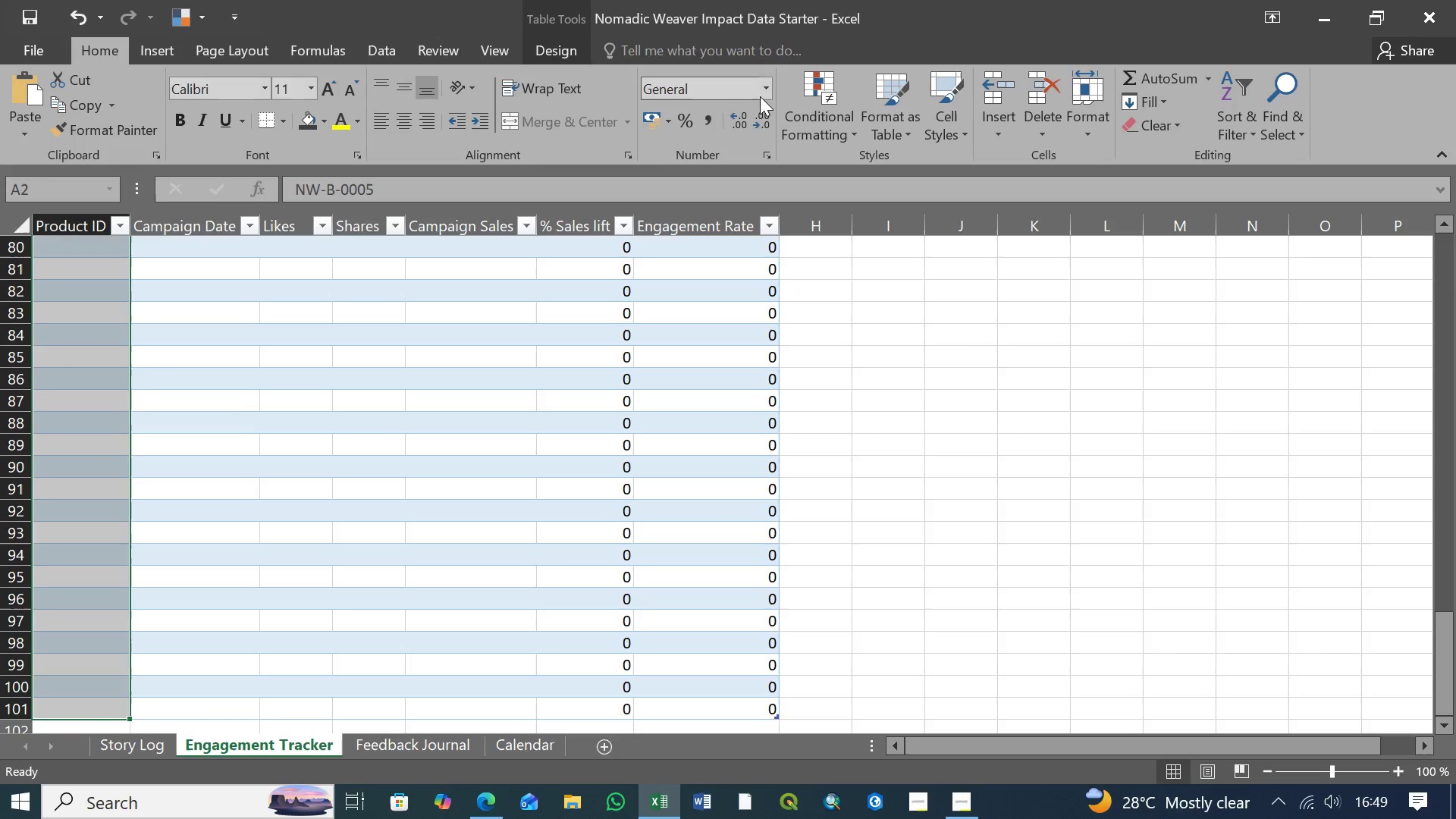 
left_click([766, 91])
 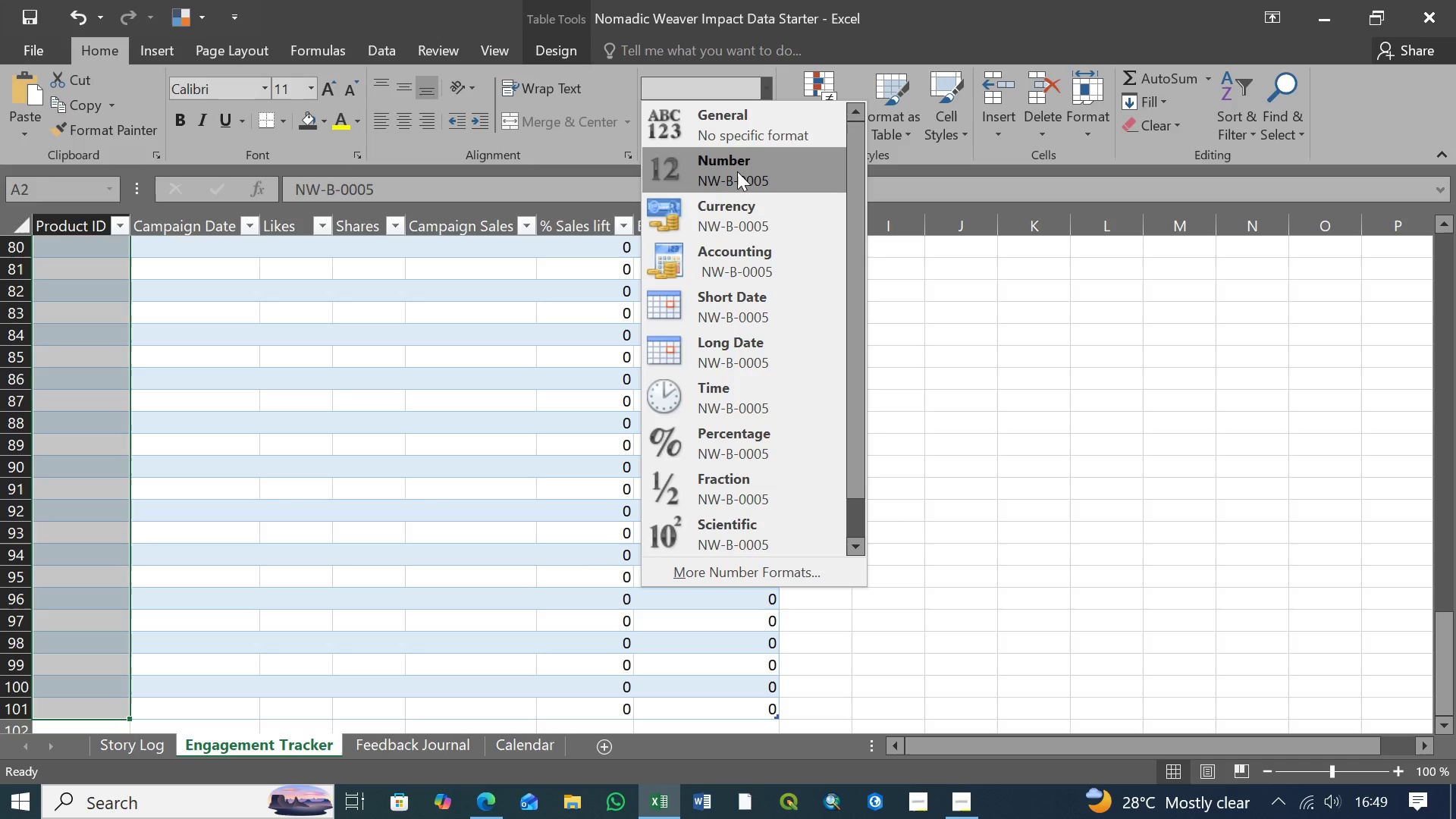 
left_click([737, 171])
 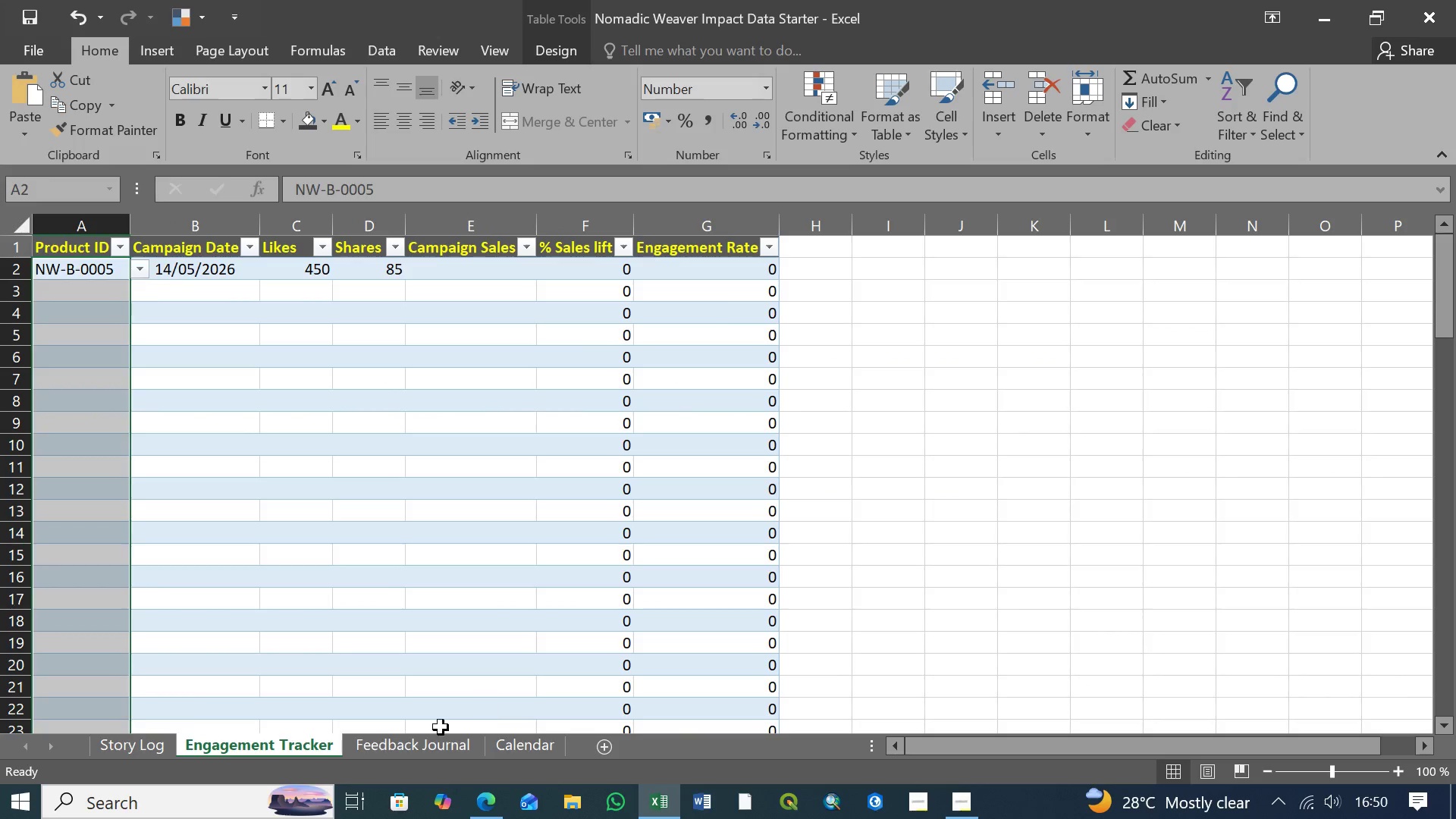 
left_click([426, 748])
 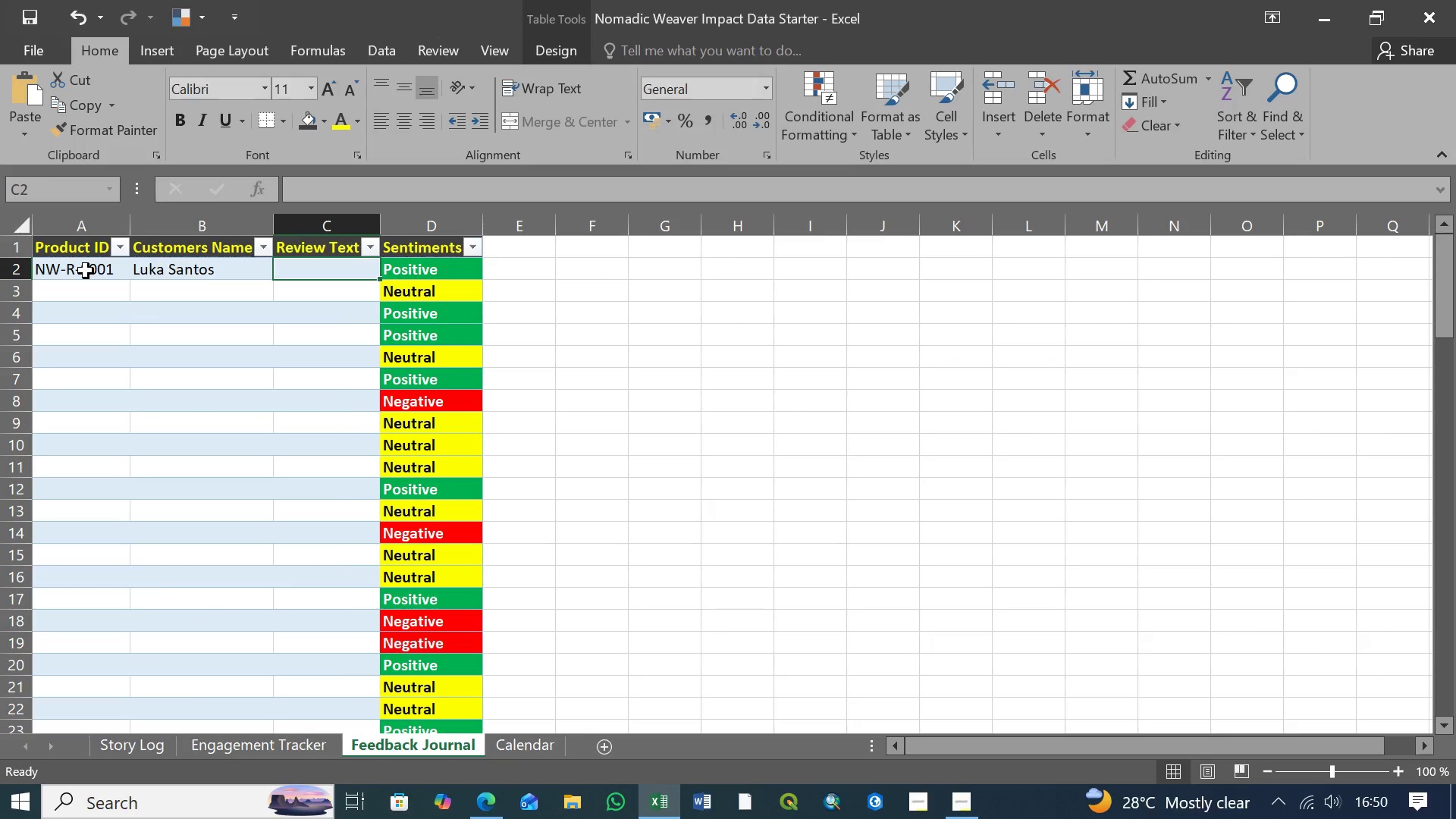 
left_click([86, 271])
 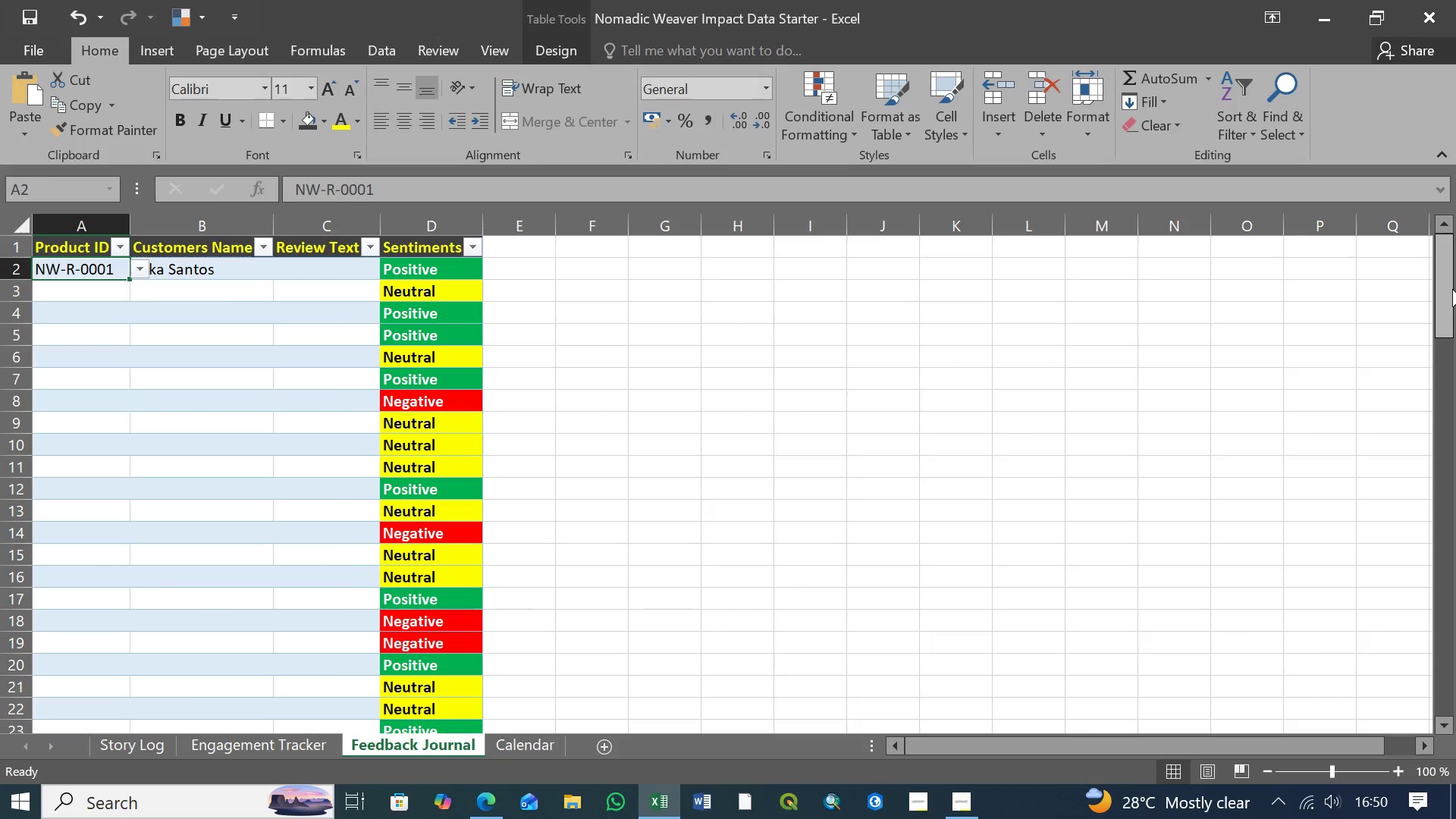 
left_click_drag(start_coordinate=[1452, 289], to_coordinate=[1455, 764])
 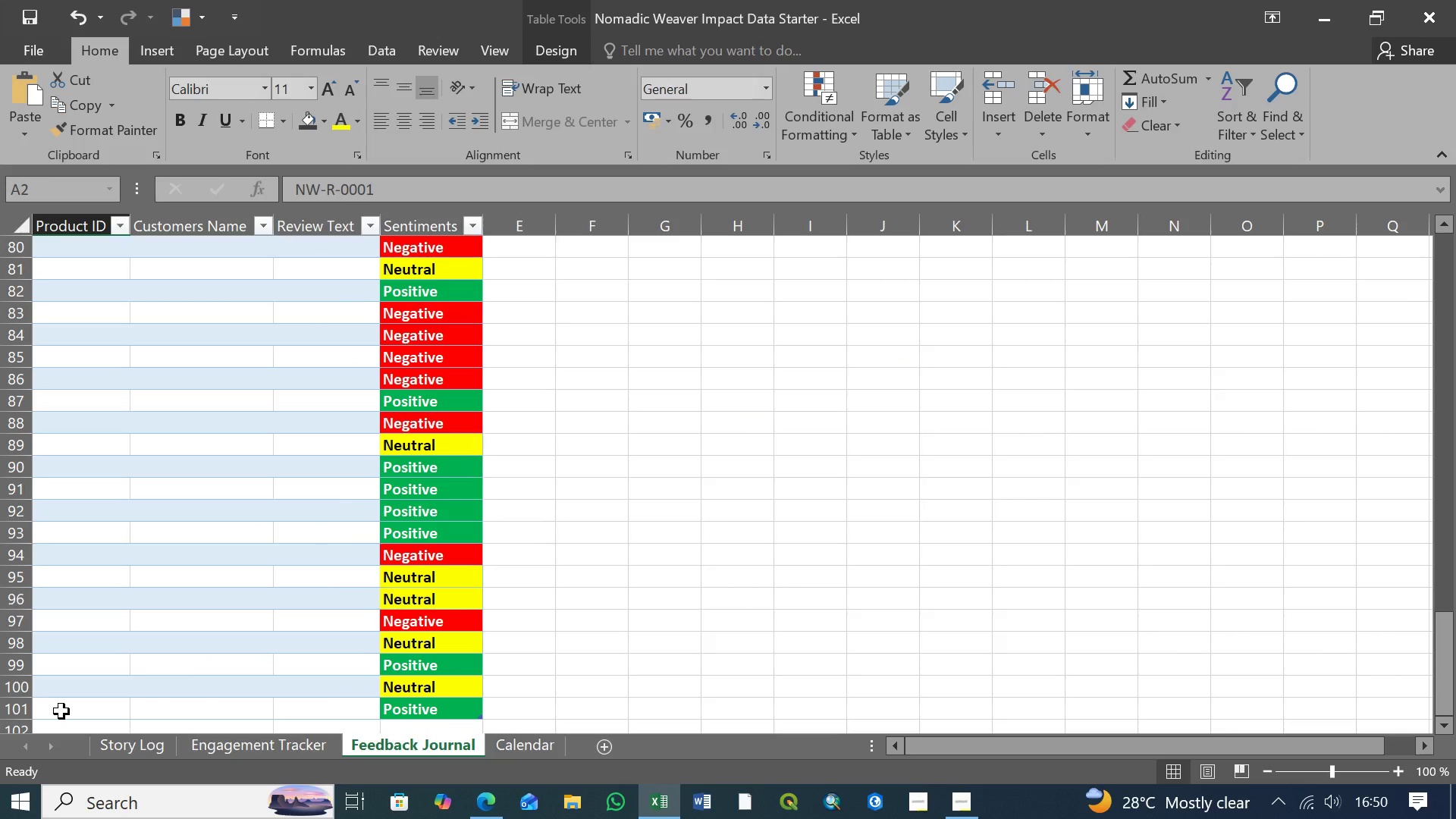 
hold_key(key=ShiftLeft, duration=0.53)
left_click([61, 711])
 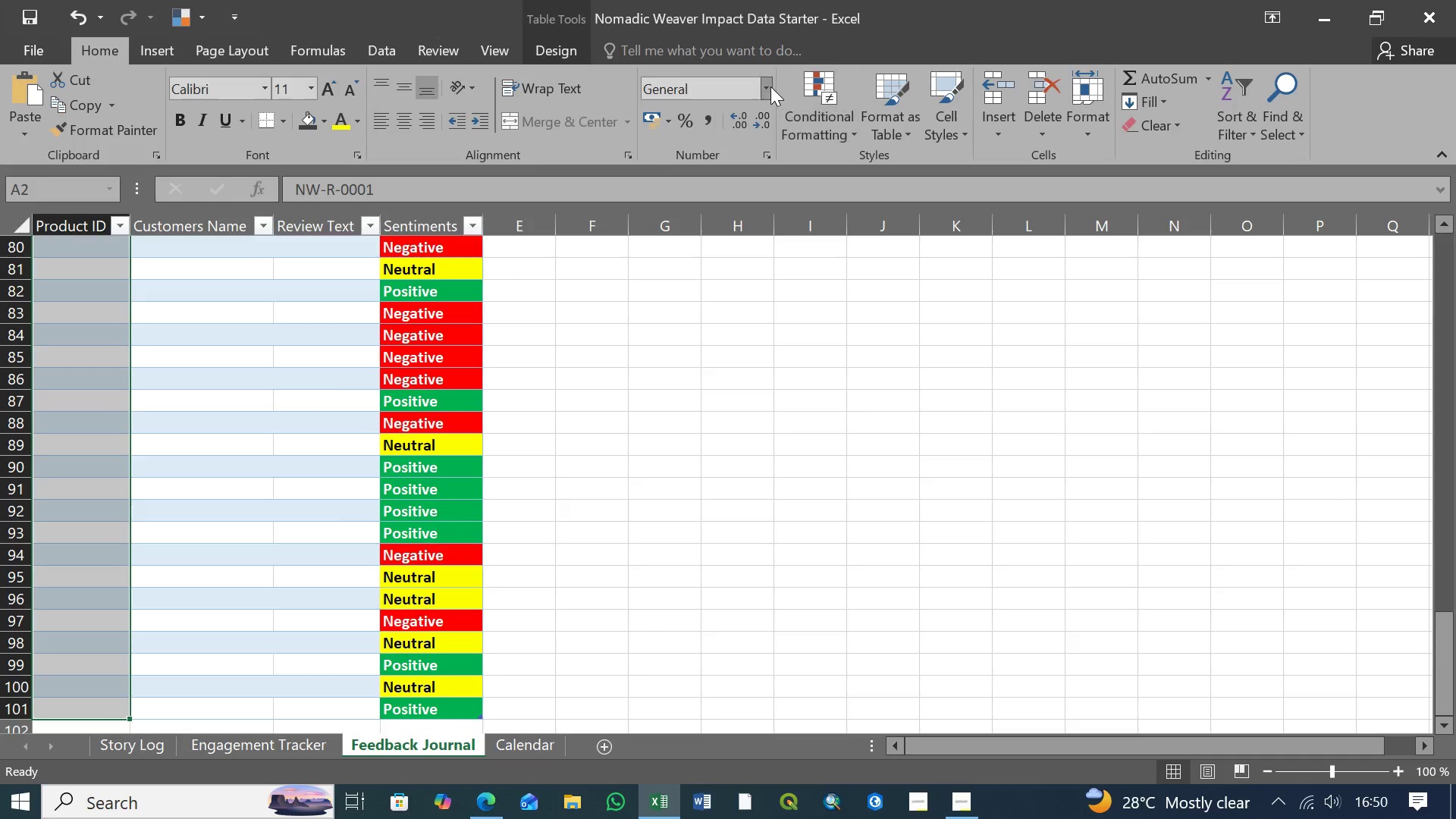 
left_click([762, 86])
 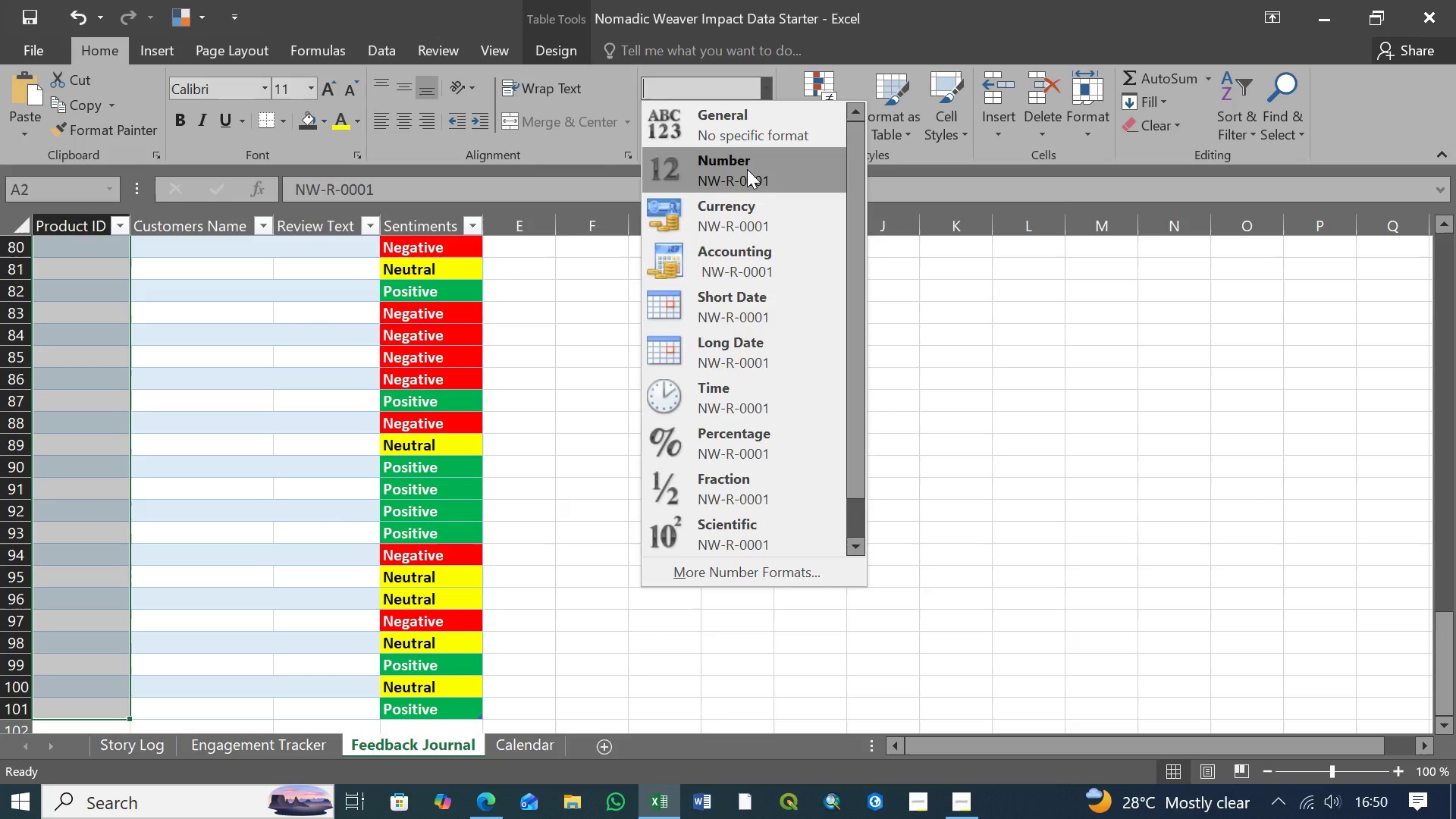 
left_click([747, 169])
 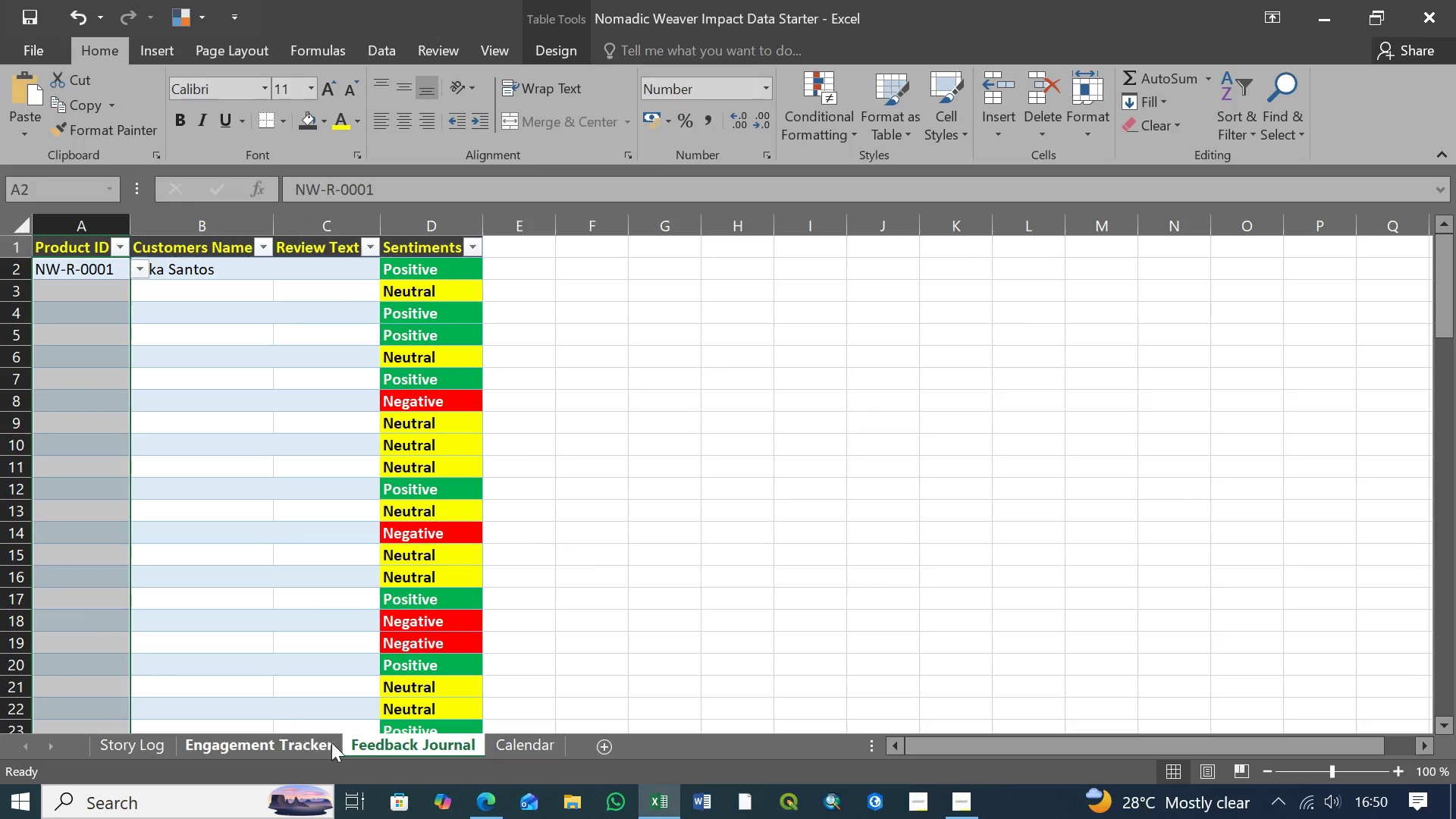 
left_click([531, 742])
 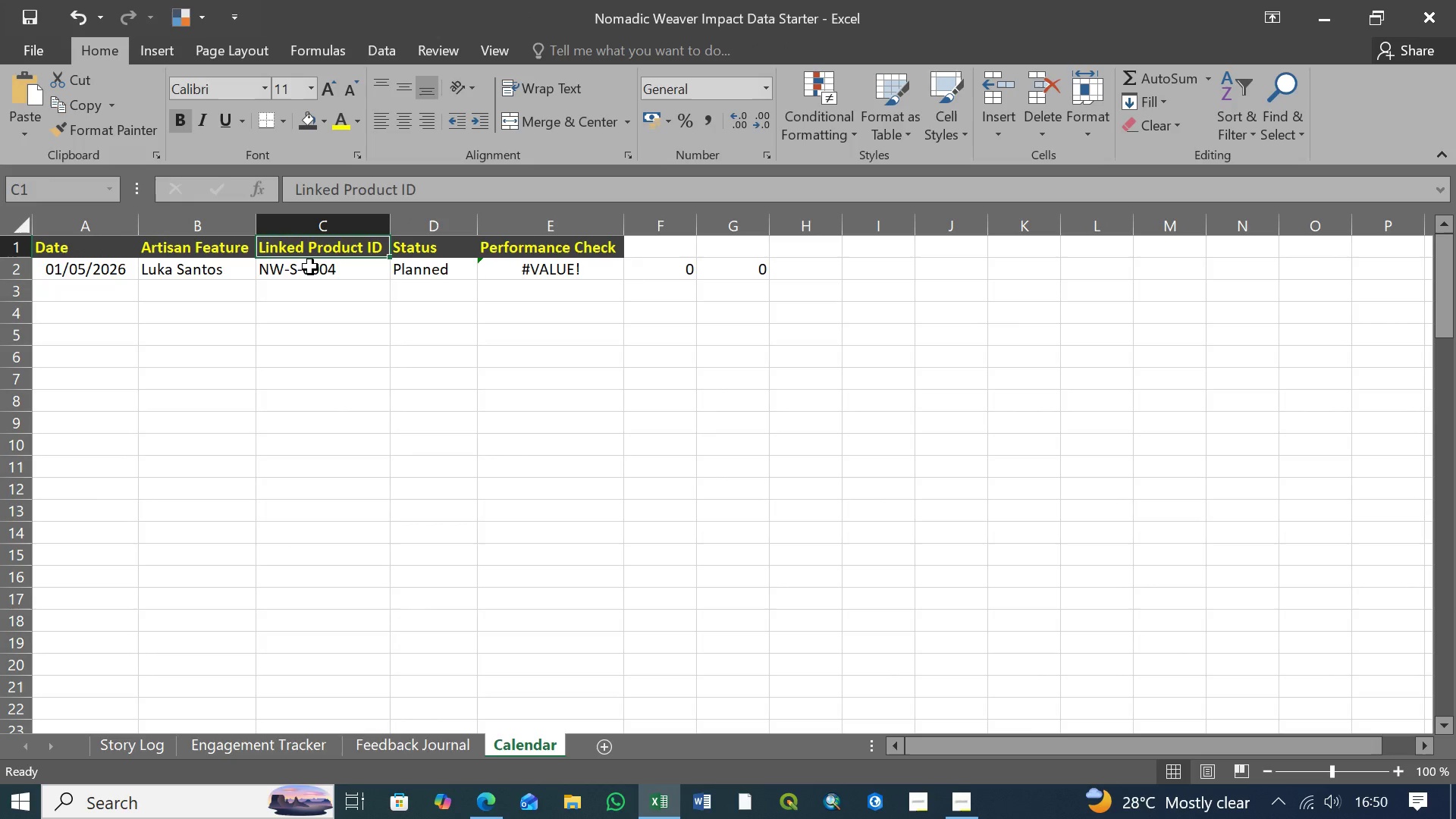 
left_click([310, 268])
 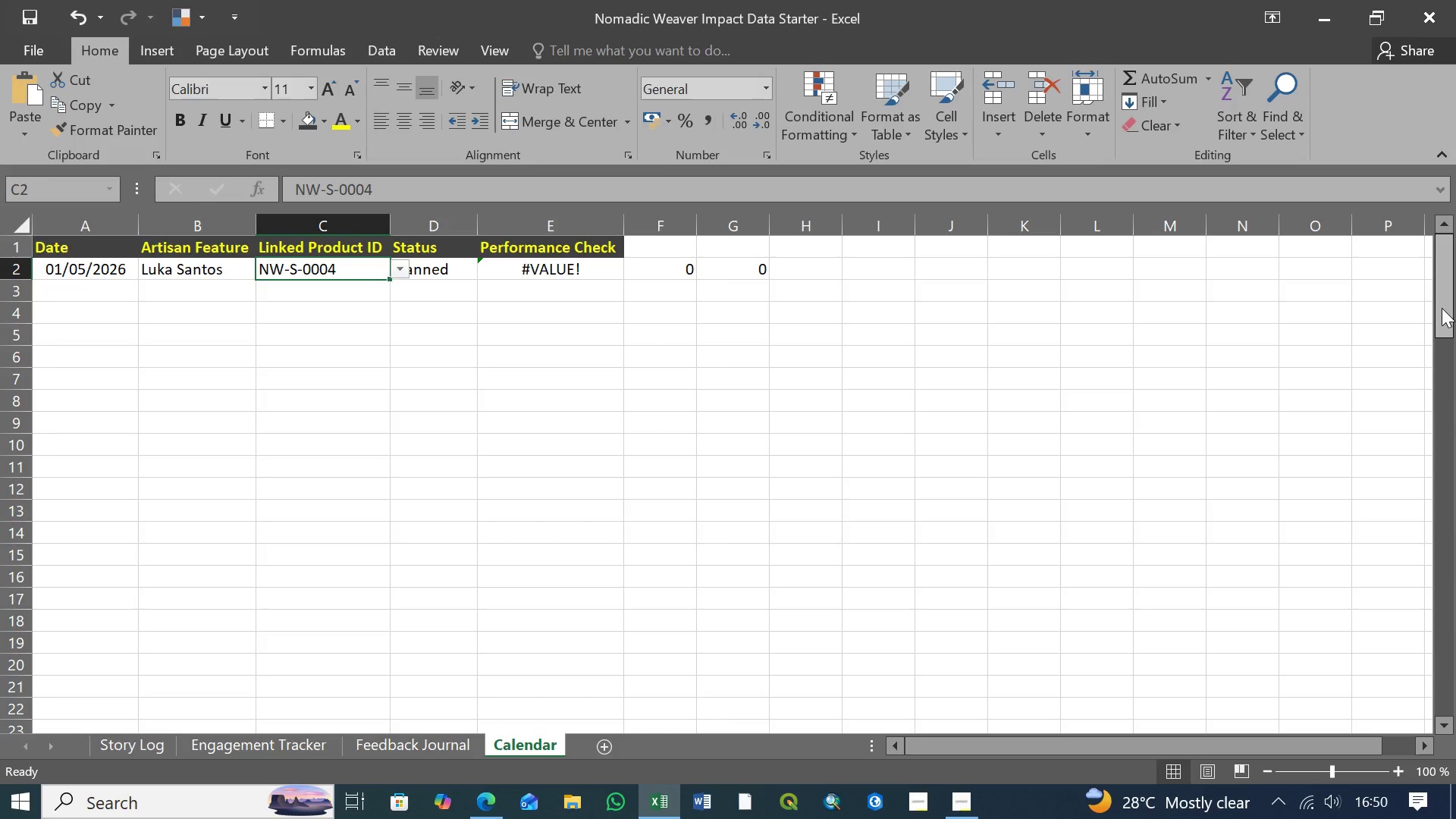 
left_click_drag(start_coordinate=[1442, 308], to_coordinate=[1444, 726])
 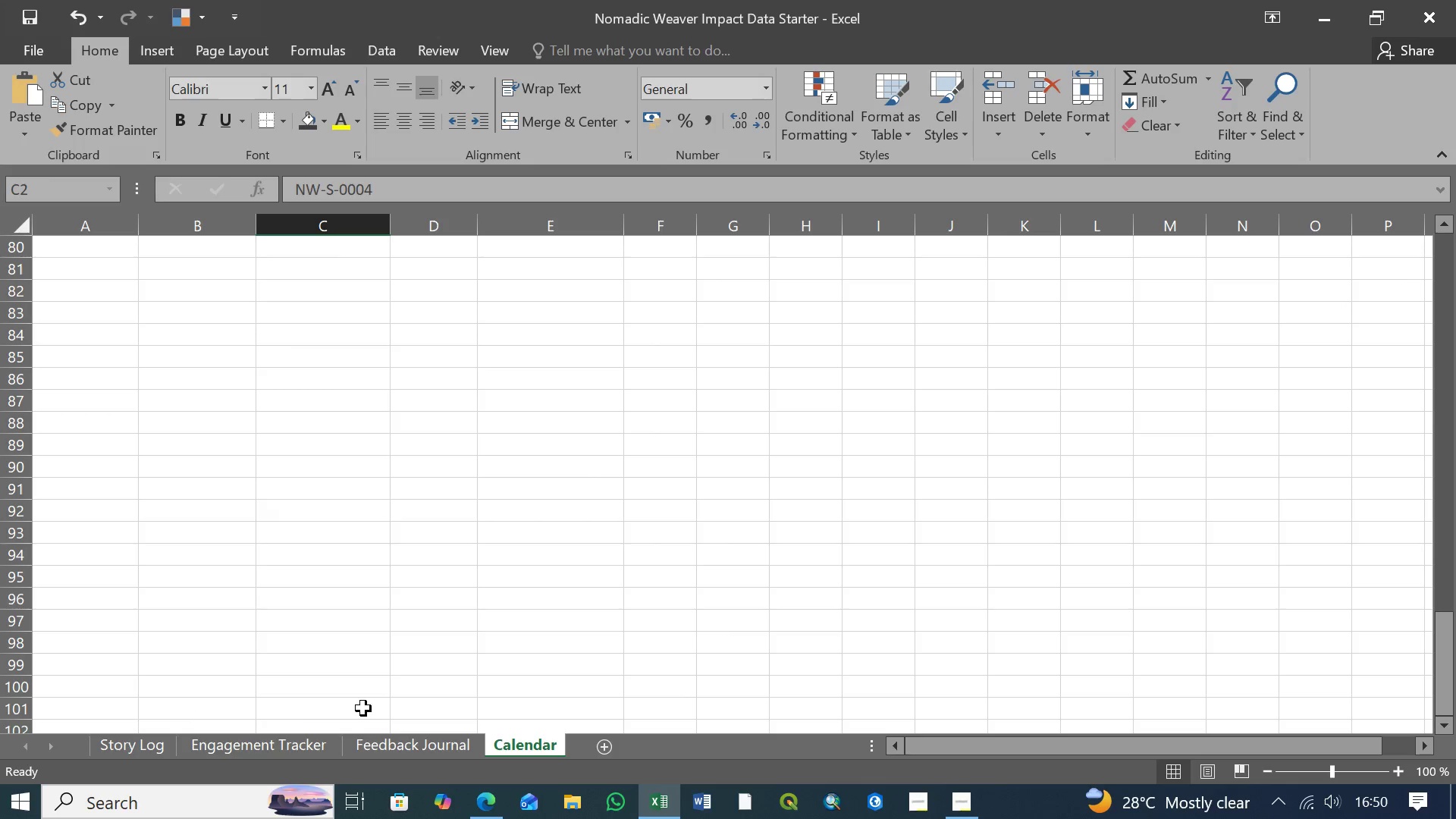 
wait(5.06)
 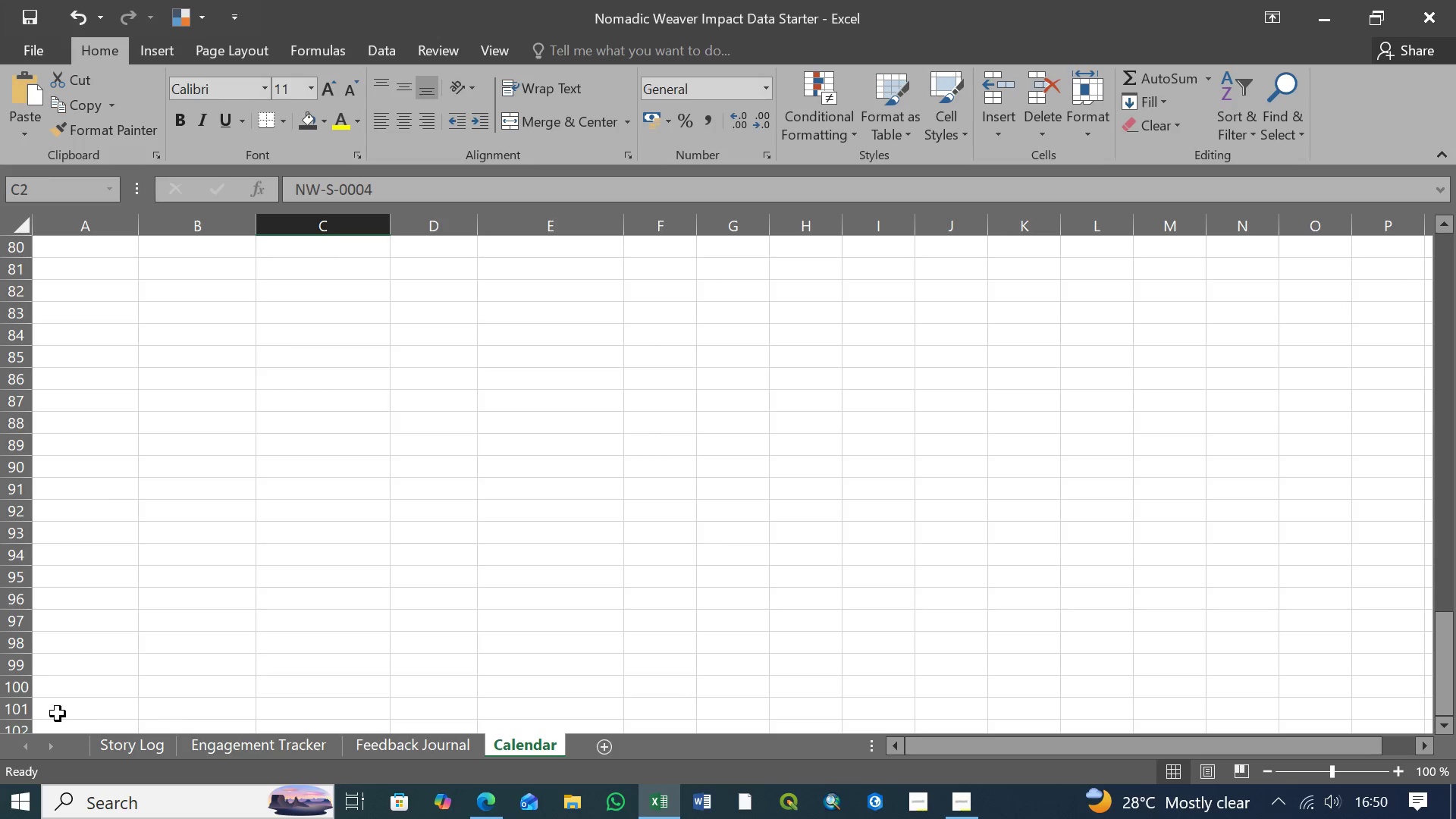 
hold_key(key=ShiftLeft, duration=0.64)
left_click([325, 711])
 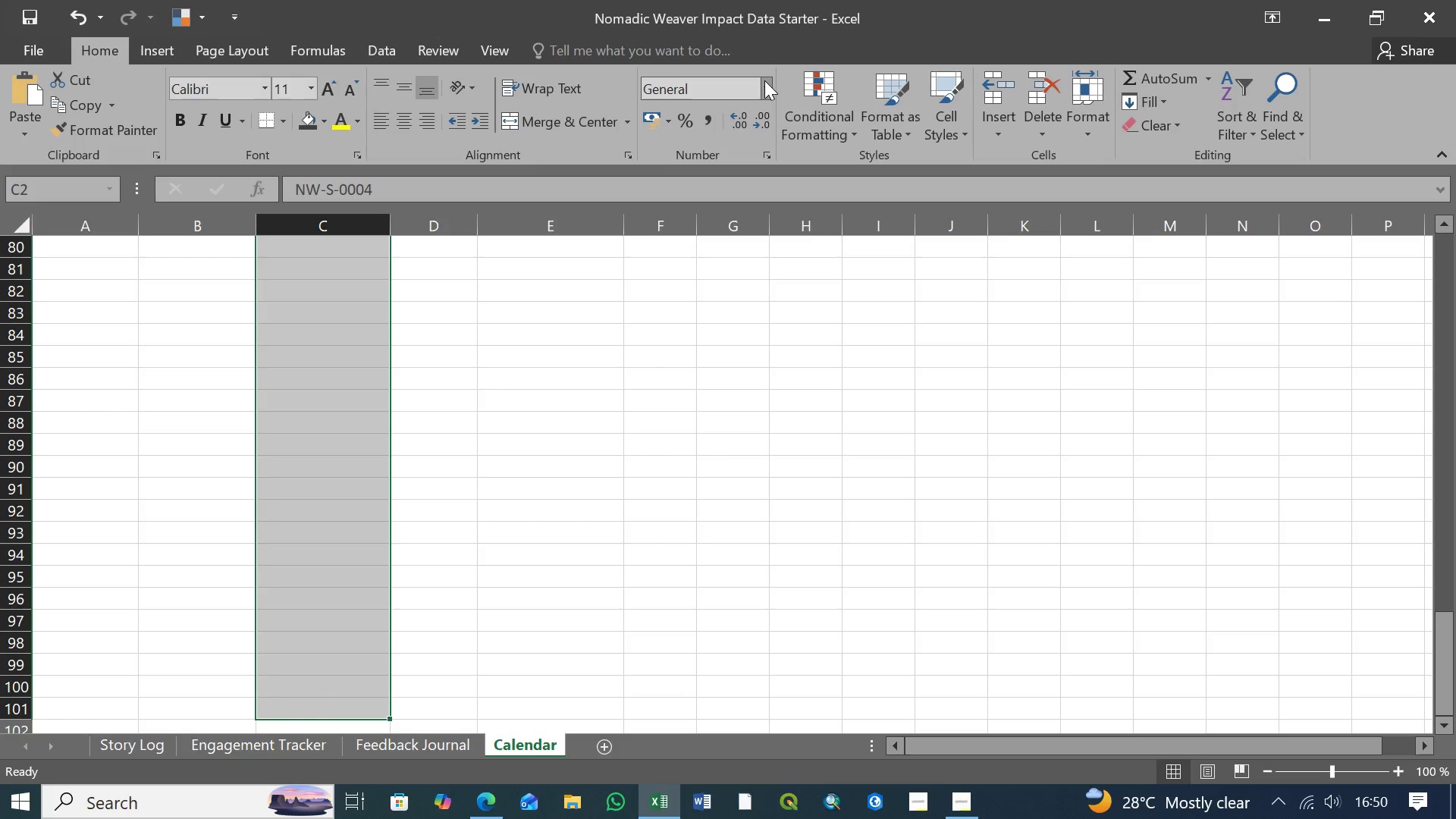 
left_click([765, 86])
 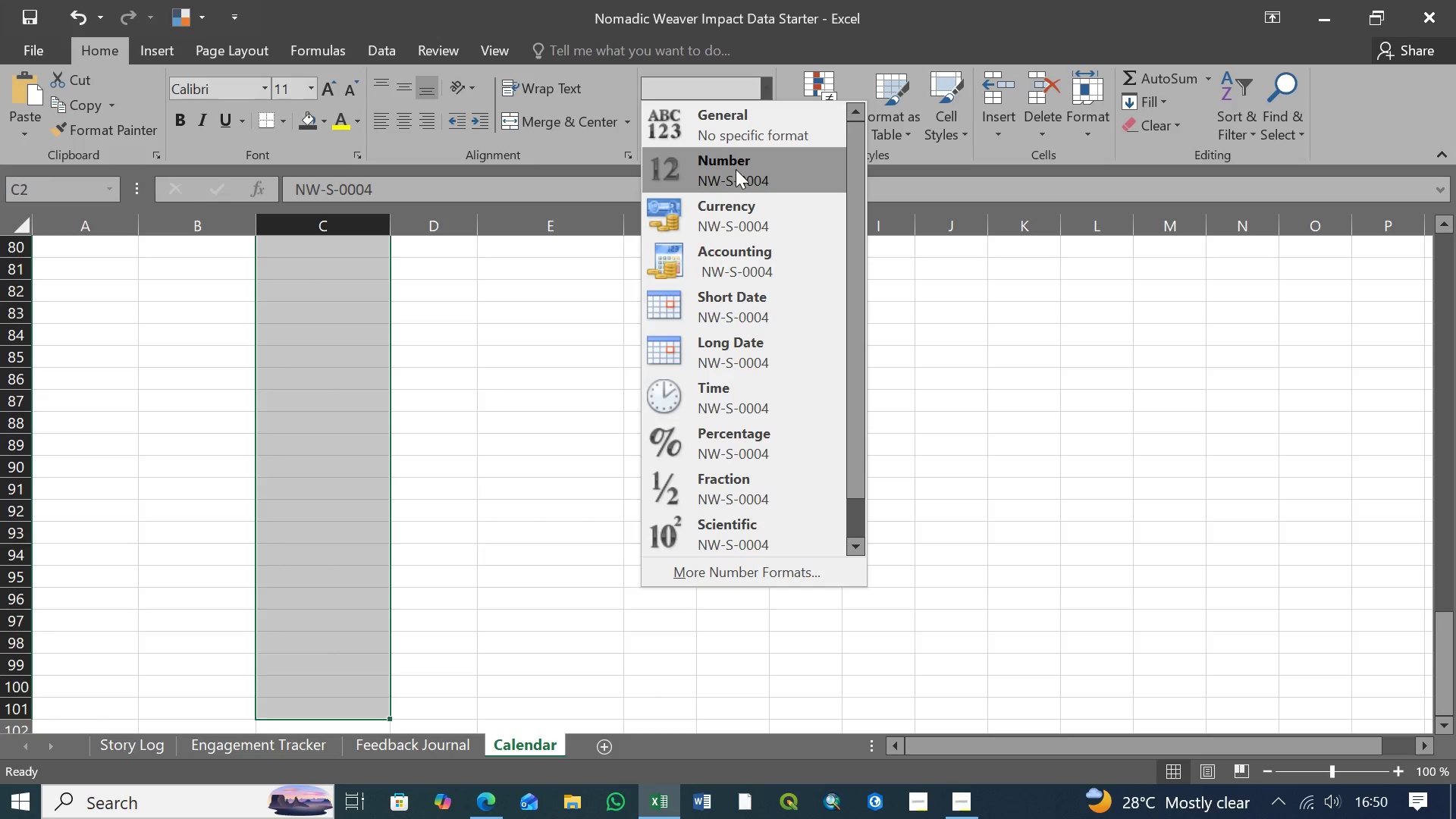 
left_click([736, 171])
 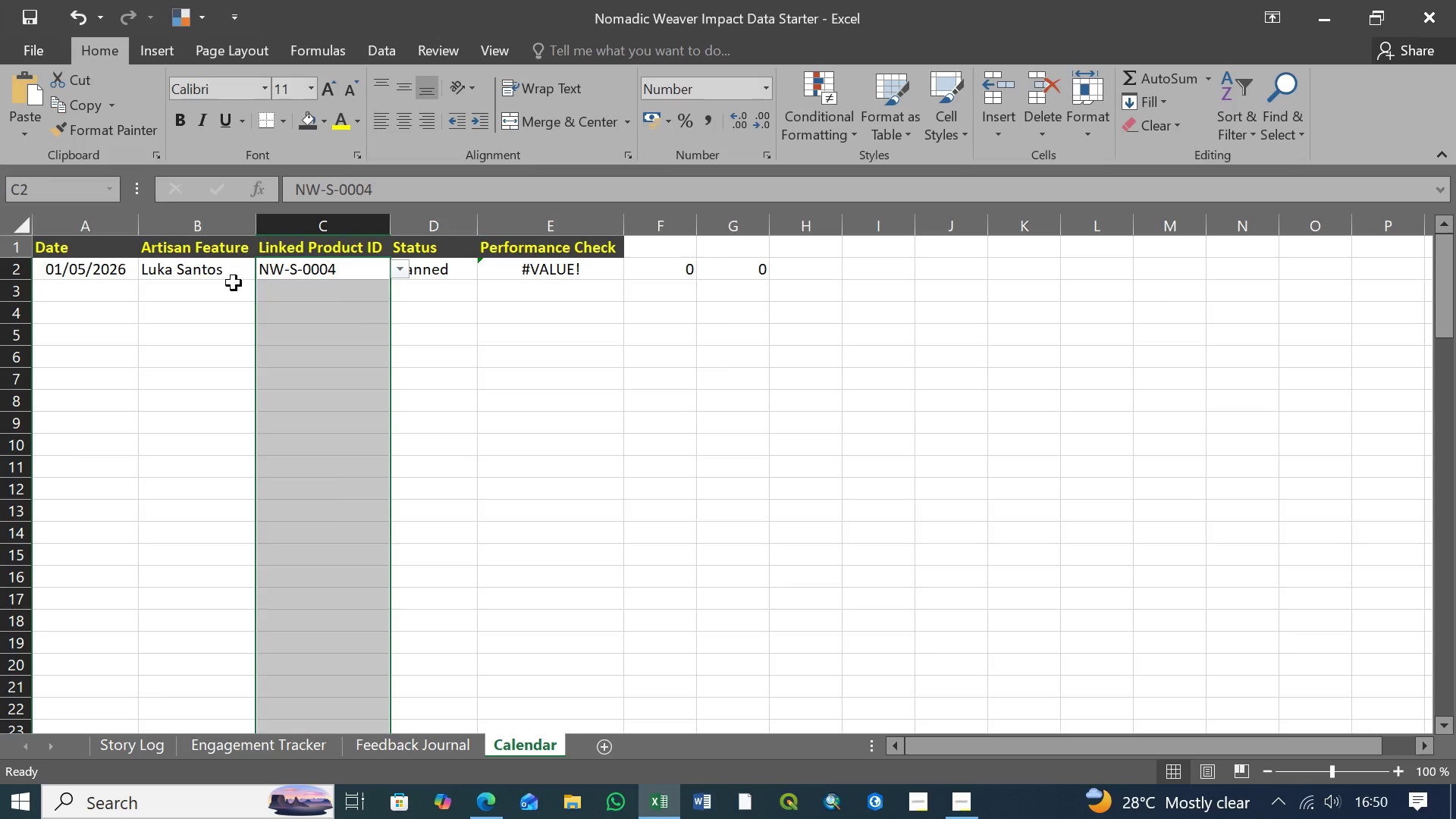 
left_click([206, 274])
 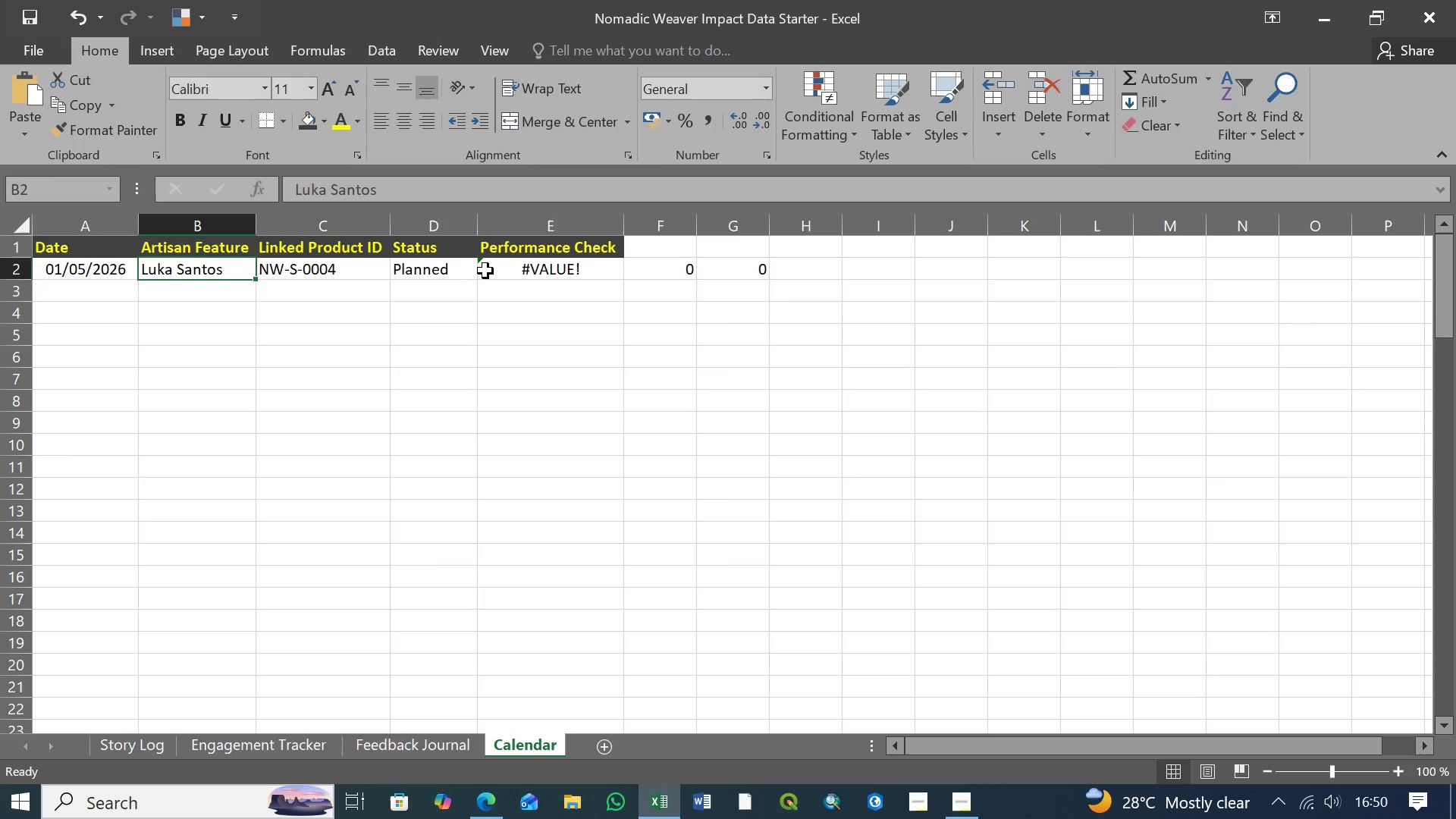 
mouse_move([513, 284])
 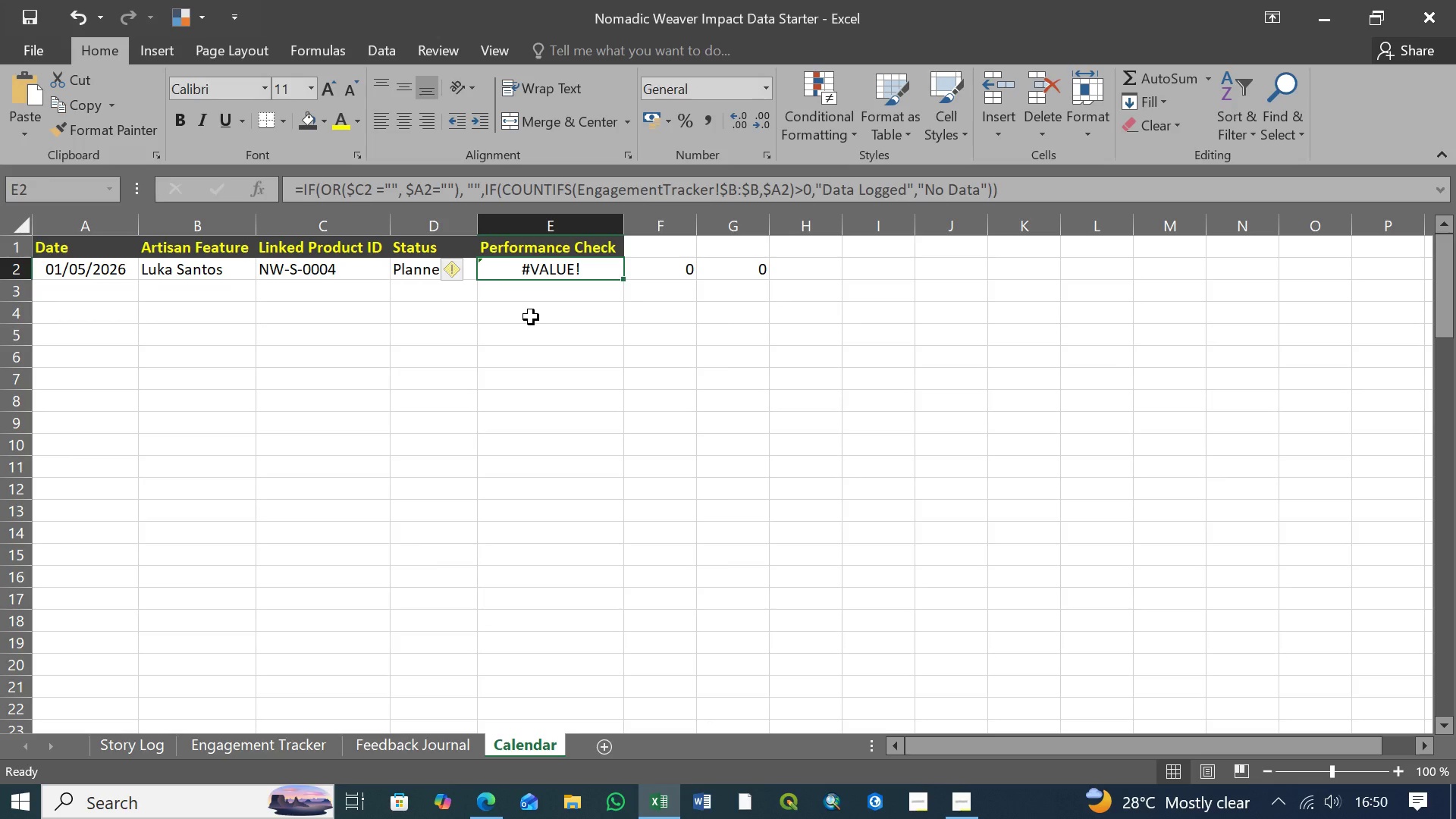 
wait(12.56)
 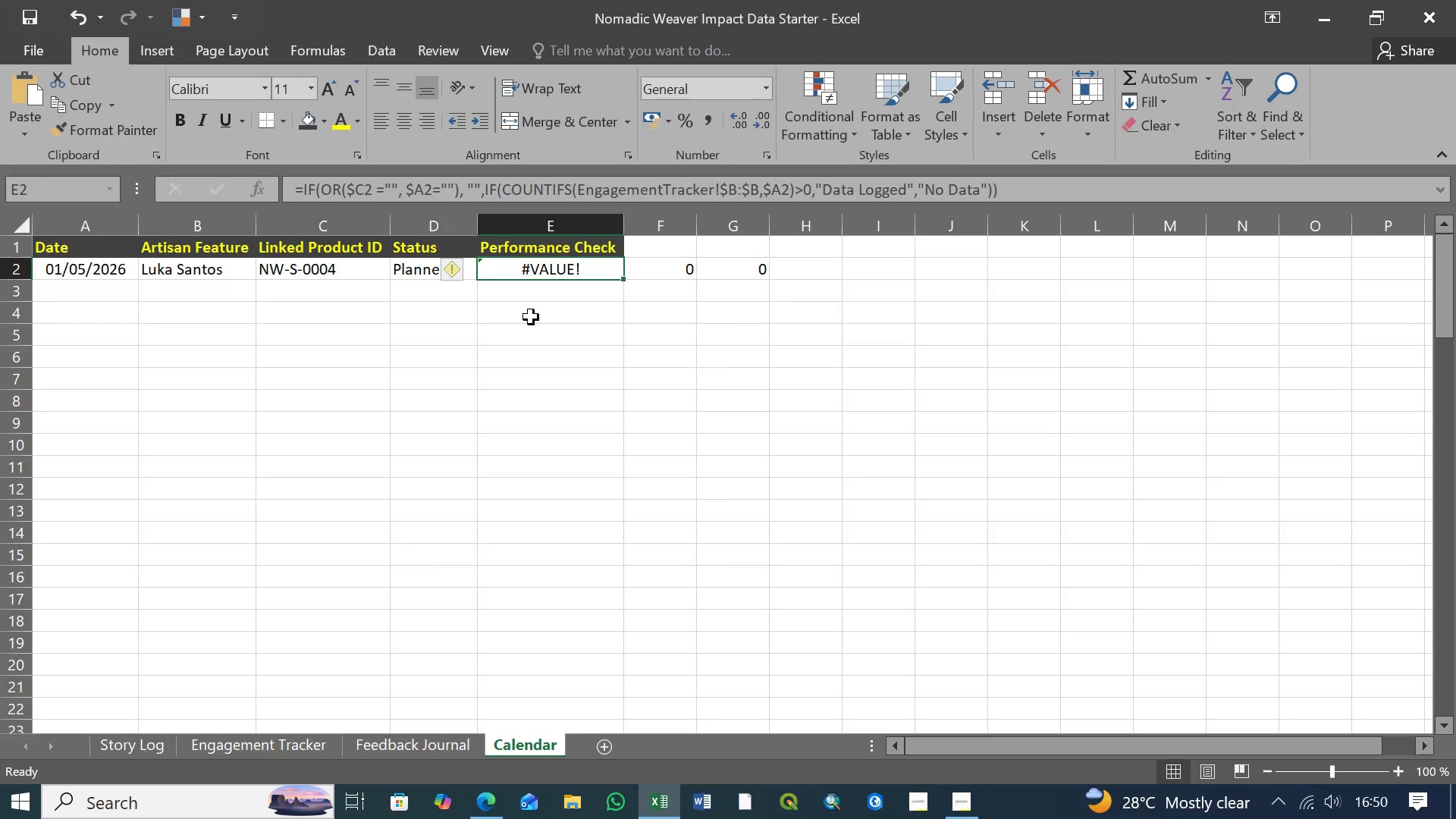 
left_click([277, 748])
 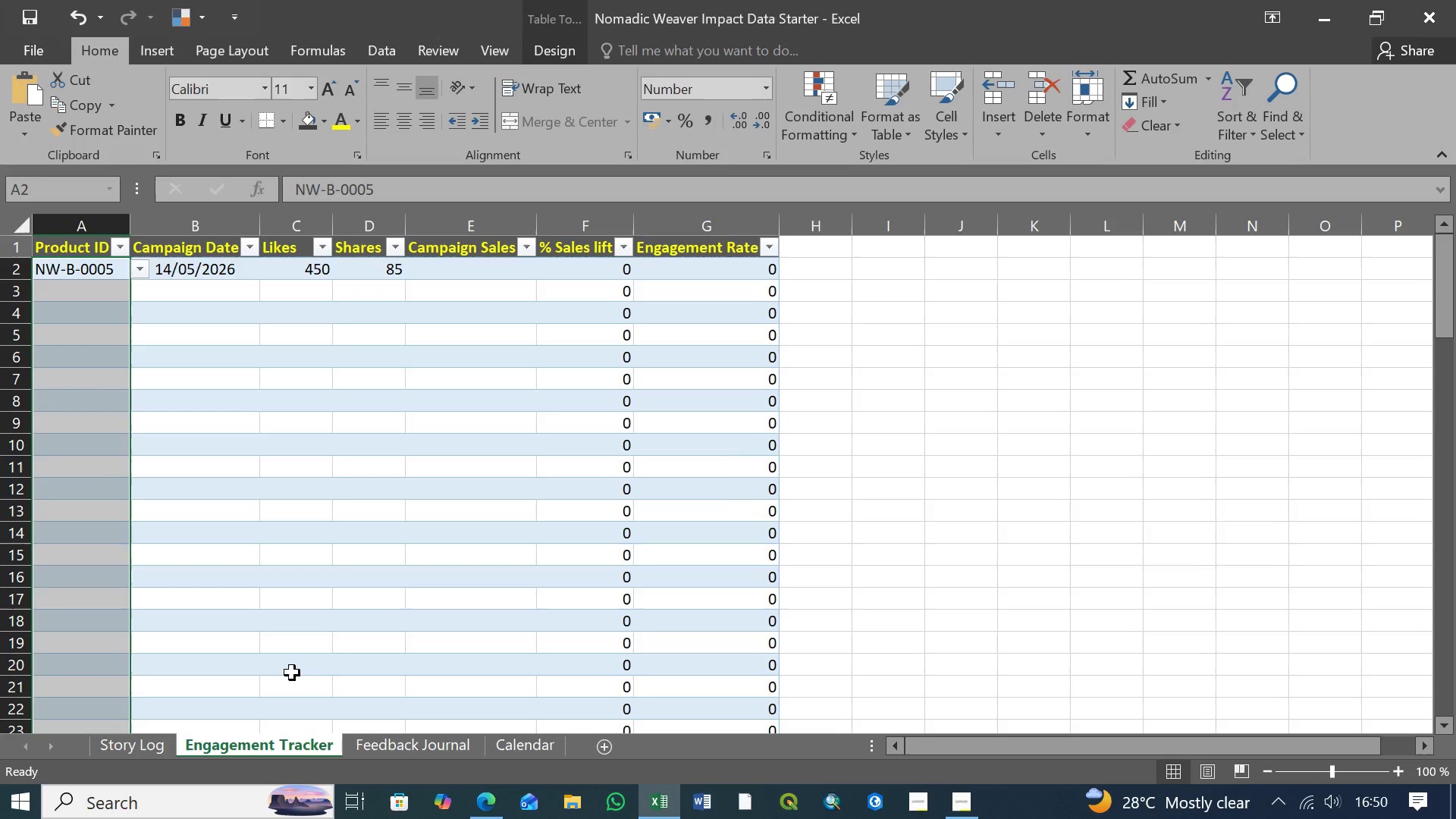 
wait(9.72)
 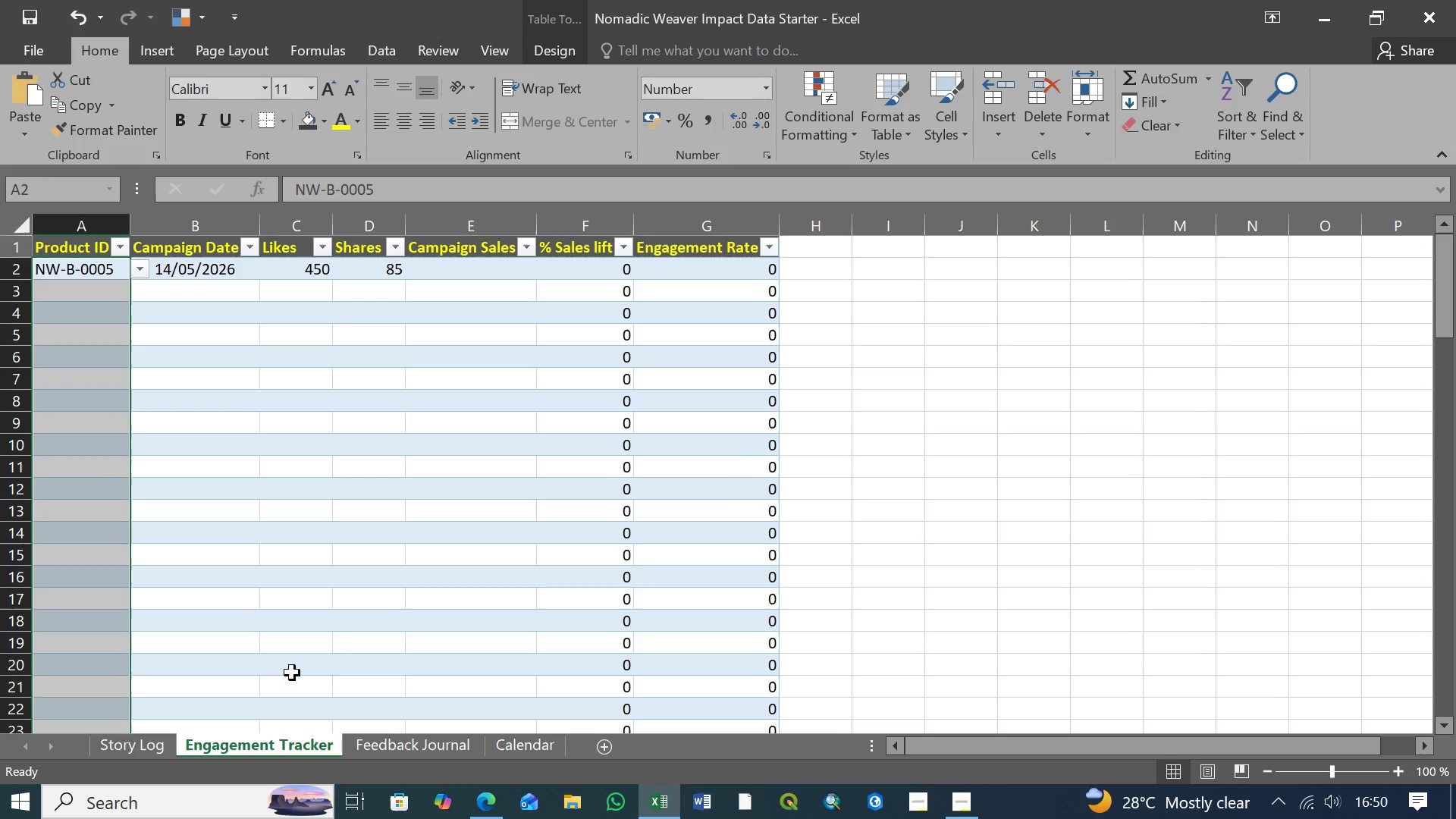 
left_click([95, 253])
 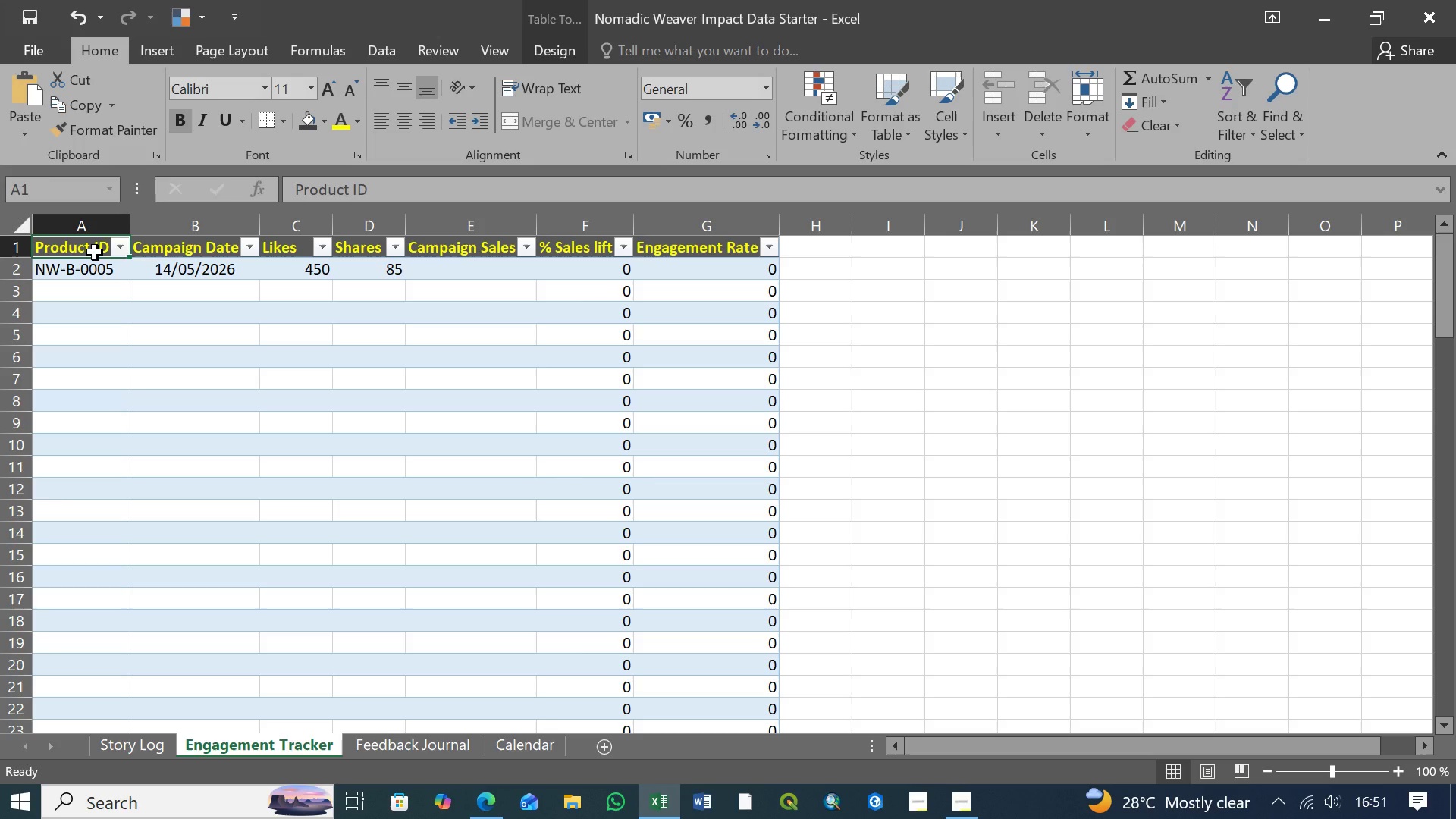 
wait(21.19)
 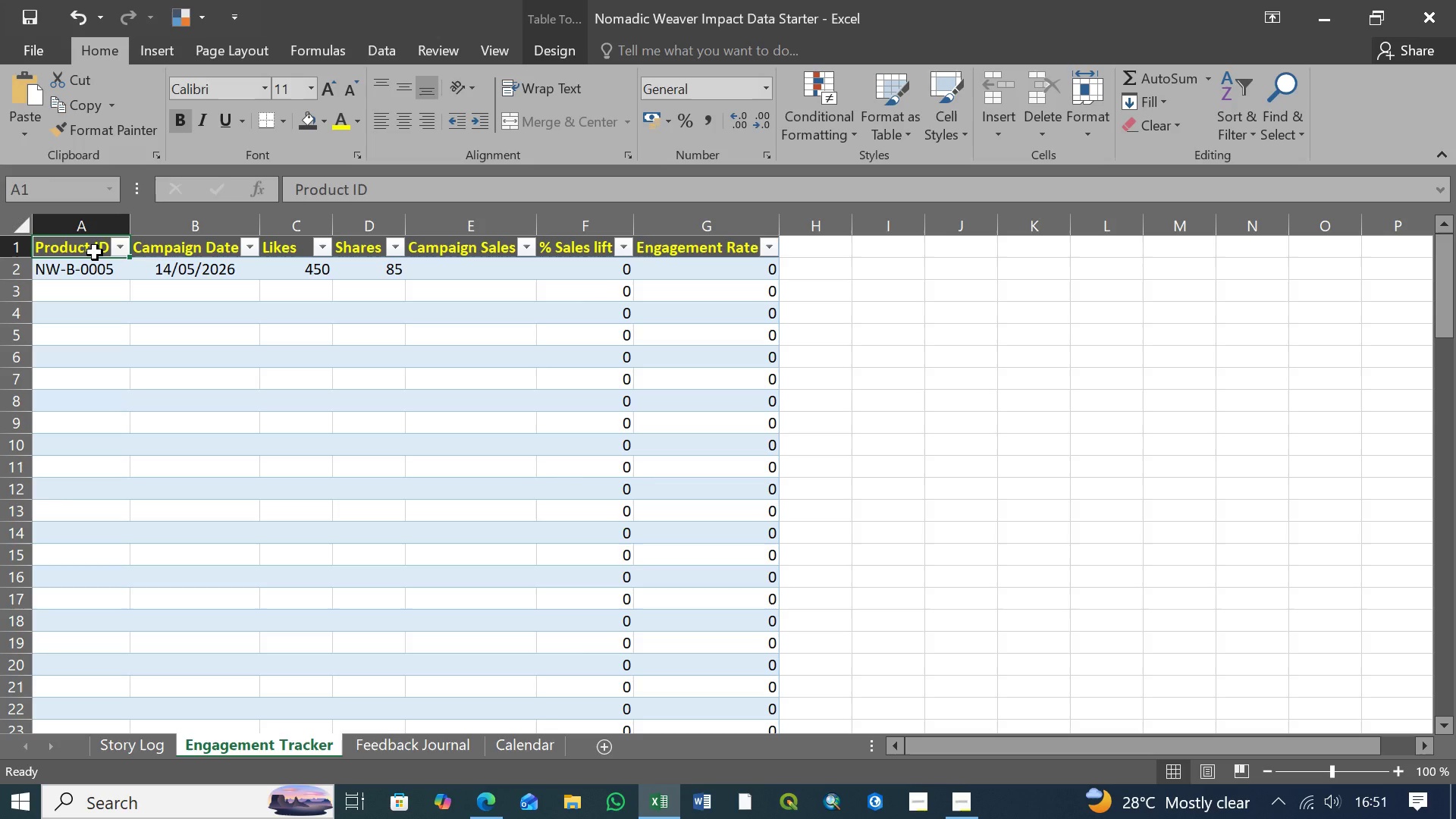 
left_click([194, 267])
 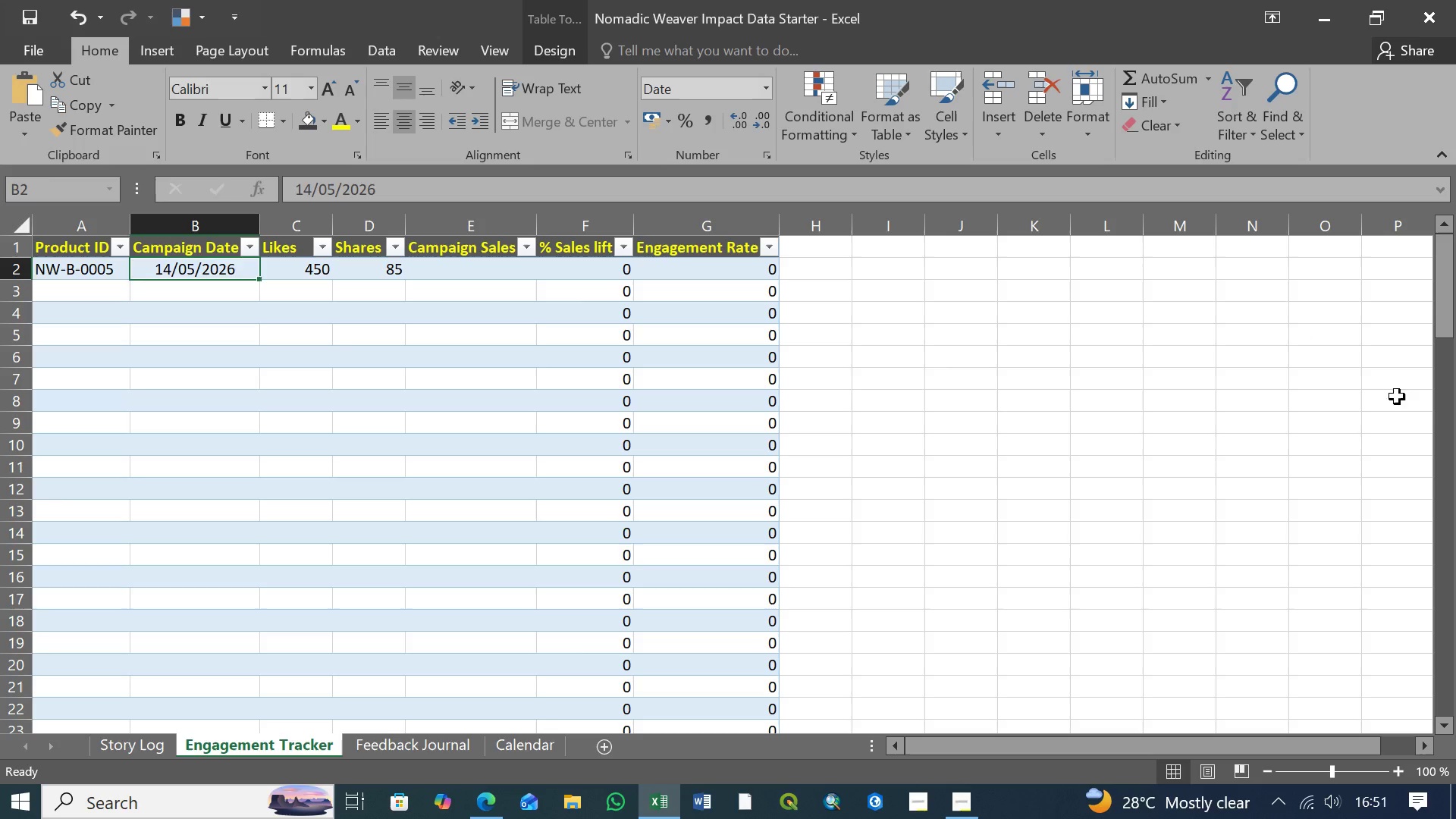 
wait(5.86)
 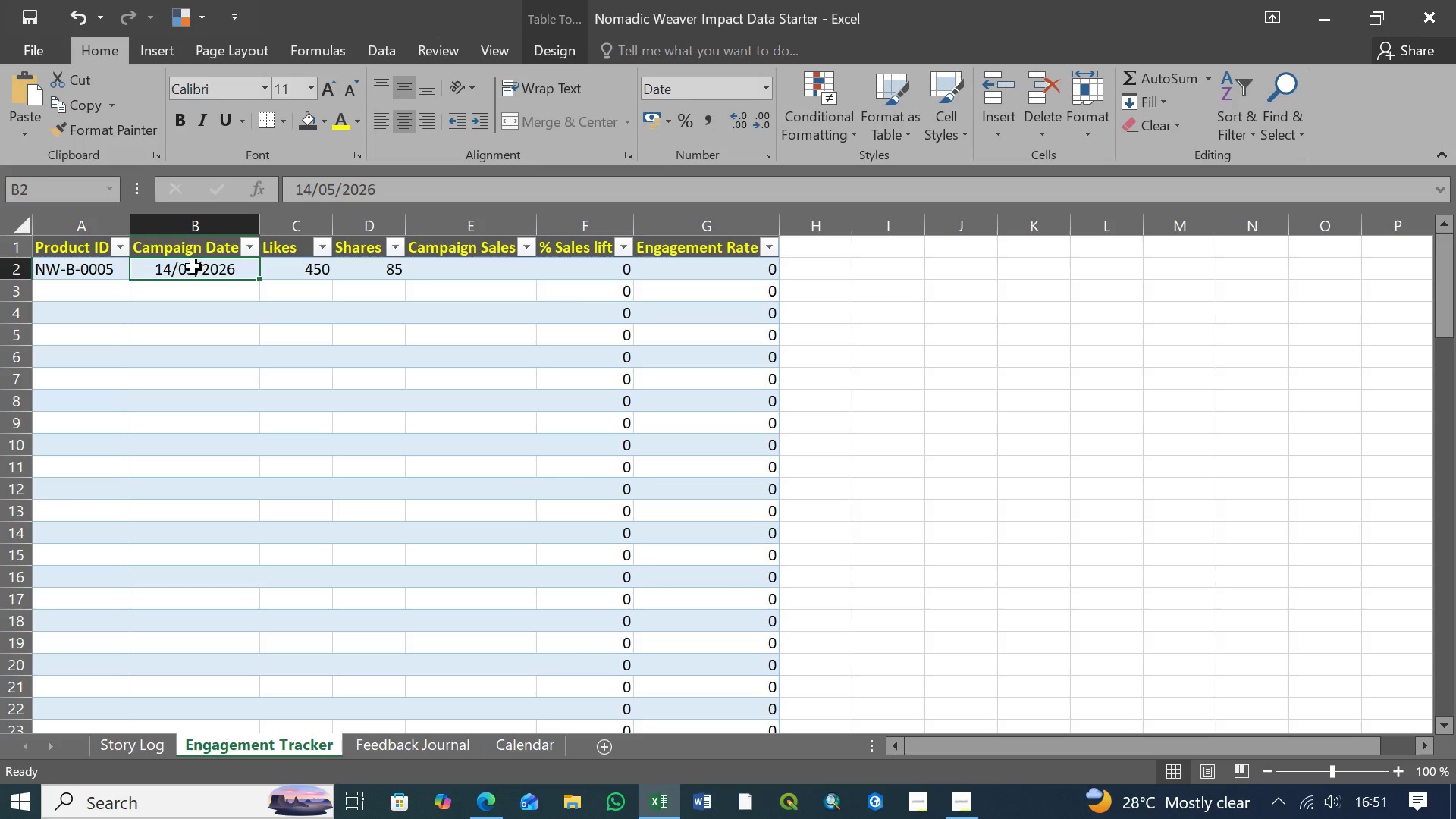 
double_click([229, 271])
 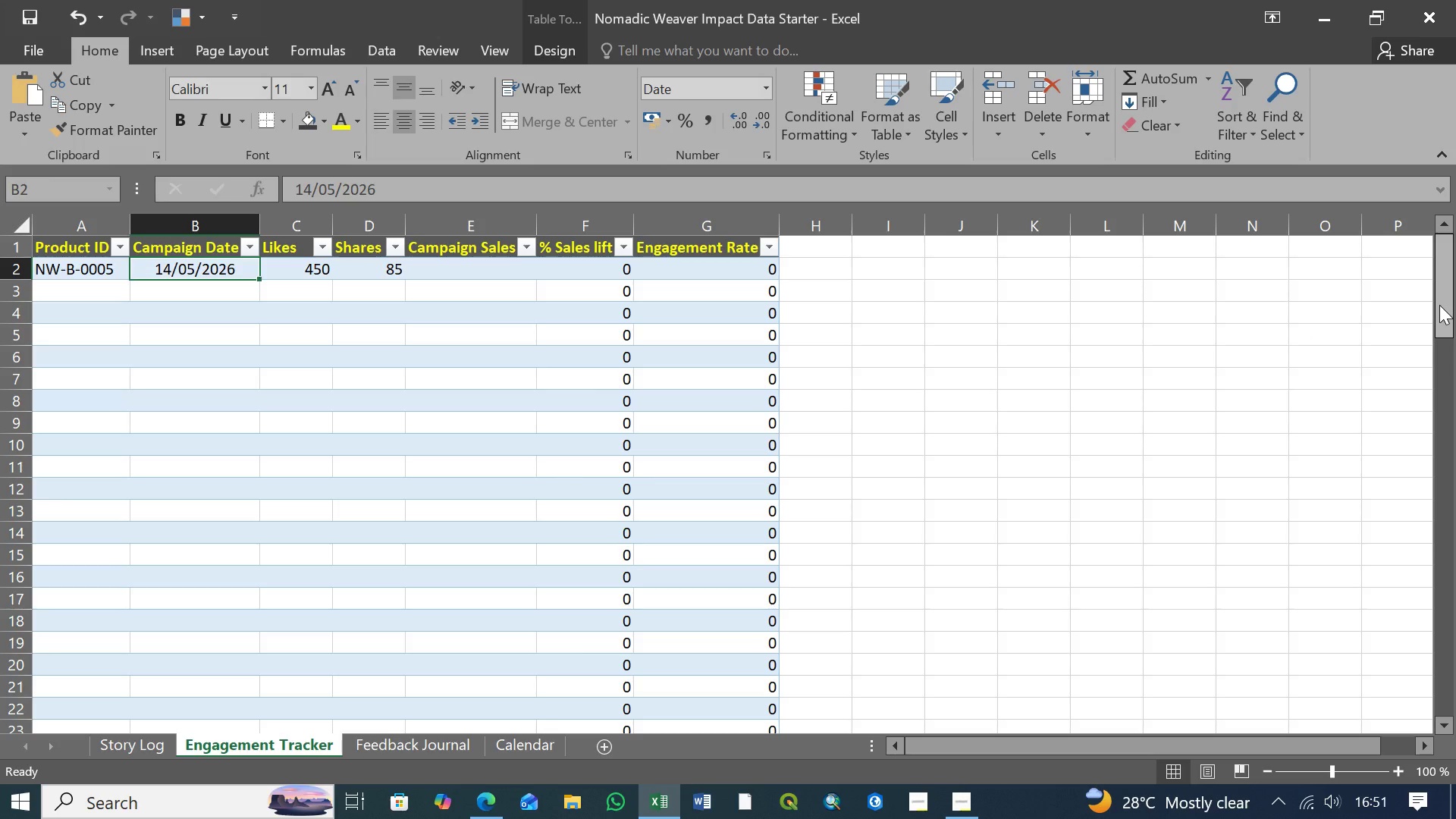 
left_click_drag(start_coordinate=[1439, 305], to_coordinate=[1439, 727])
 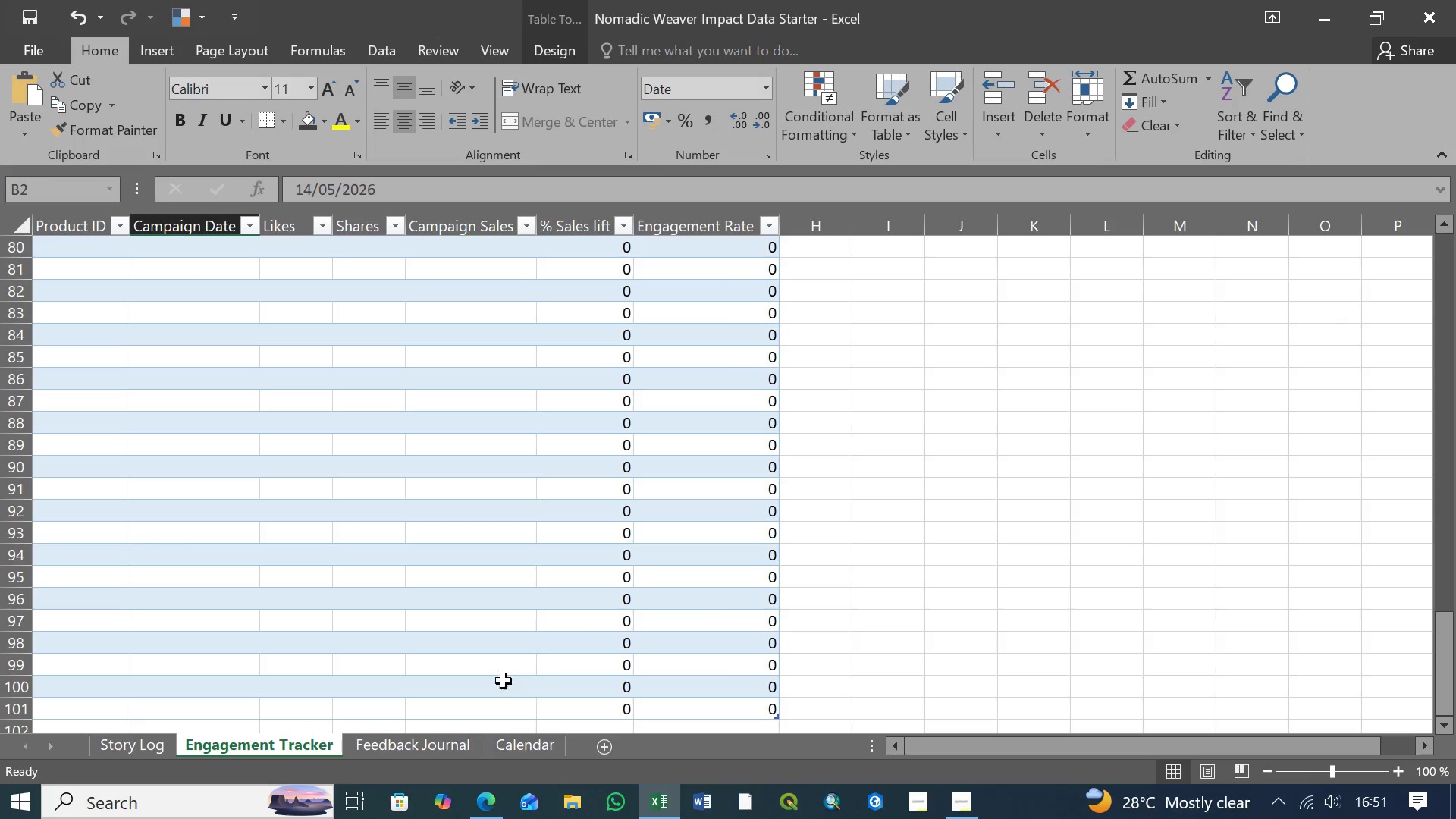 
hold_key(key=ShiftLeft, duration=1.5)
 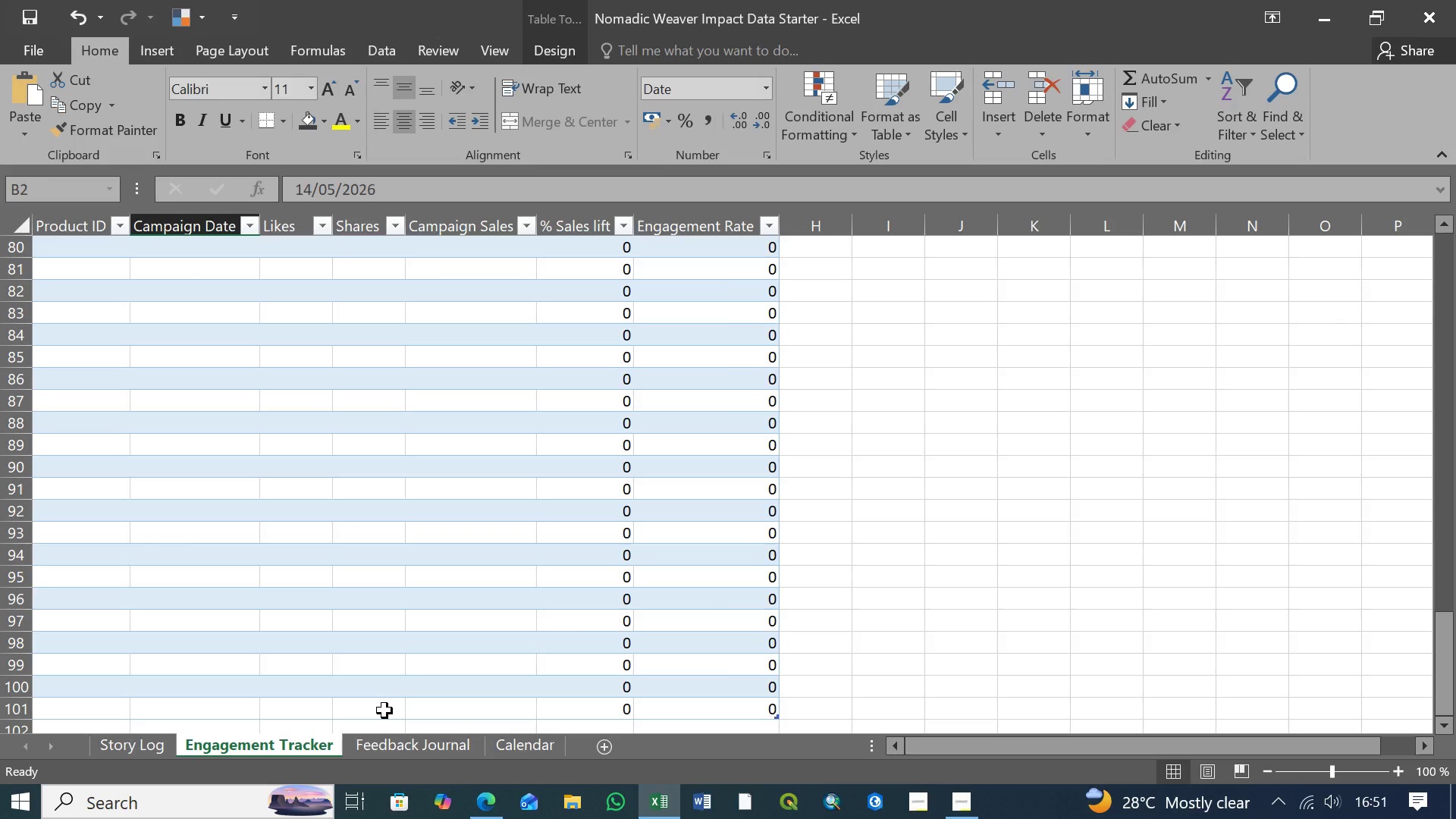 
hold_key(key=ShiftLeft, duration=1.51)
 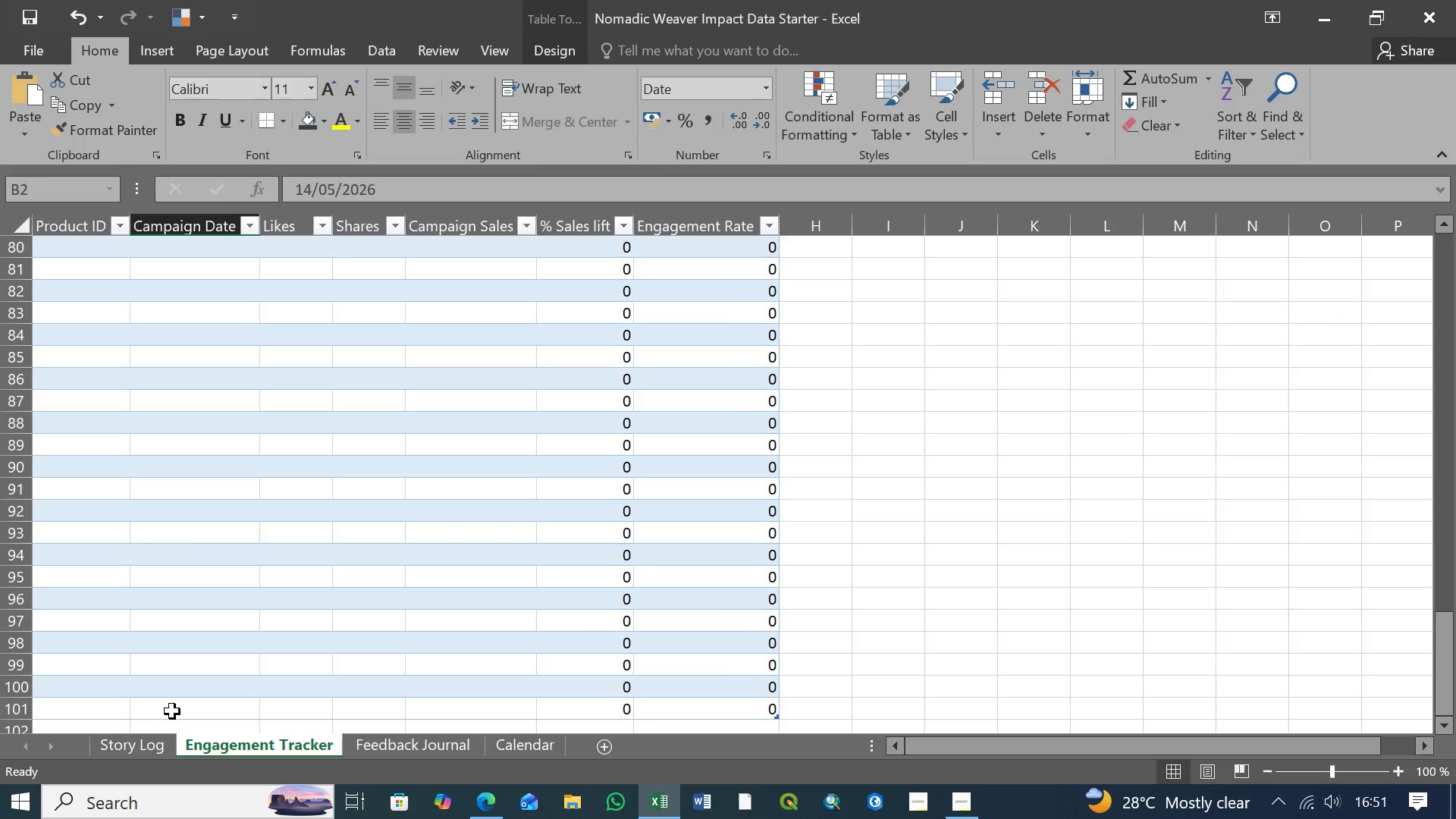 
hold_key(key=ShiftLeft, duration=1.5)
left_click([172, 711])
 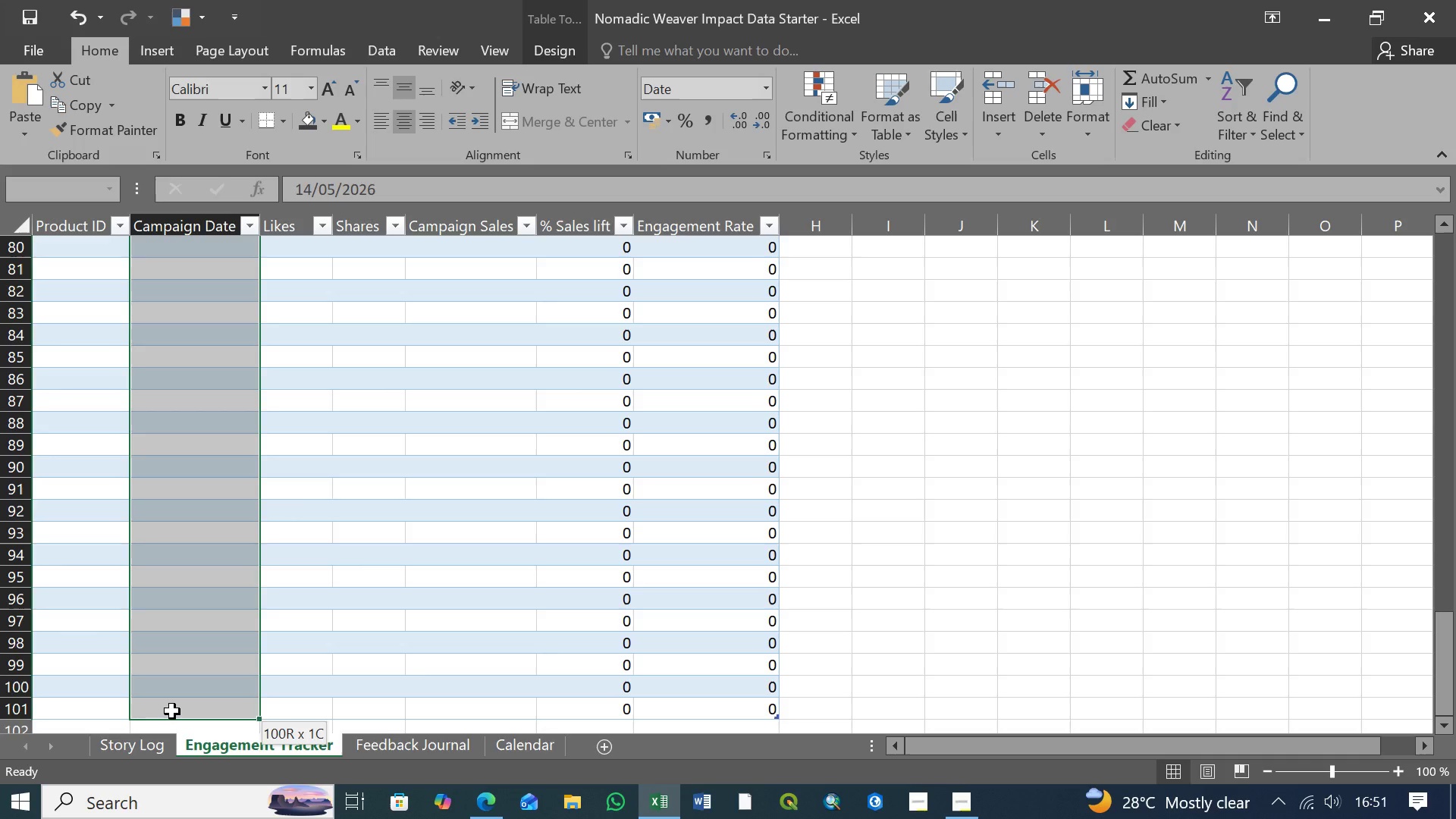 
hold_key(key=ShiftLeft, duration=0.55)
 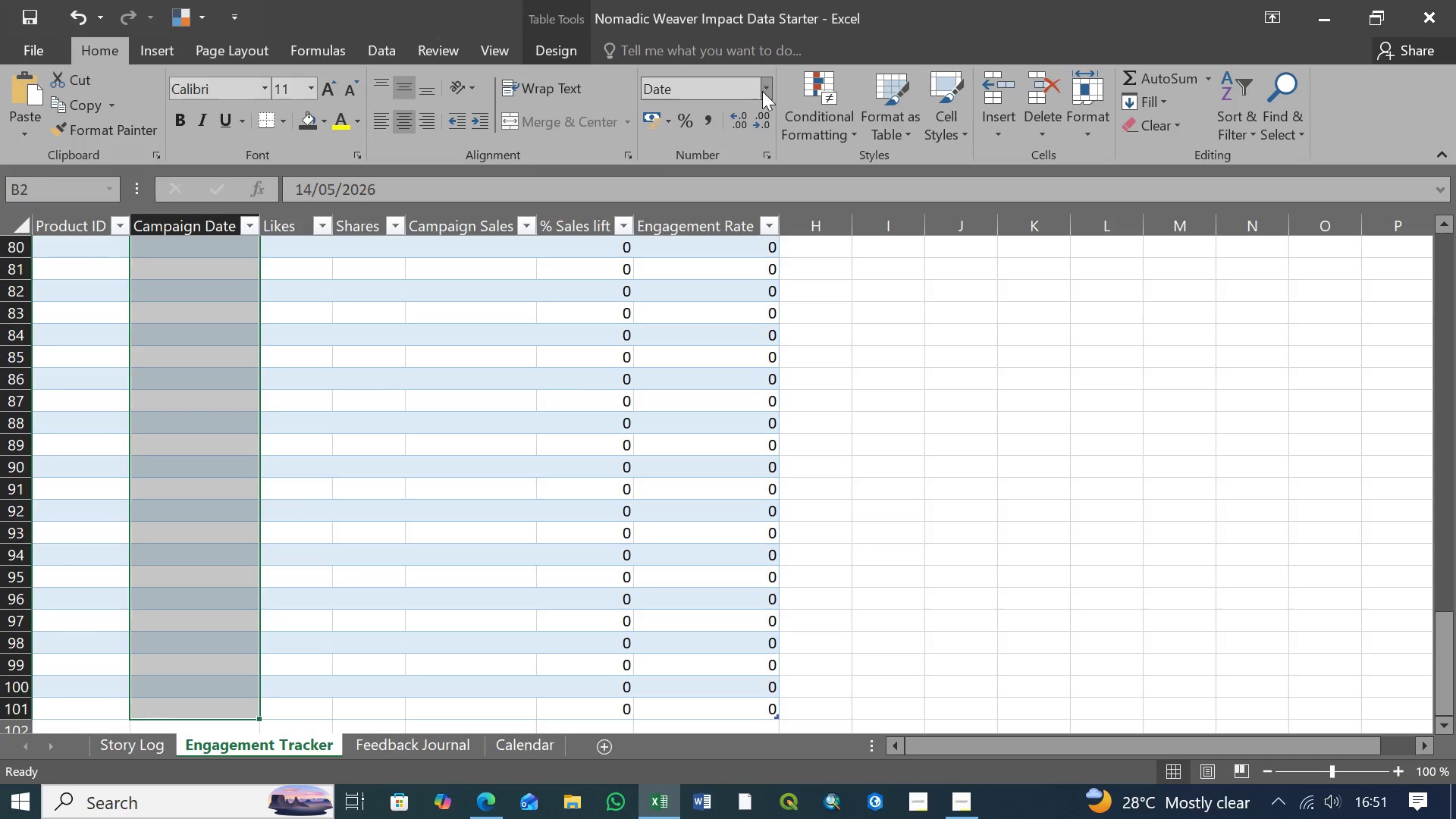 
left_click([764, 91])
 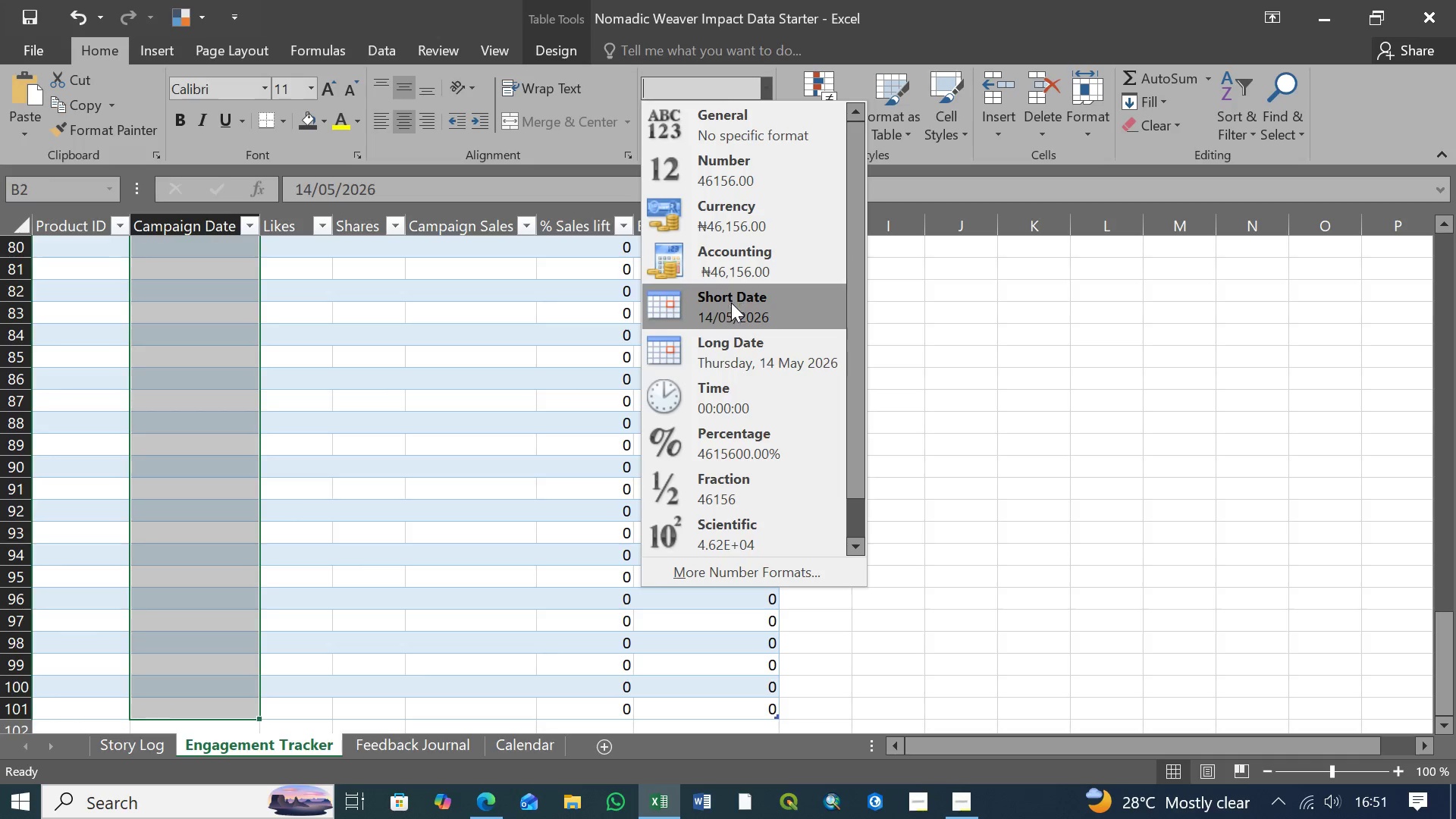 
left_click([733, 309])
 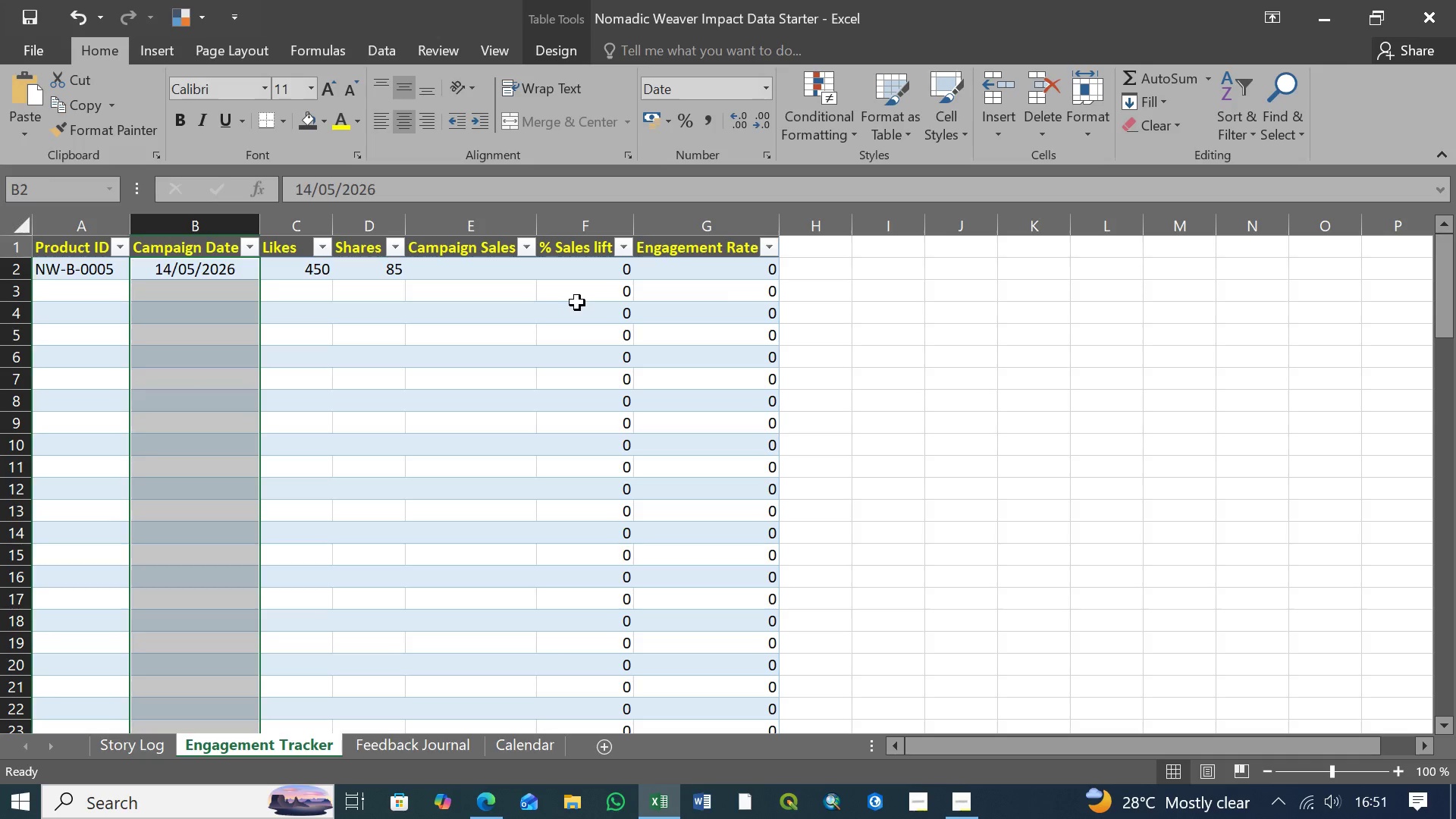 
wait(23.91)
 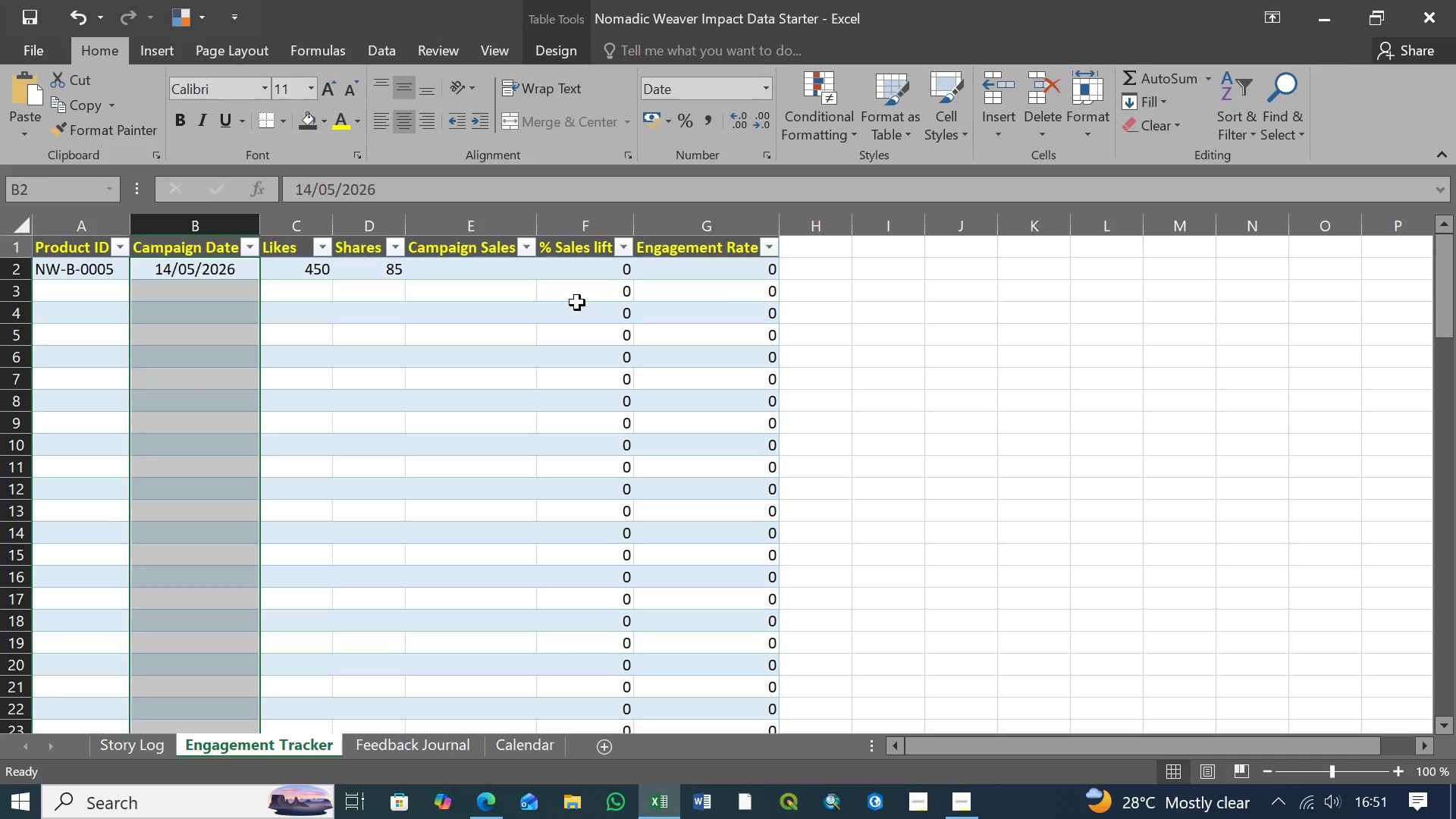 
left_click([538, 742])
 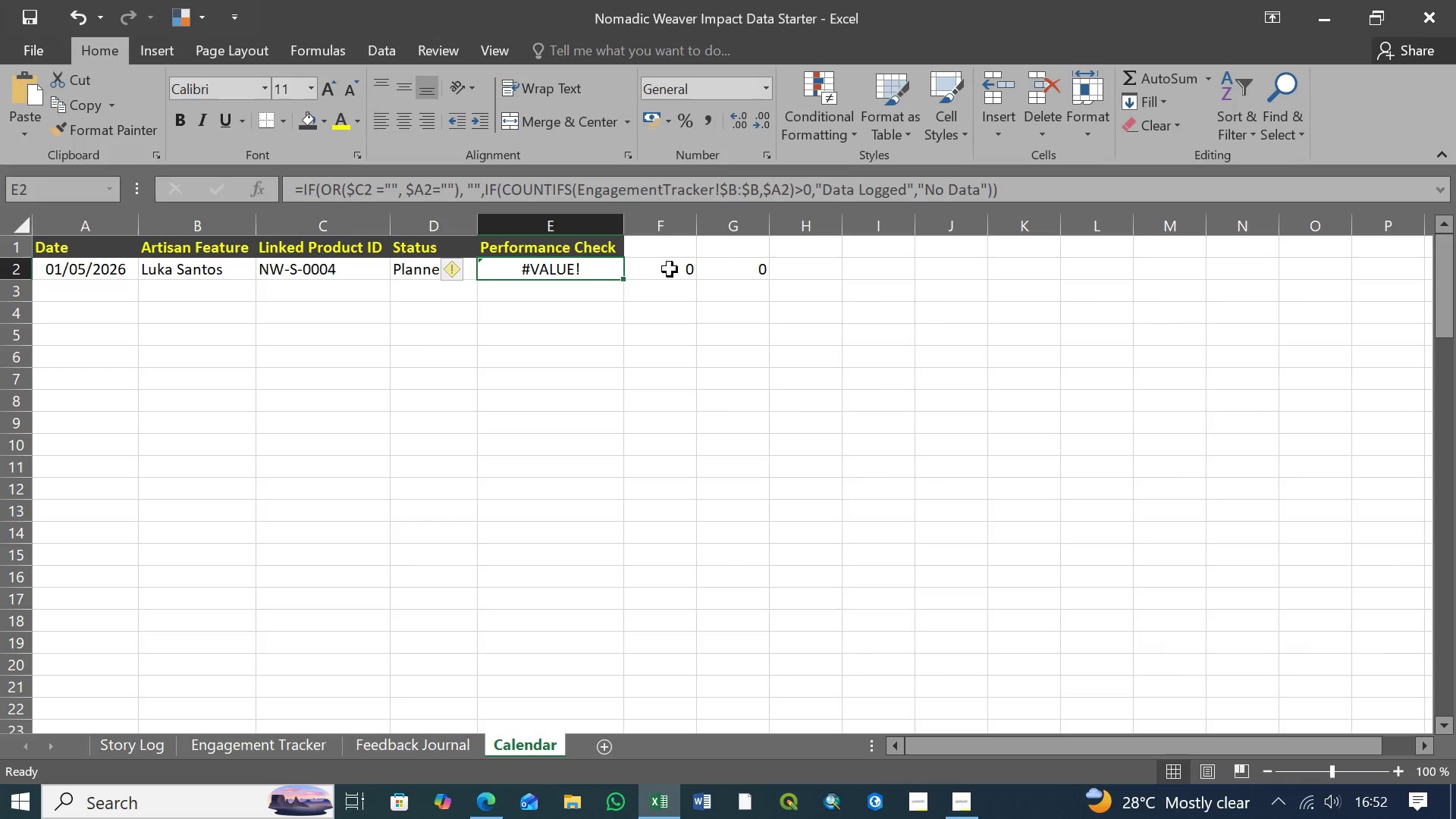 
left_click([671, 268])
 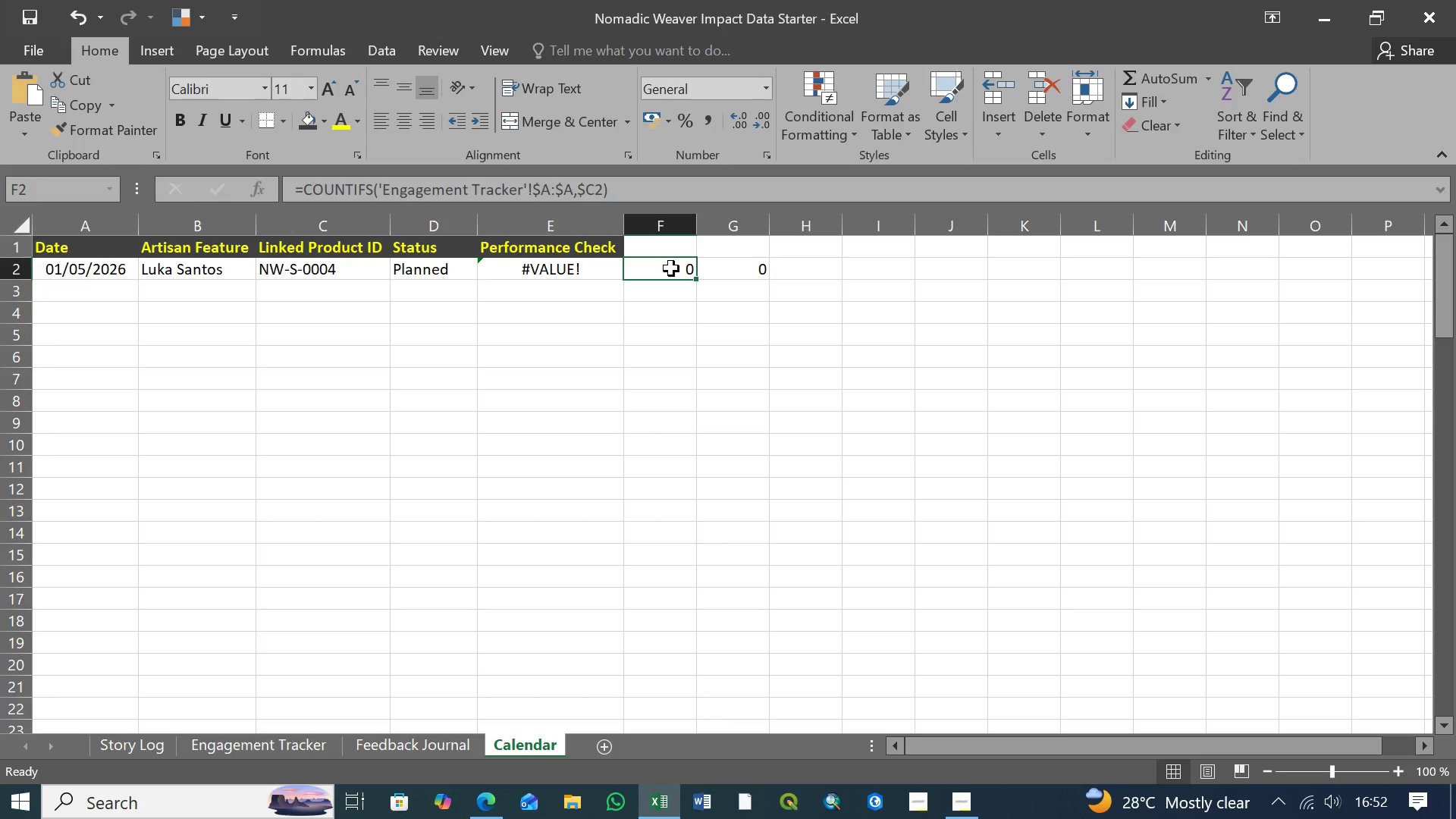 
wait(25.38)
 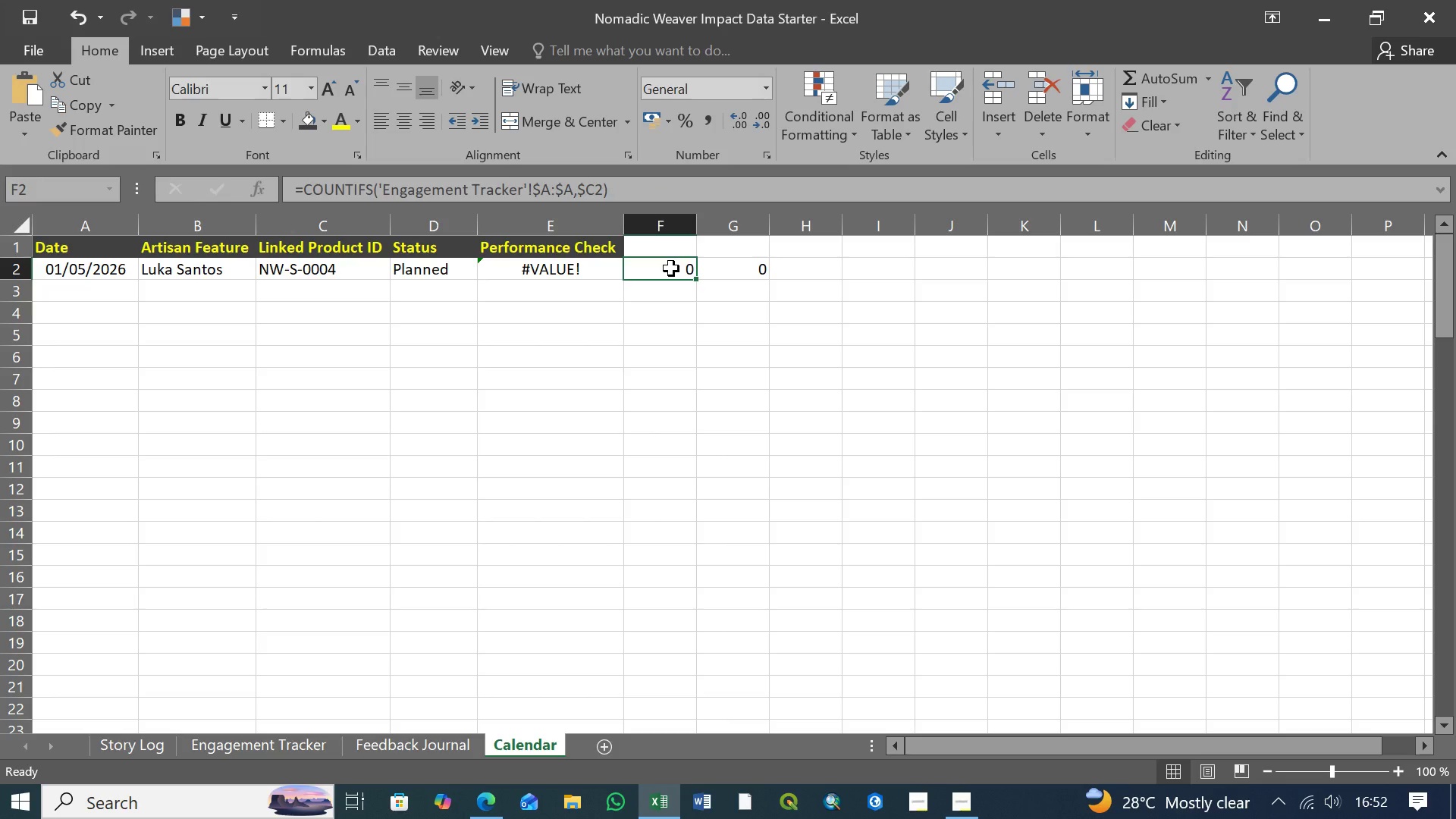 
left_click([616, 184])
 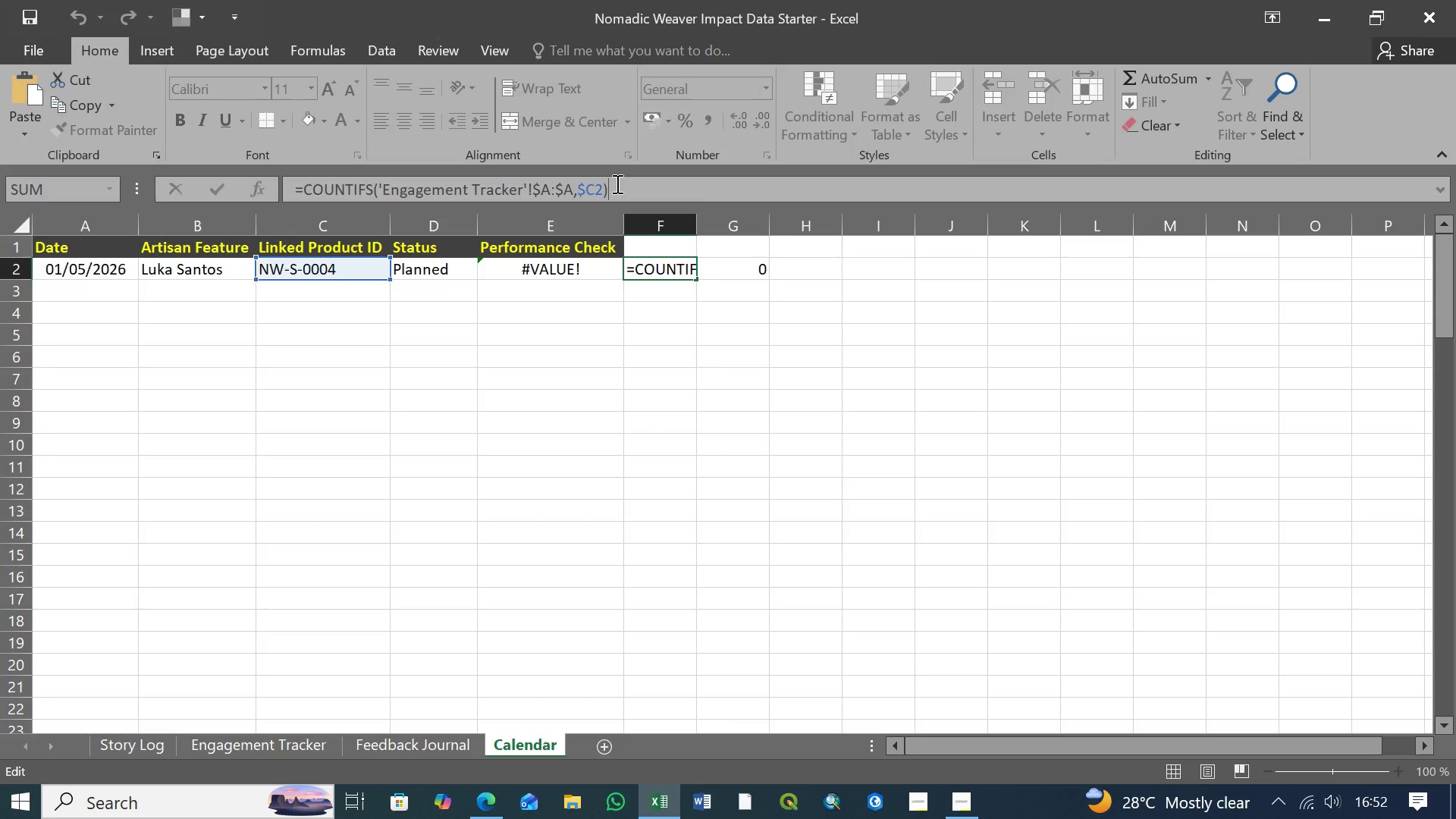 
left_click([616, 184])
 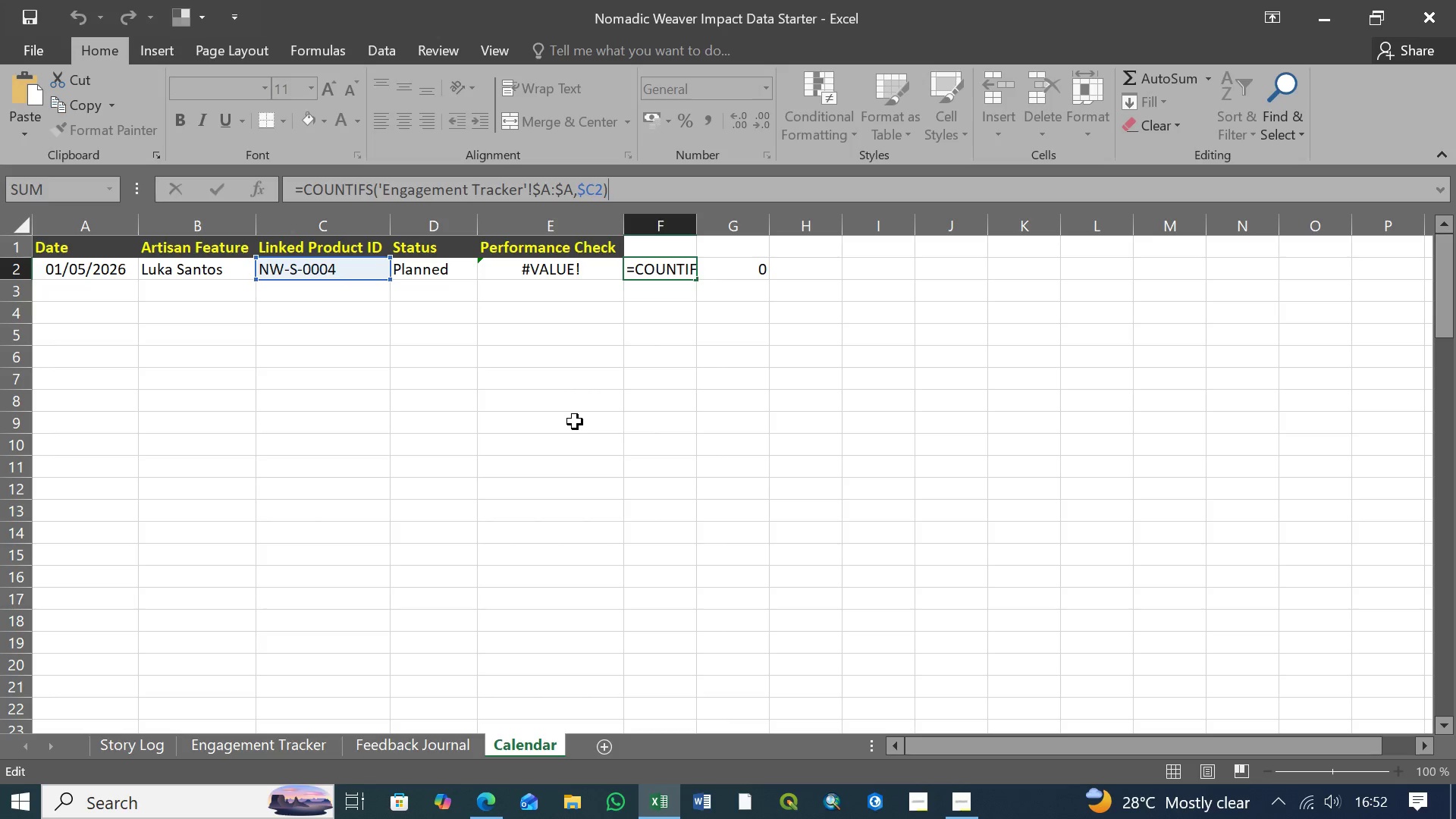 
key(Enter)
 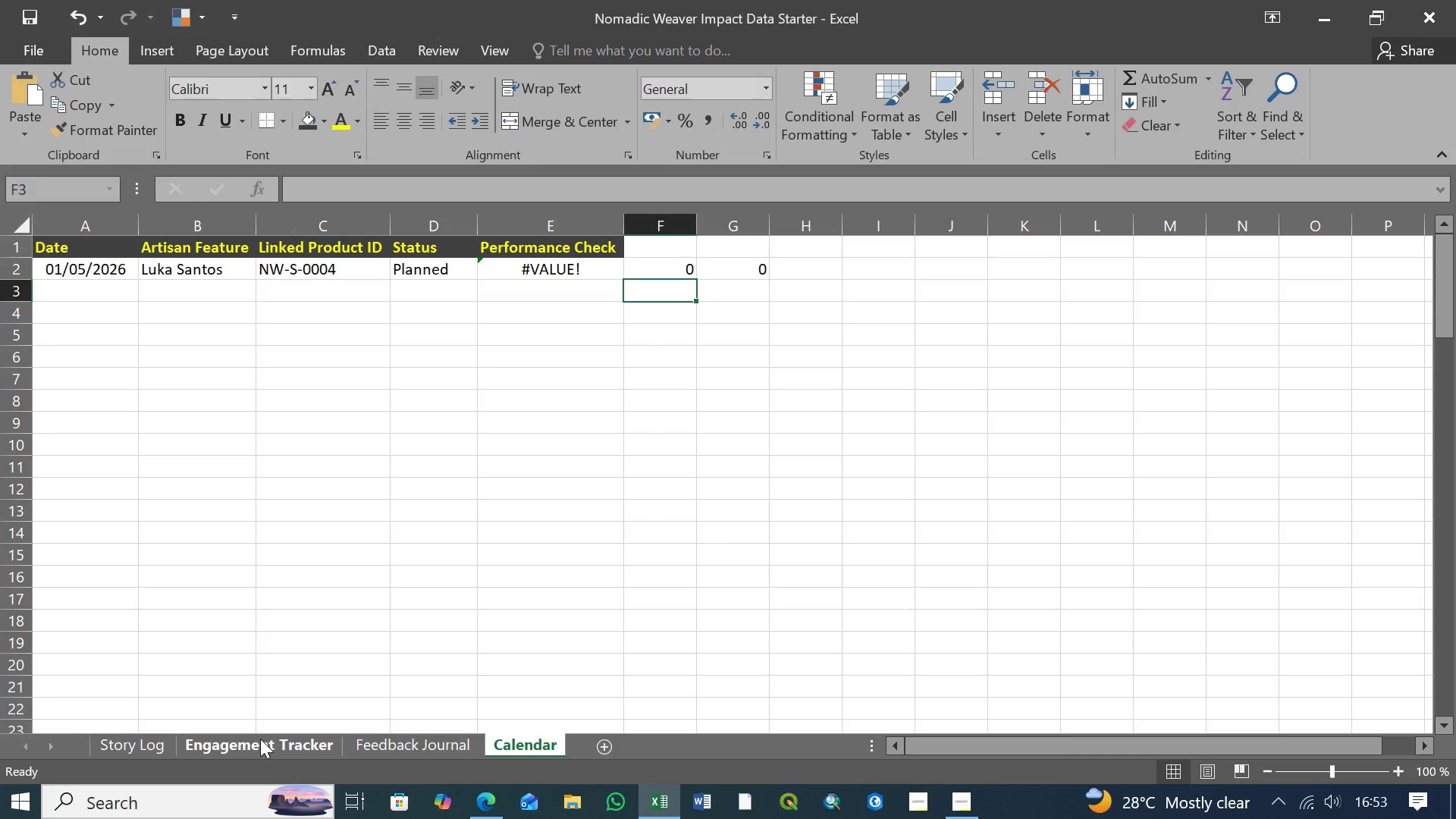 
wait(67.78)
 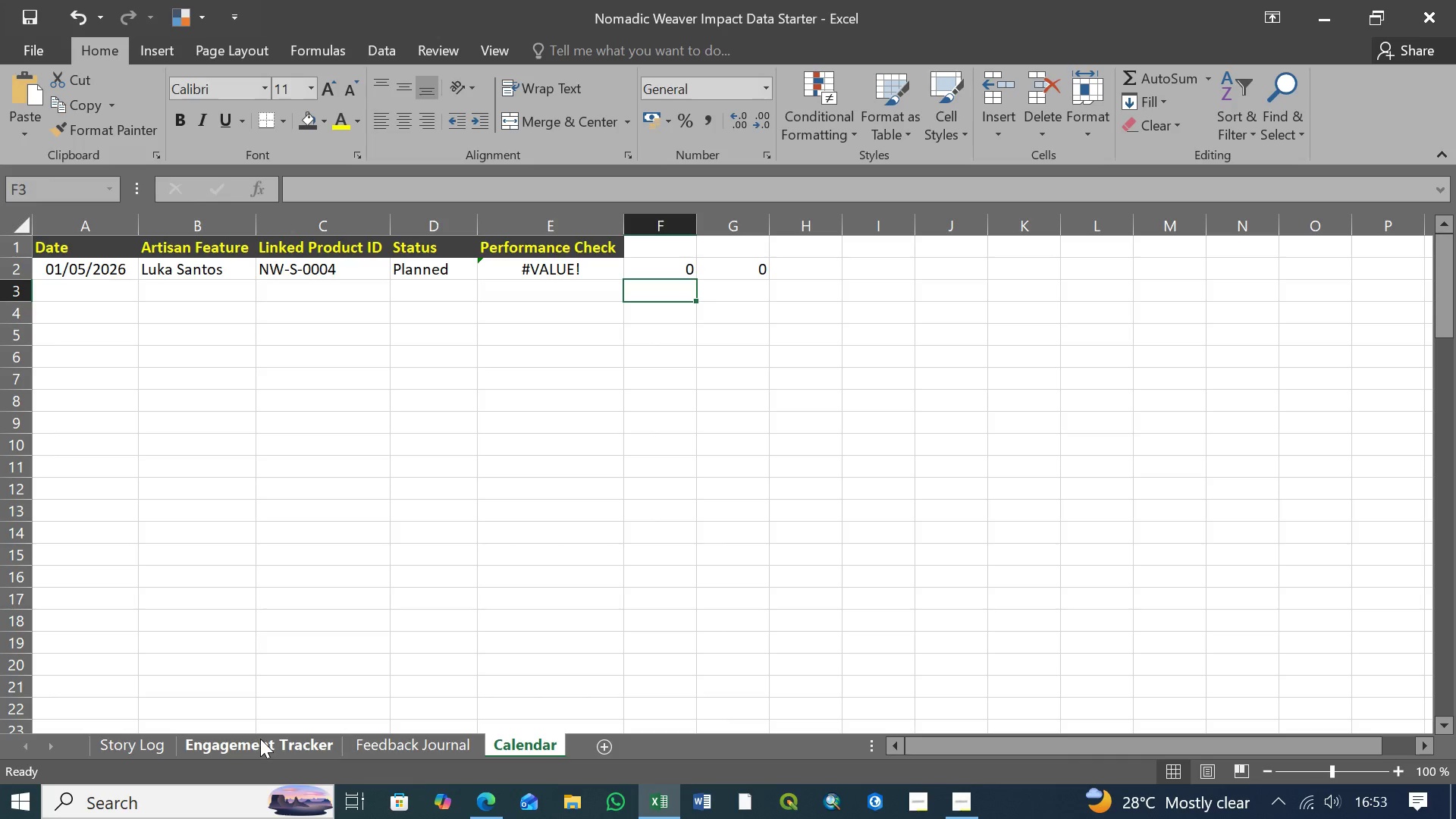 
left_click([535, 744])
 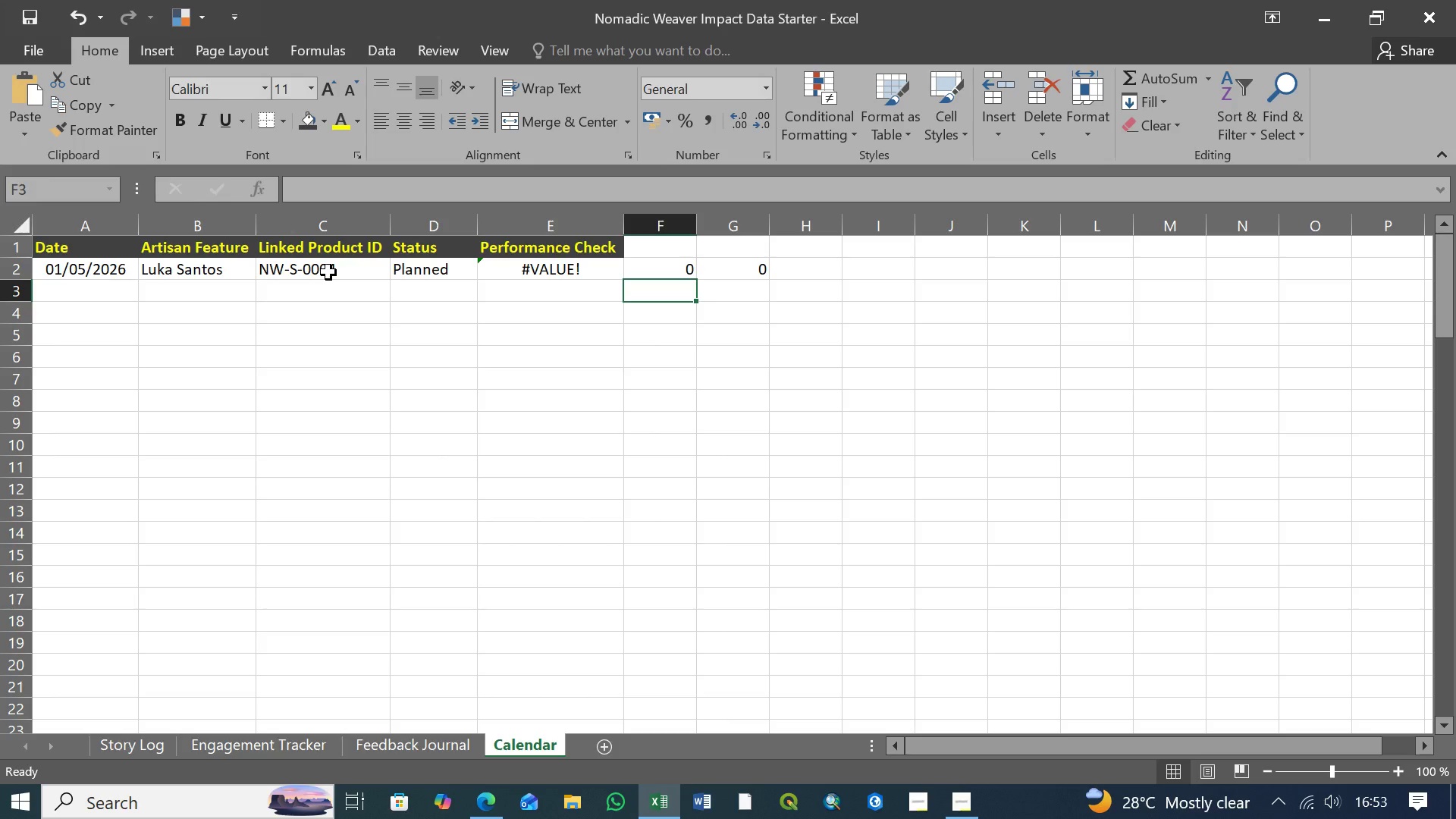 
left_click([328, 272])
 